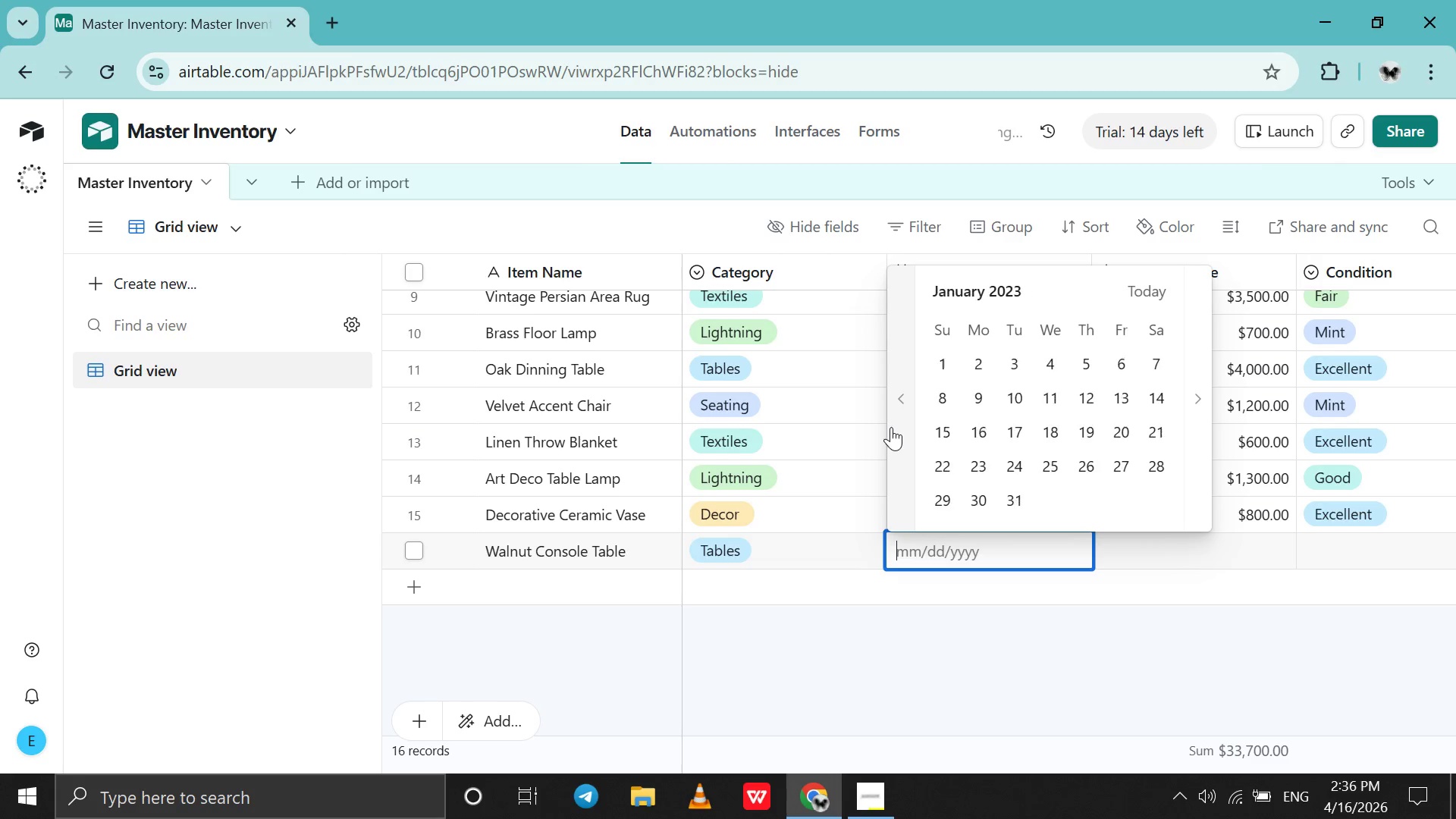 
triple_click([891, 427])
 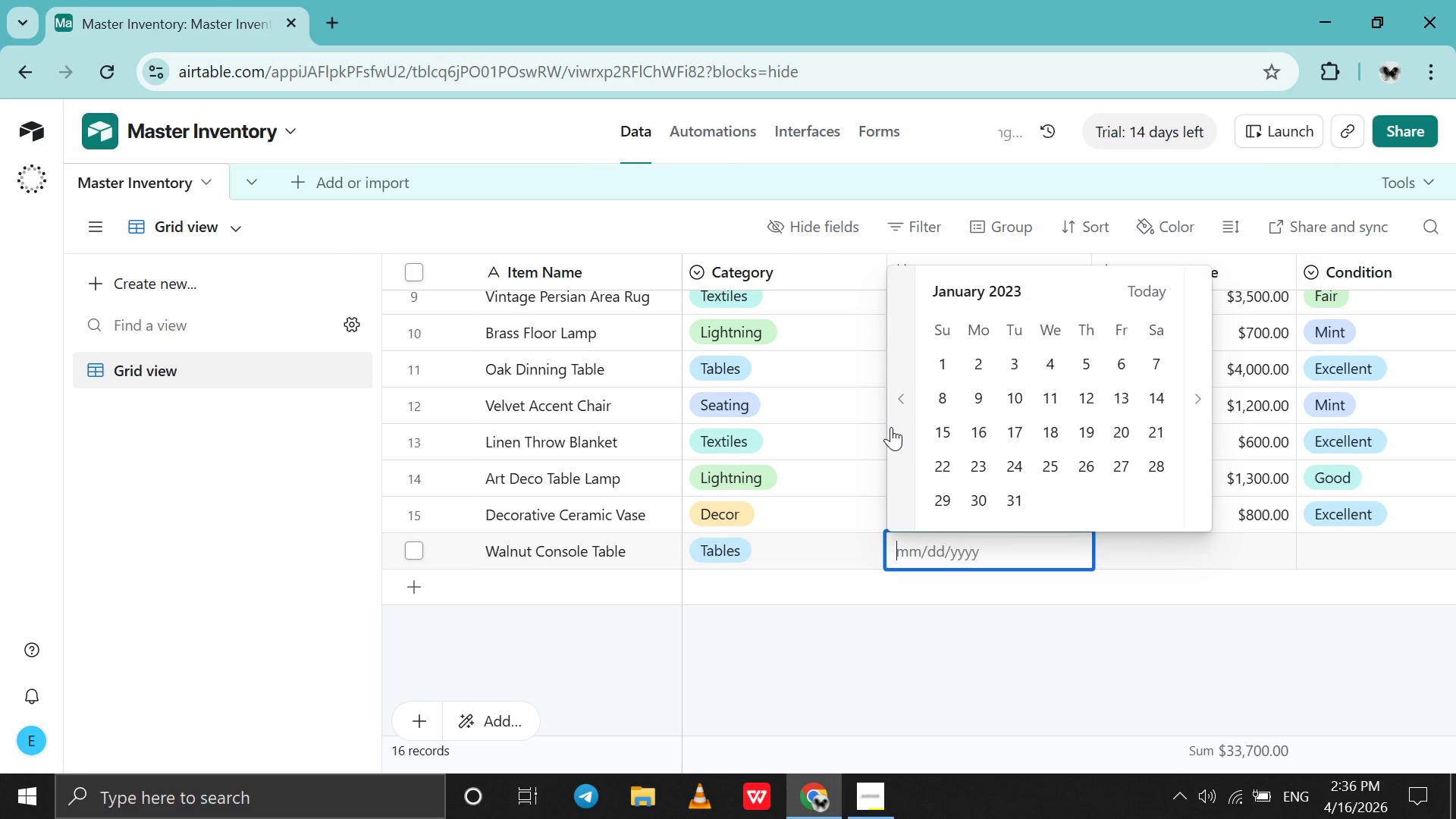 
triple_click([891, 427])
 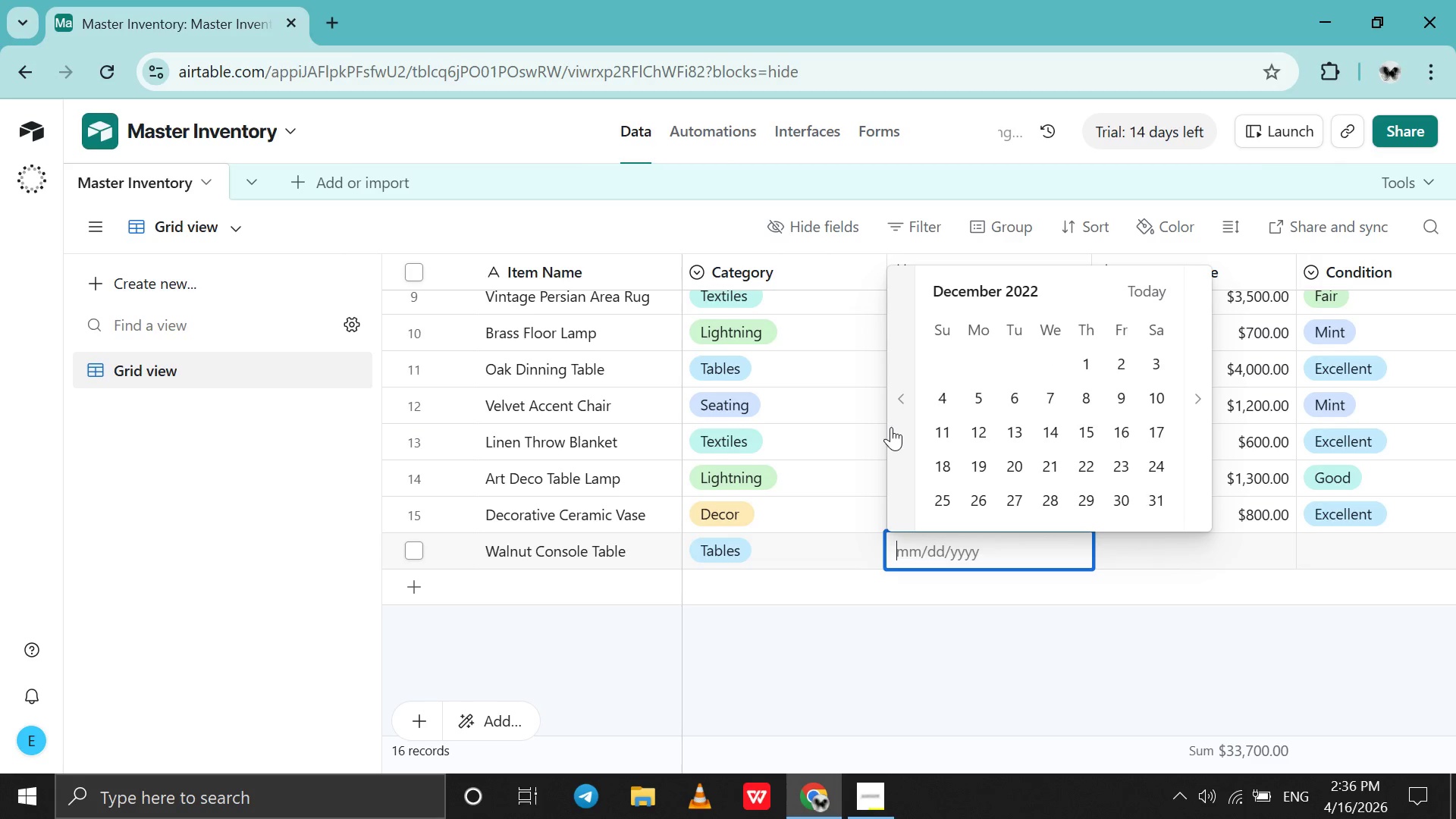 
triple_click([891, 427])
 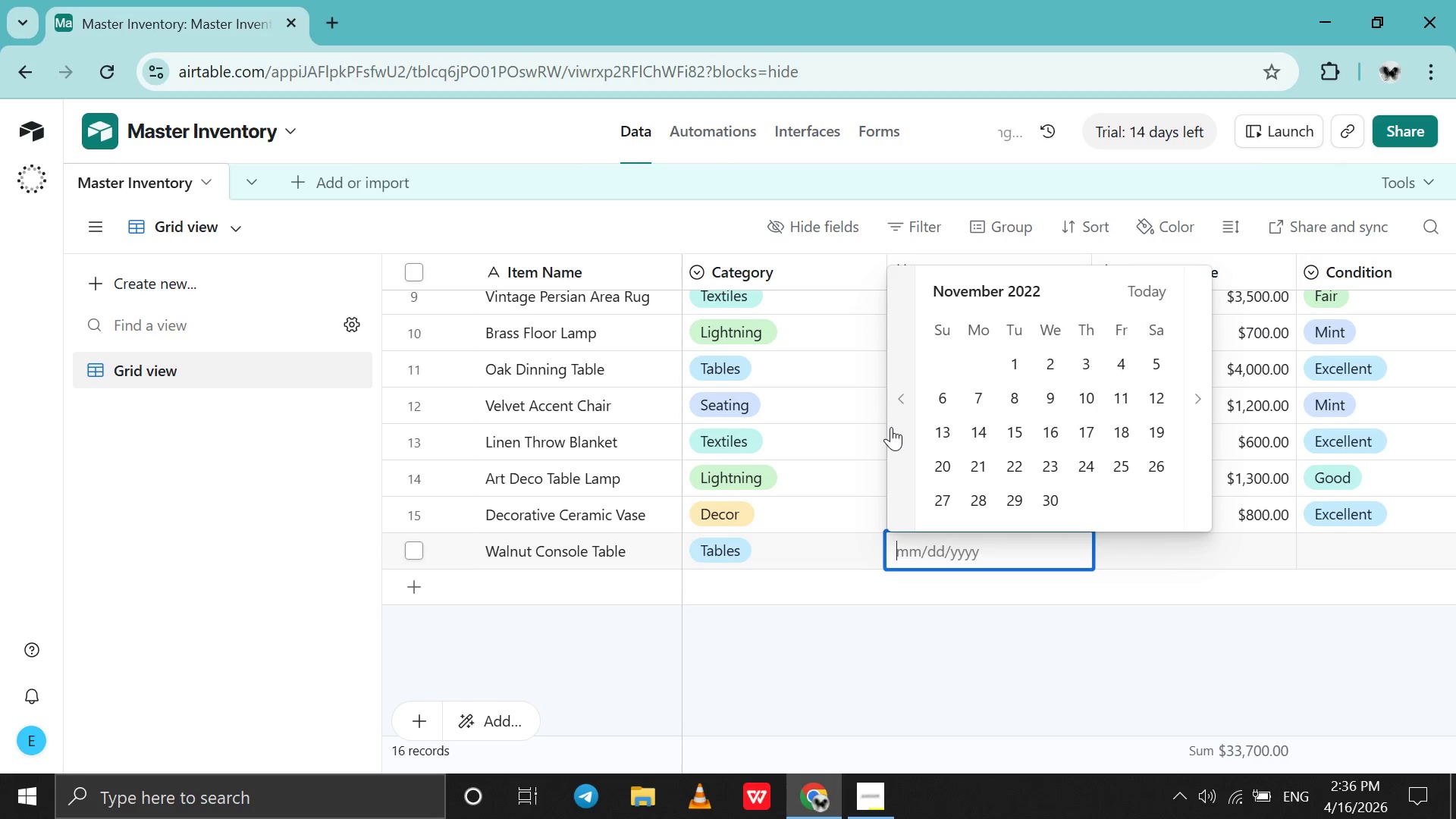 
triple_click([891, 427])
 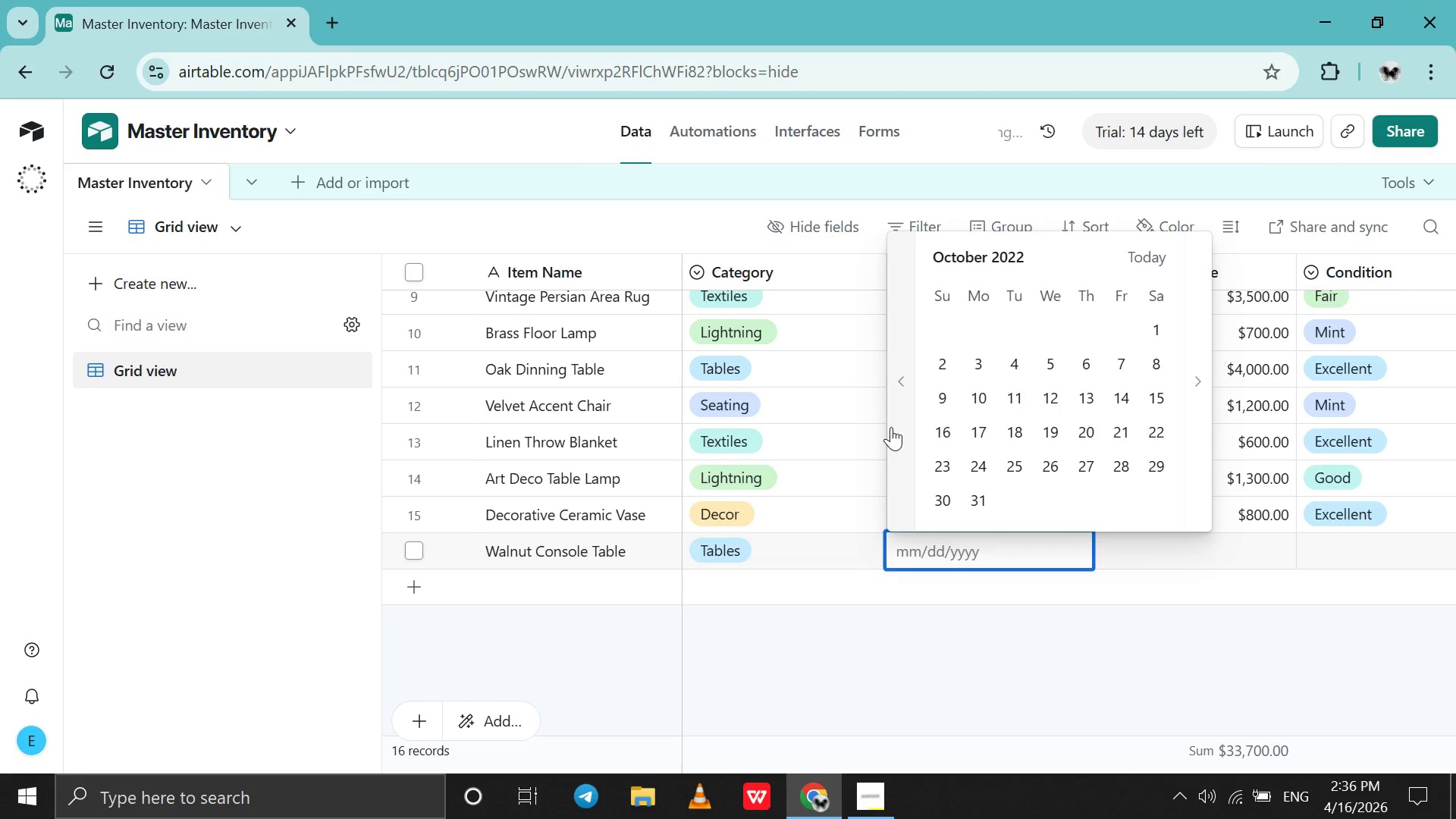 
triple_click([891, 427])
 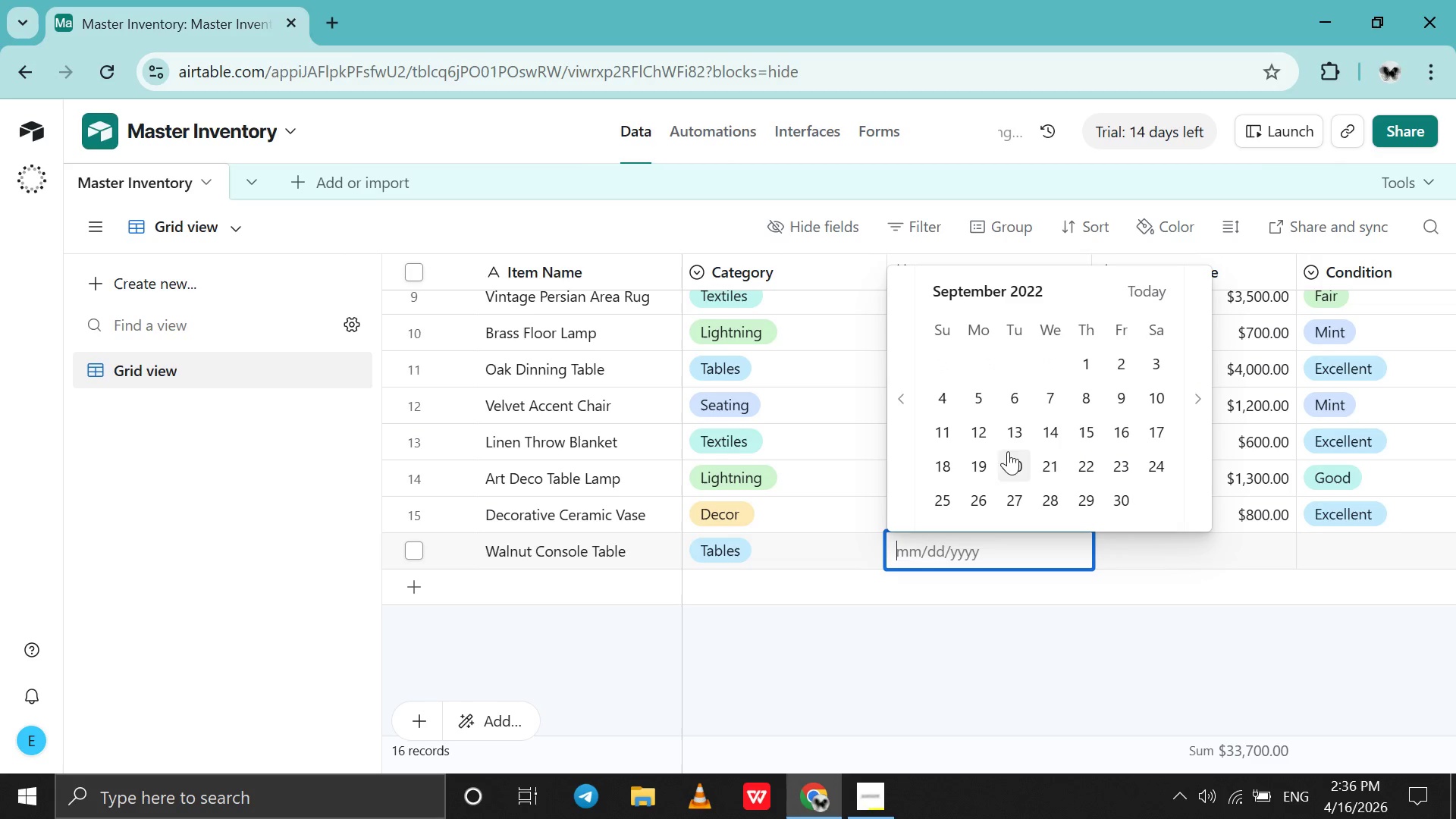 
left_click([1161, 427])
 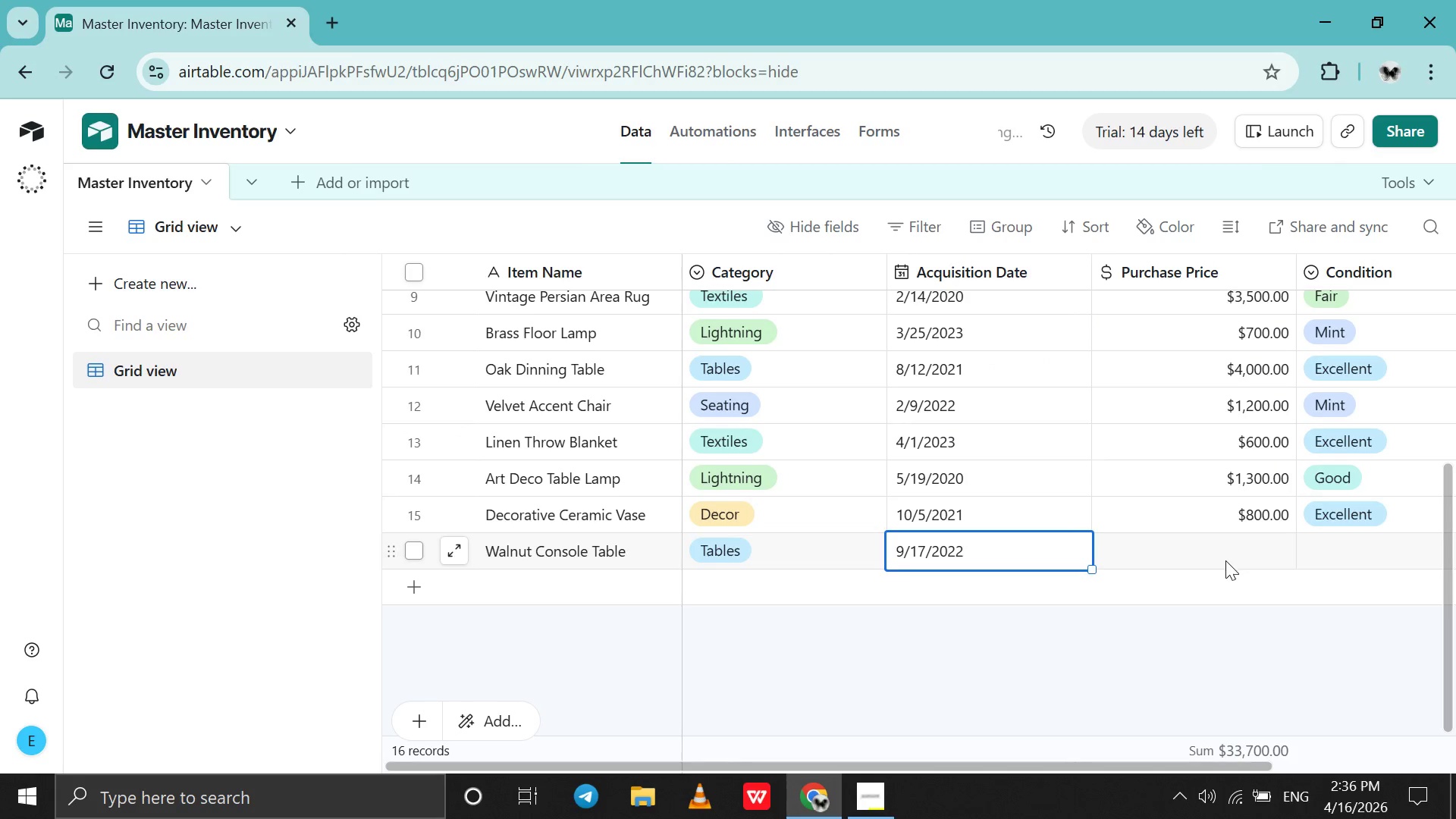 
double_click([1225, 560])
 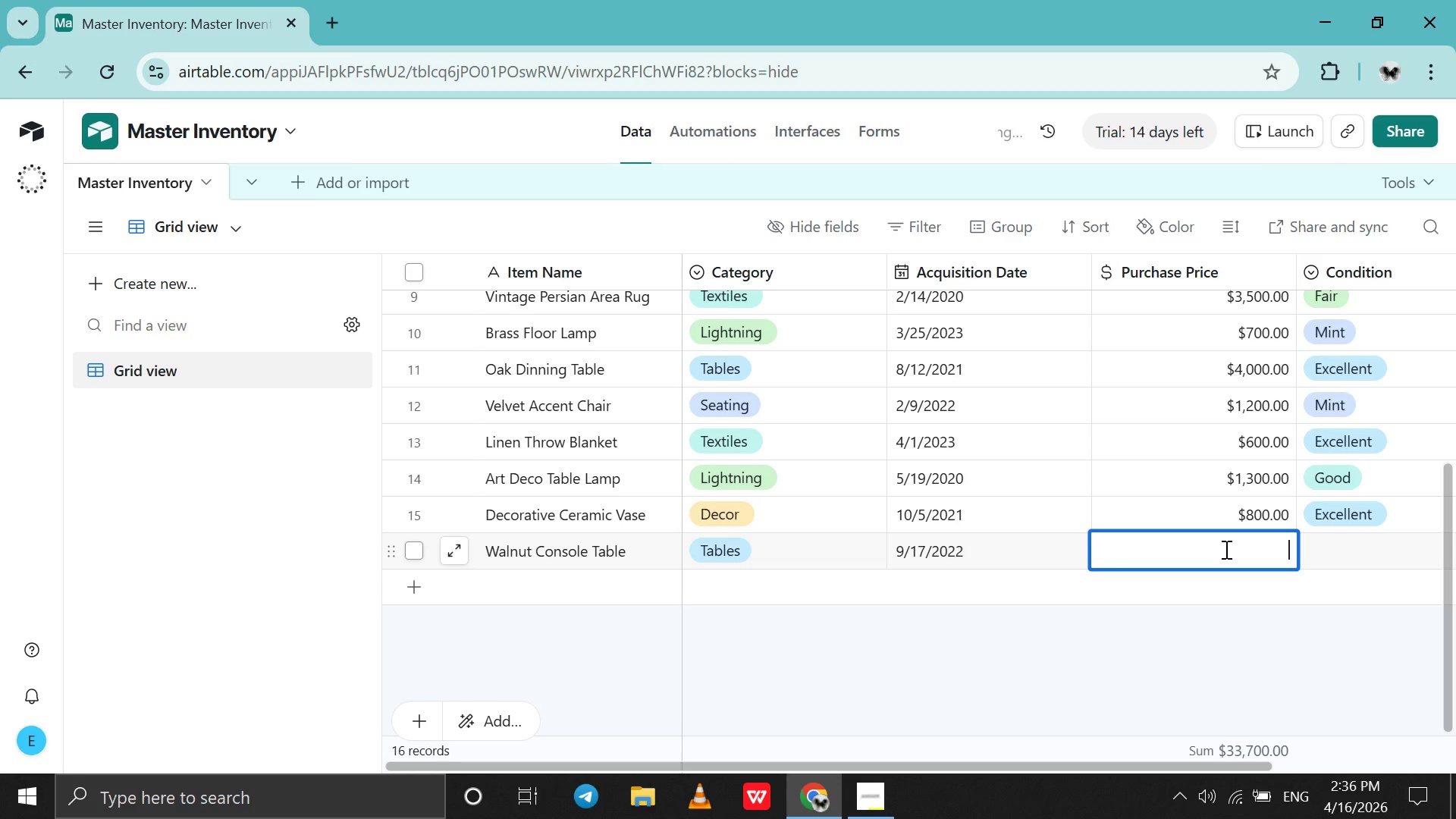 
wait(5.86)
 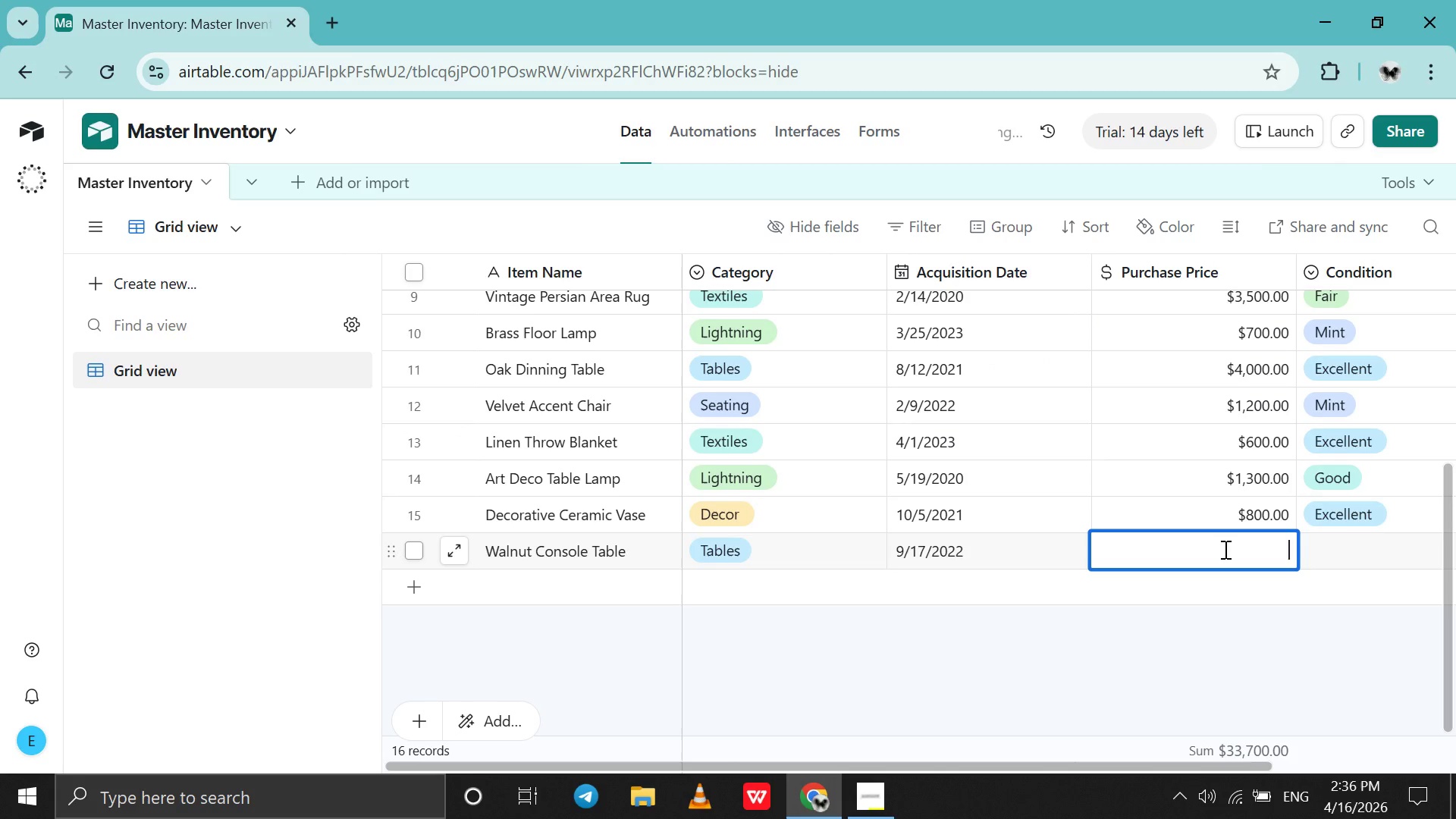 
type(200[Delete])
key(Backspace)
key(Backspace)
type(600)
 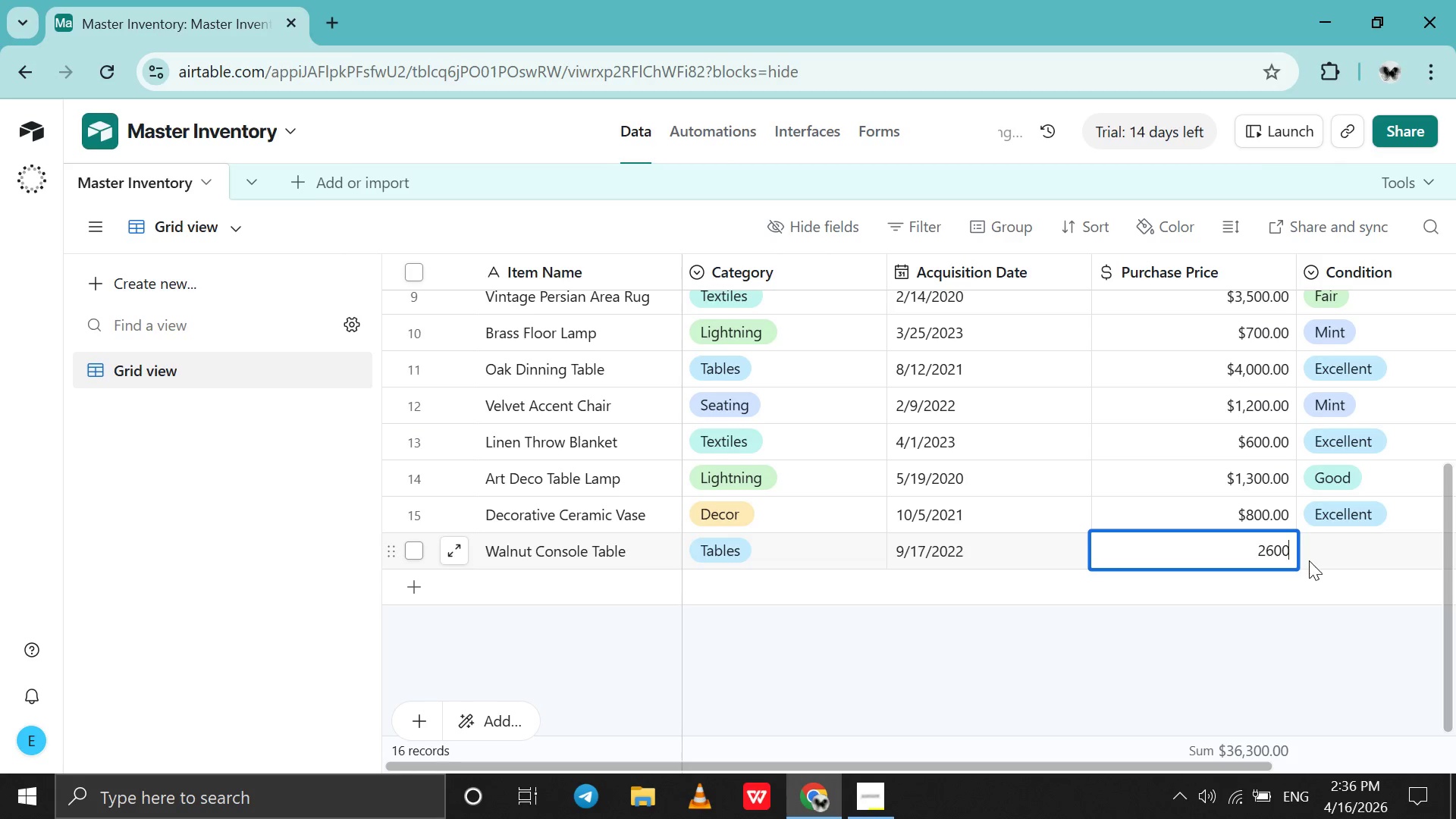 
double_click([1309, 560])
 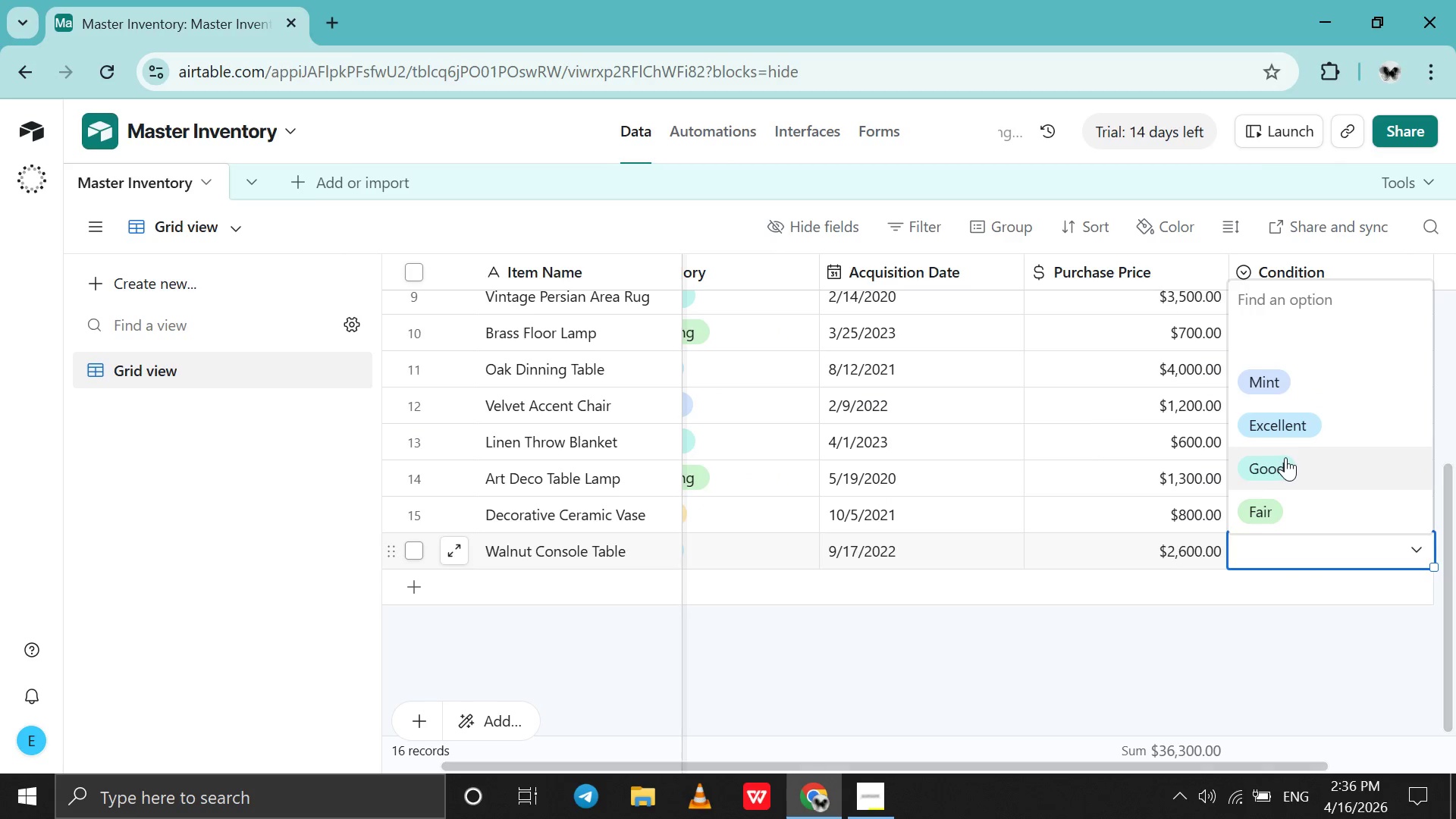 
left_click([1285, 457])
 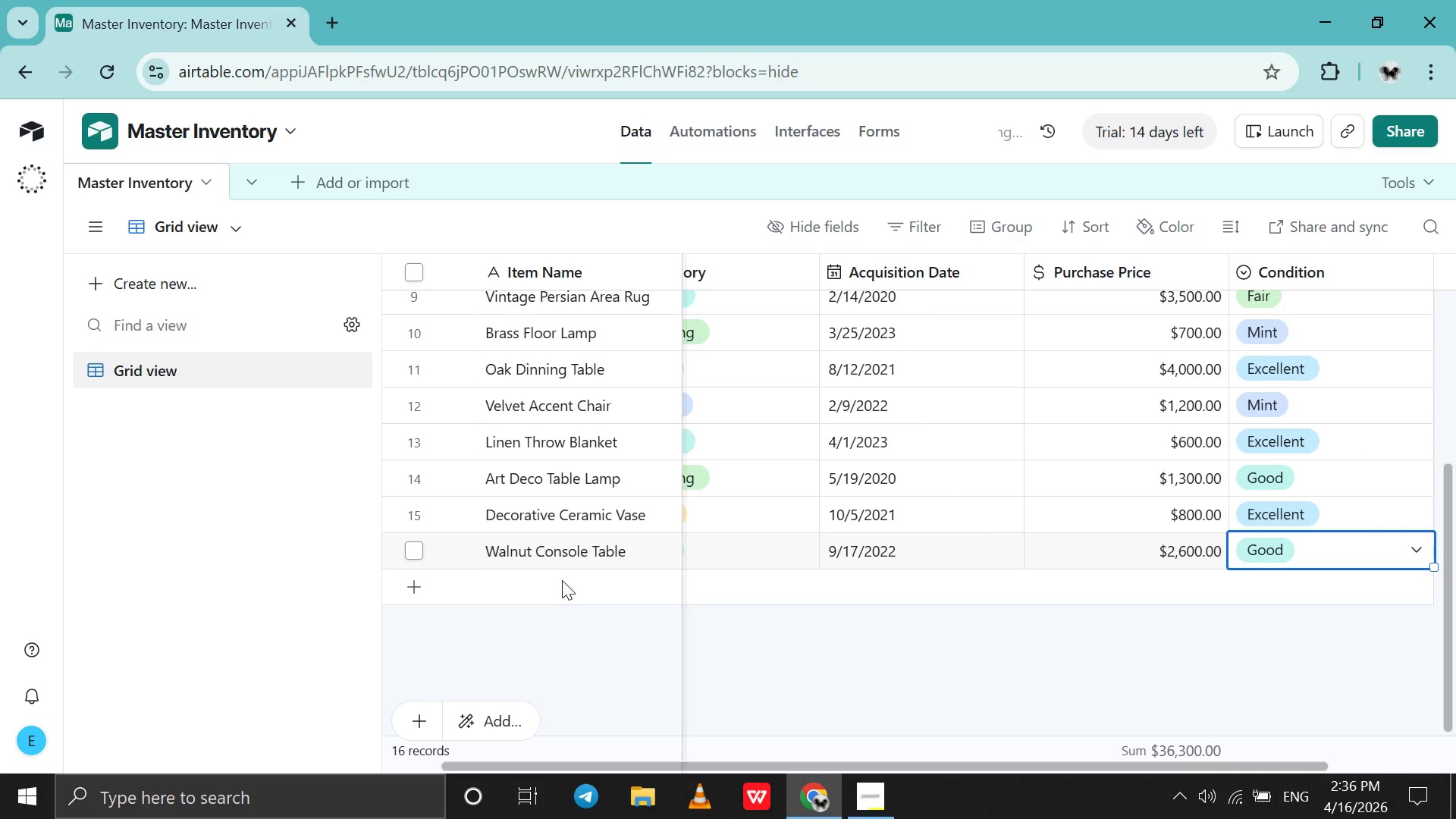 
left_click_drag(start_coordinate=[560, 583], to_coordinate=[563, 581])
 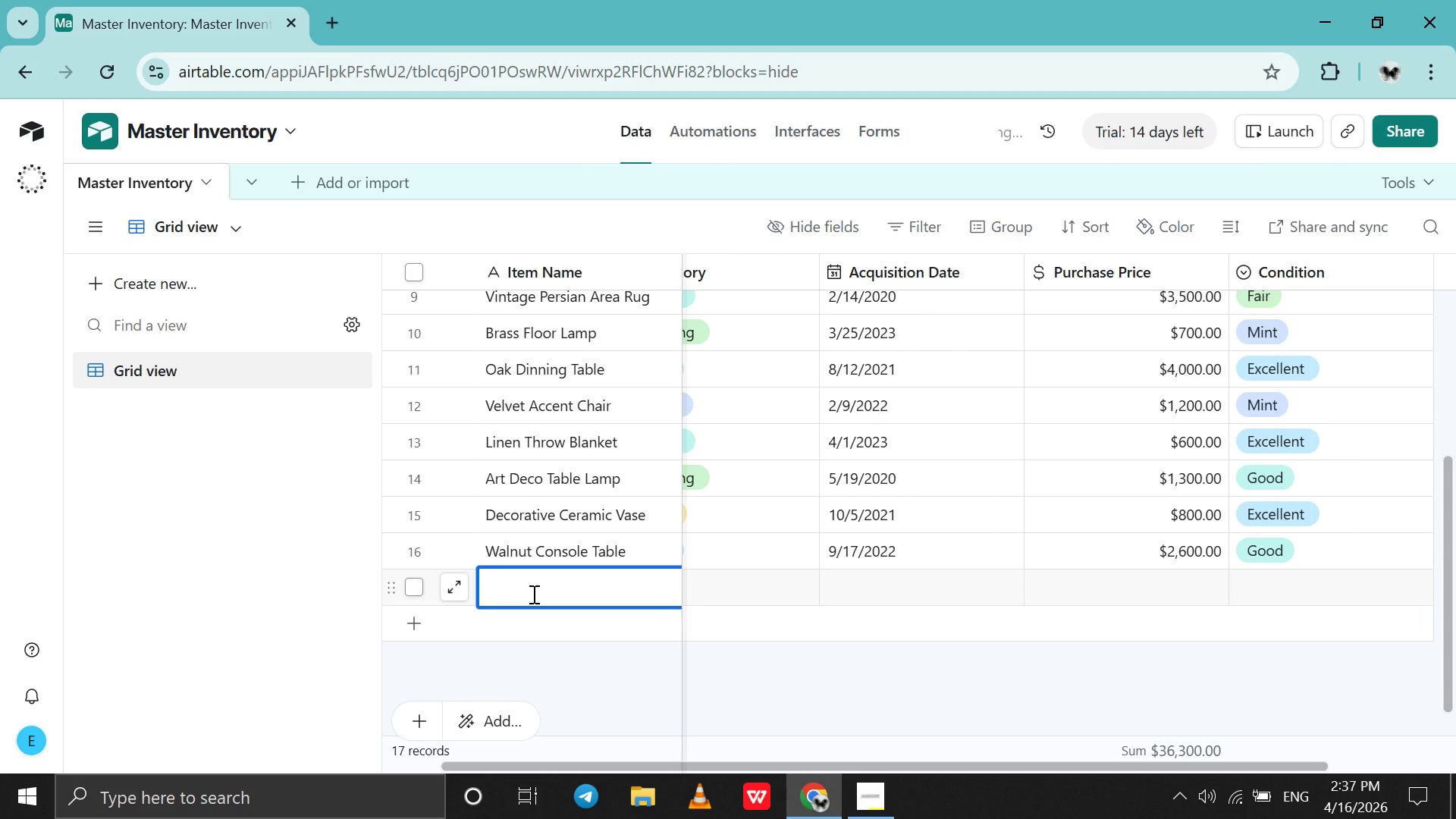 
wait(12.94)
 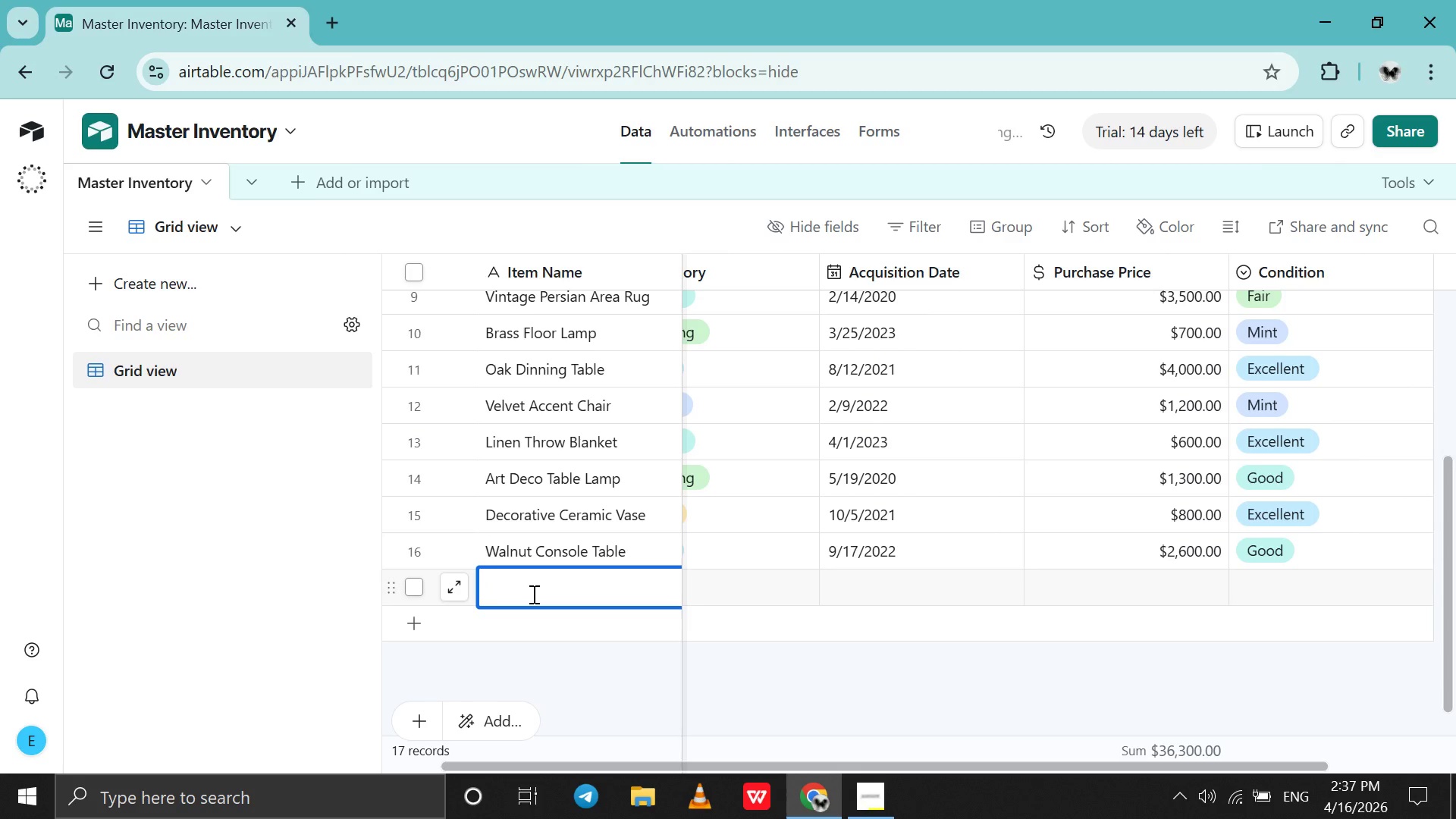 
type(Suede Lounge Chair )
 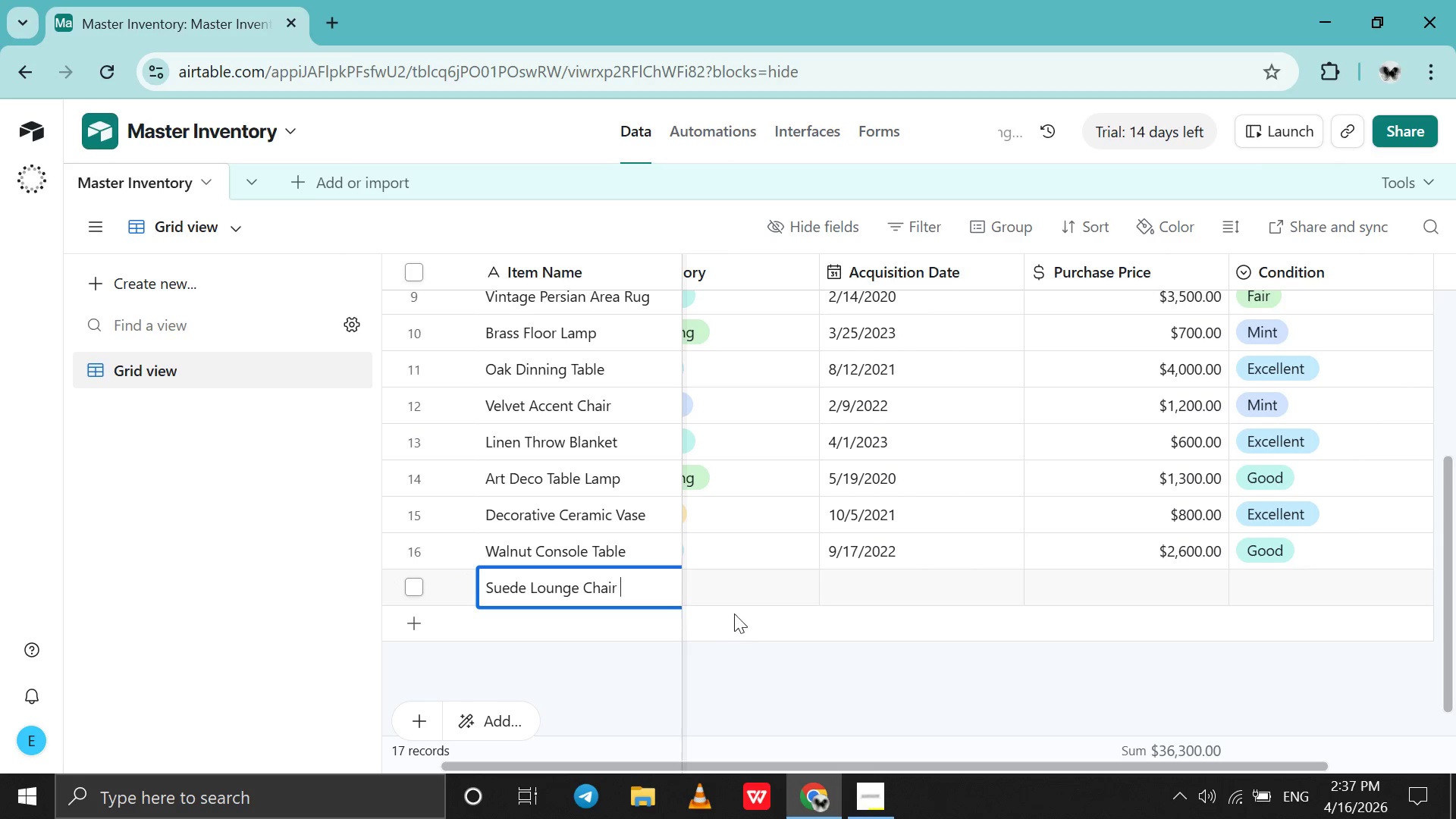 
left_click([736, 567])
 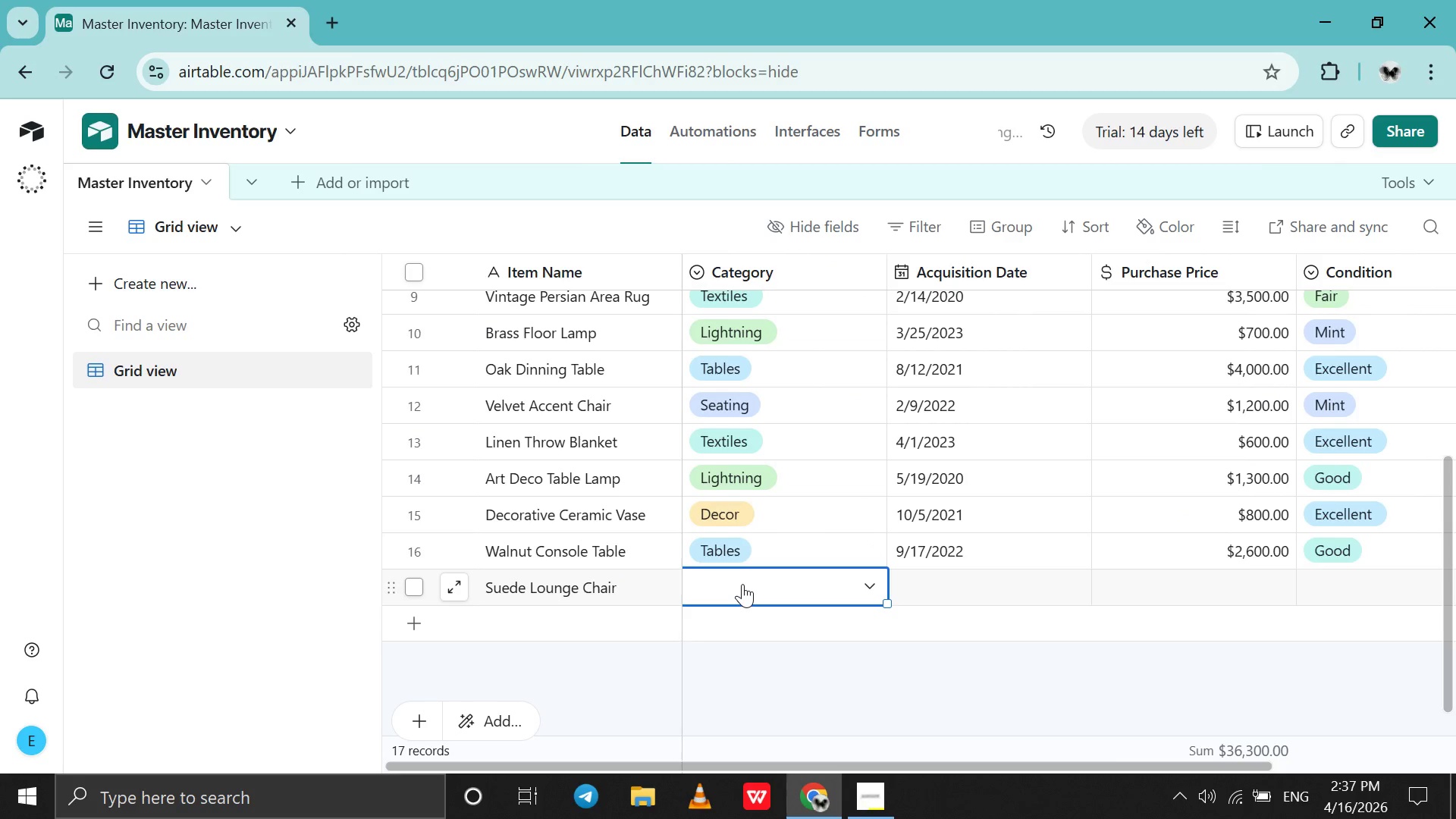 
double_click([742, 584])
 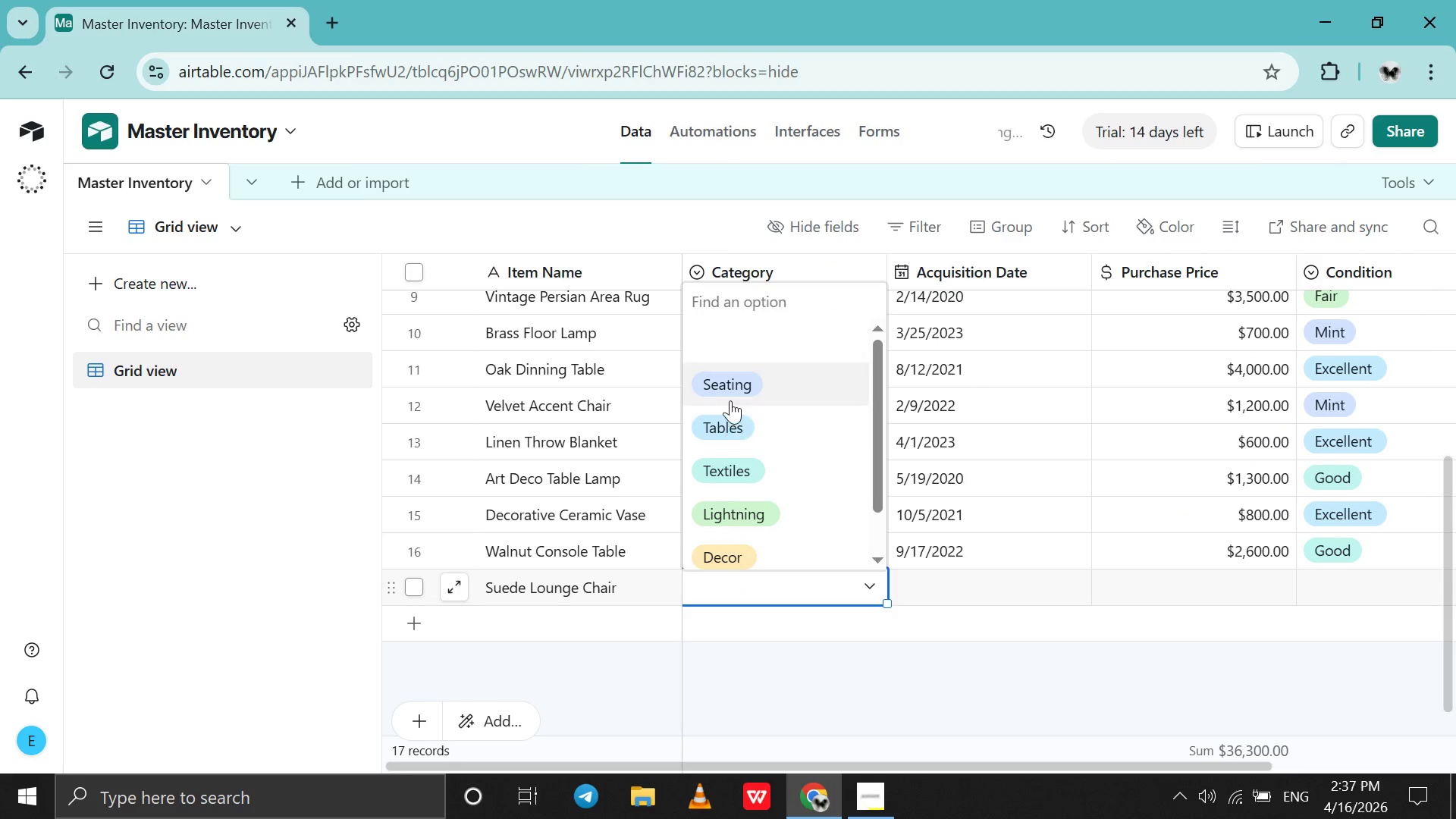 
left_click([730, 400])
 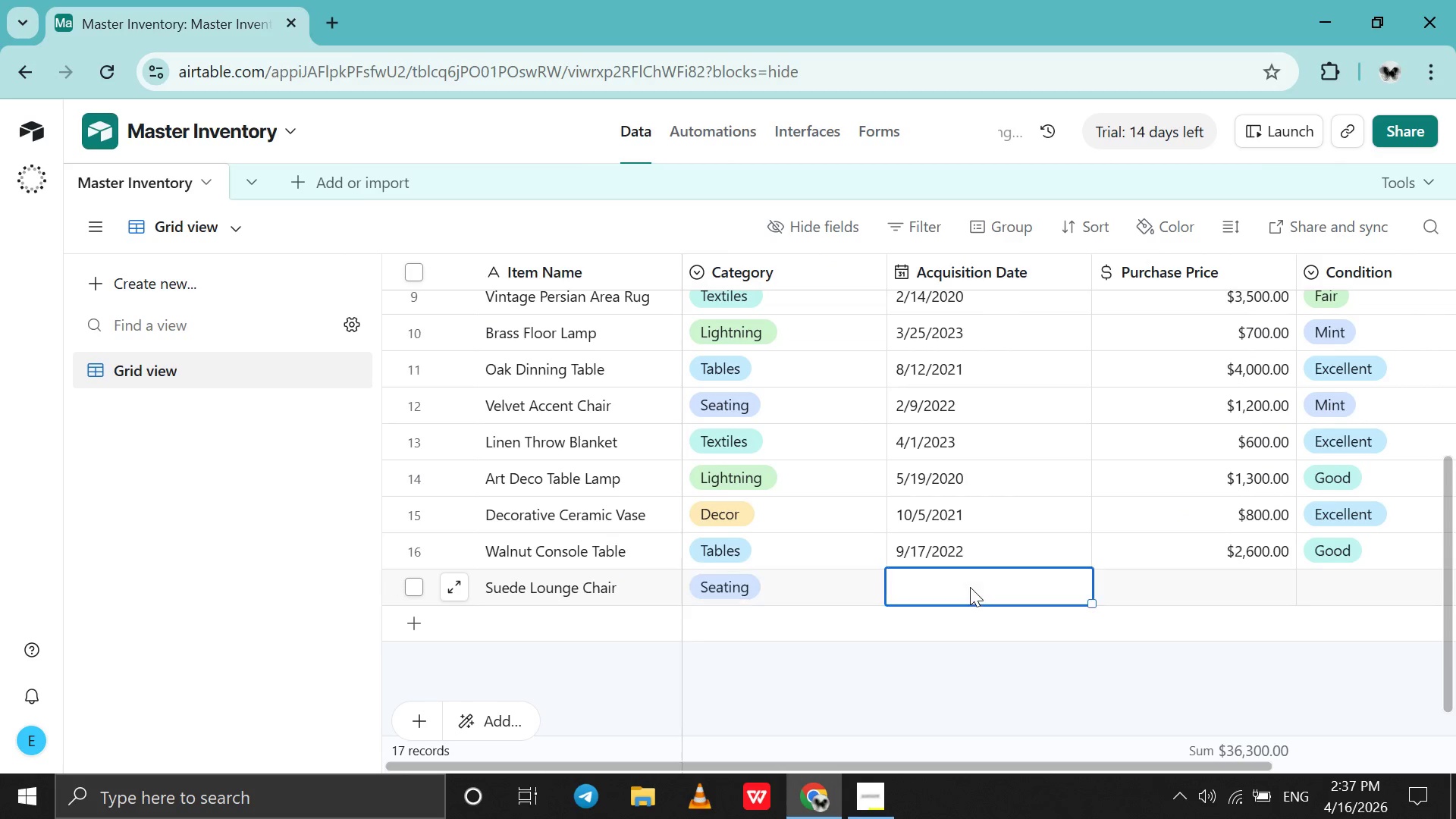 
double_click([970, 587])
 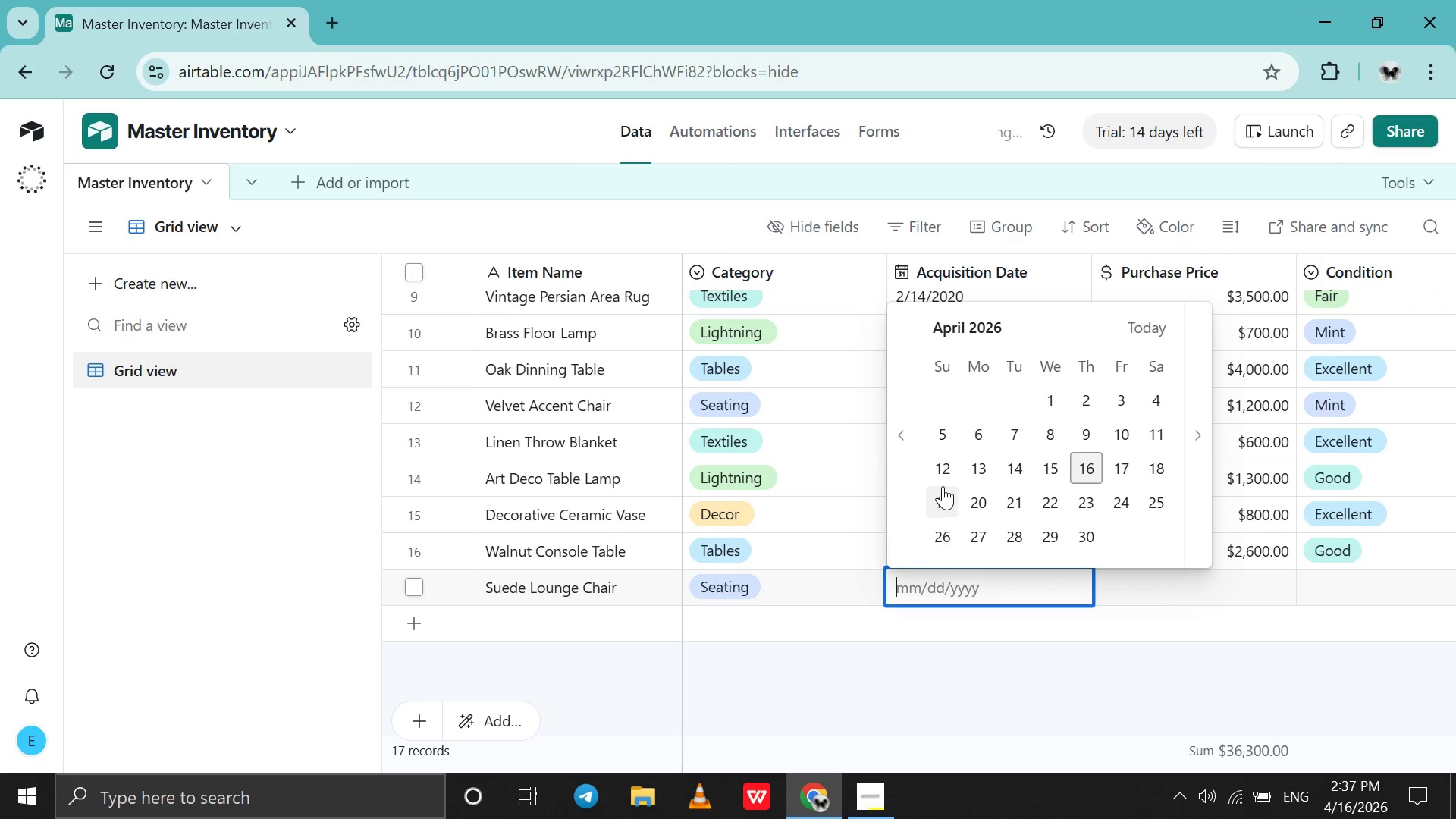 
double_click([905, 490])
 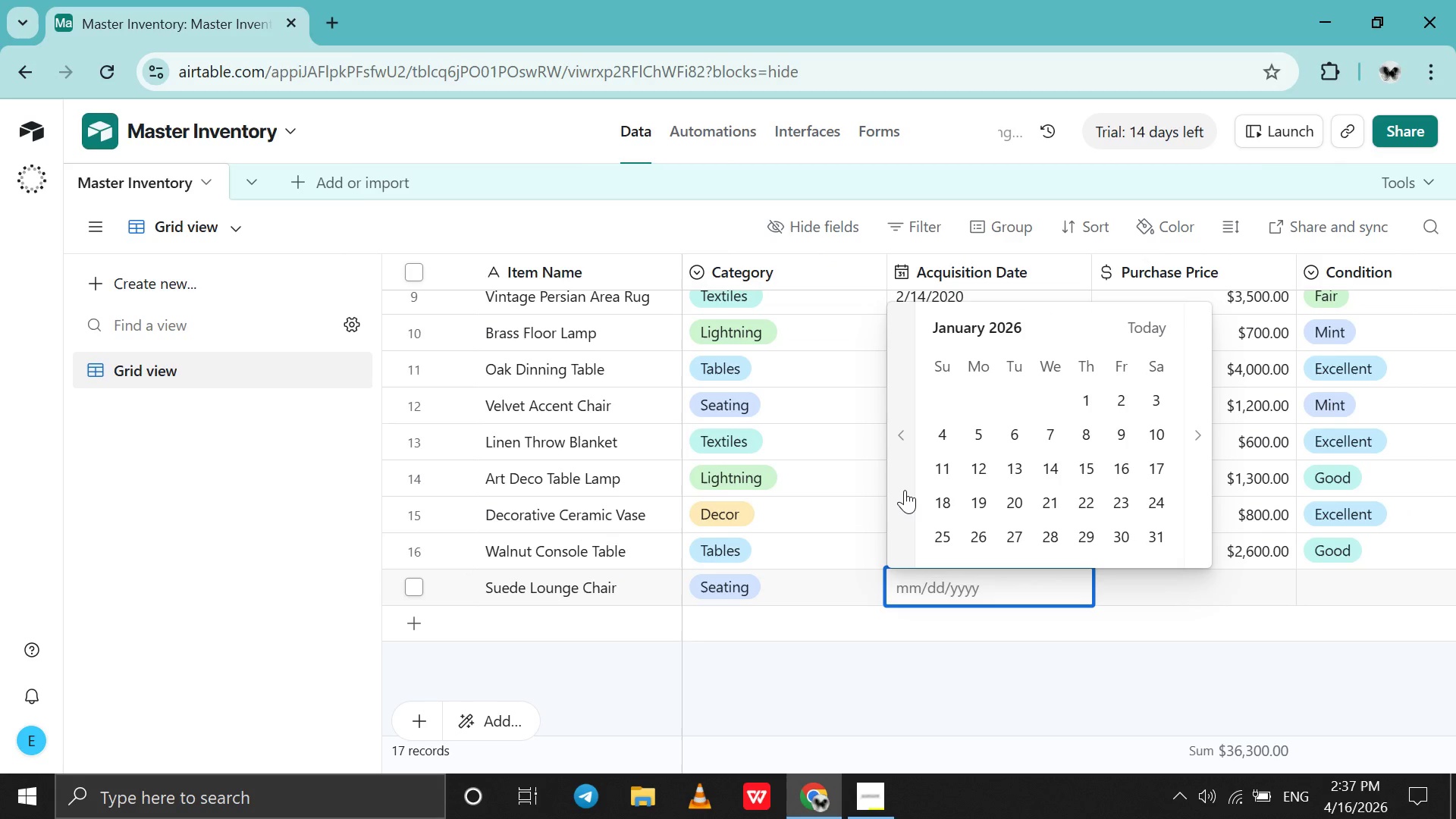 
triple_click([905, 490])
 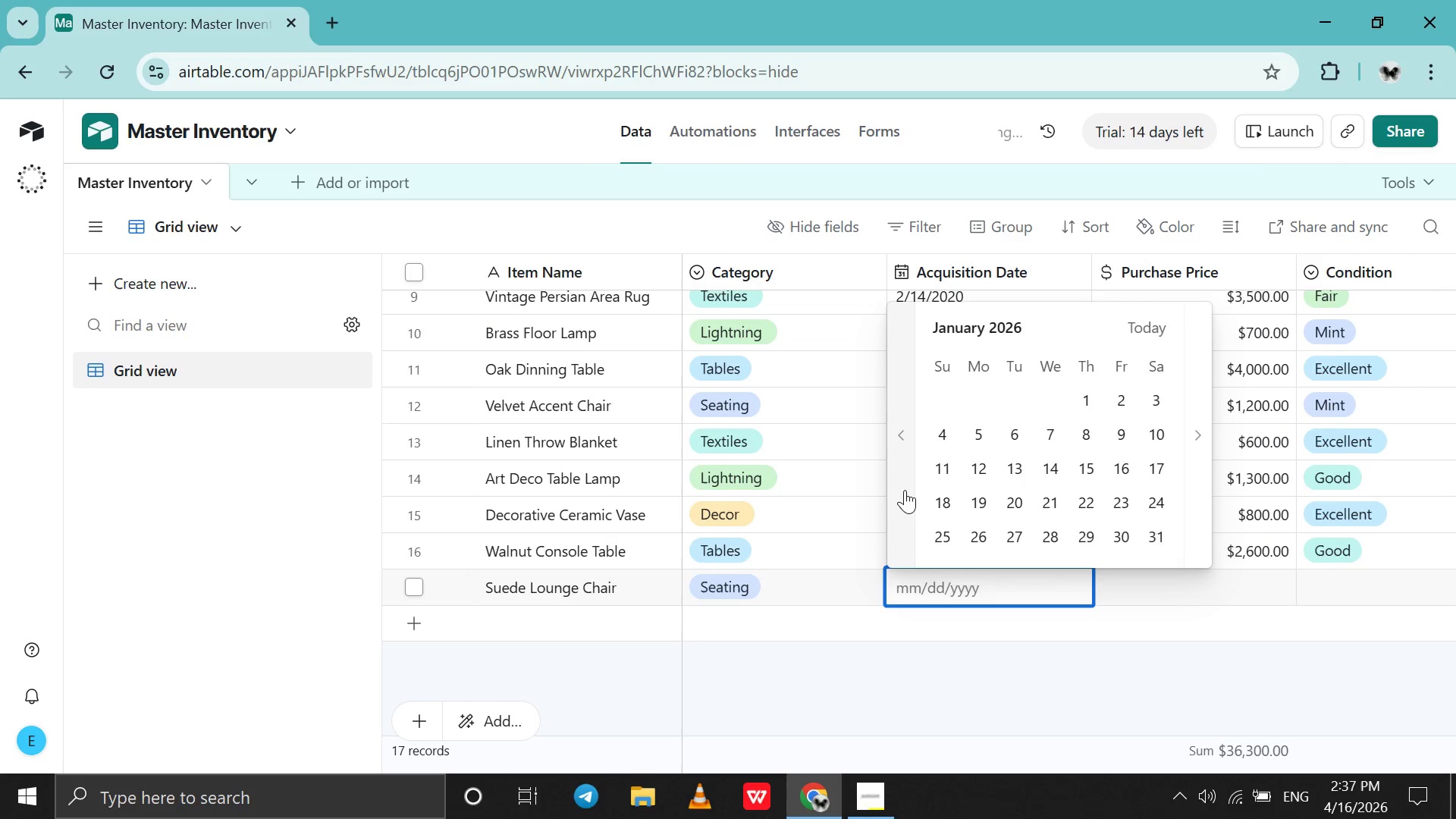 
triple_click([905, 490])
 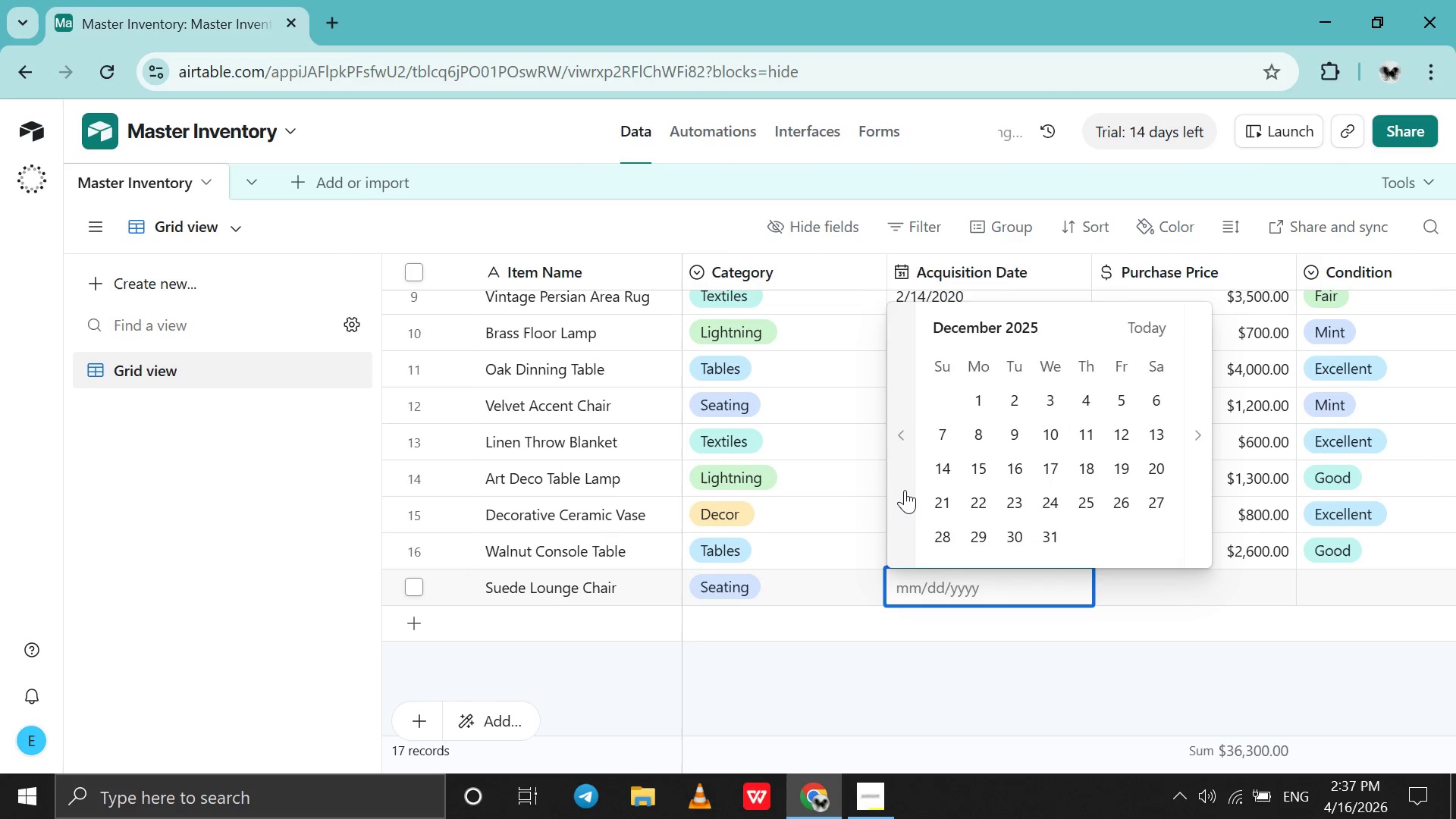 
triple_click([905, 490])
 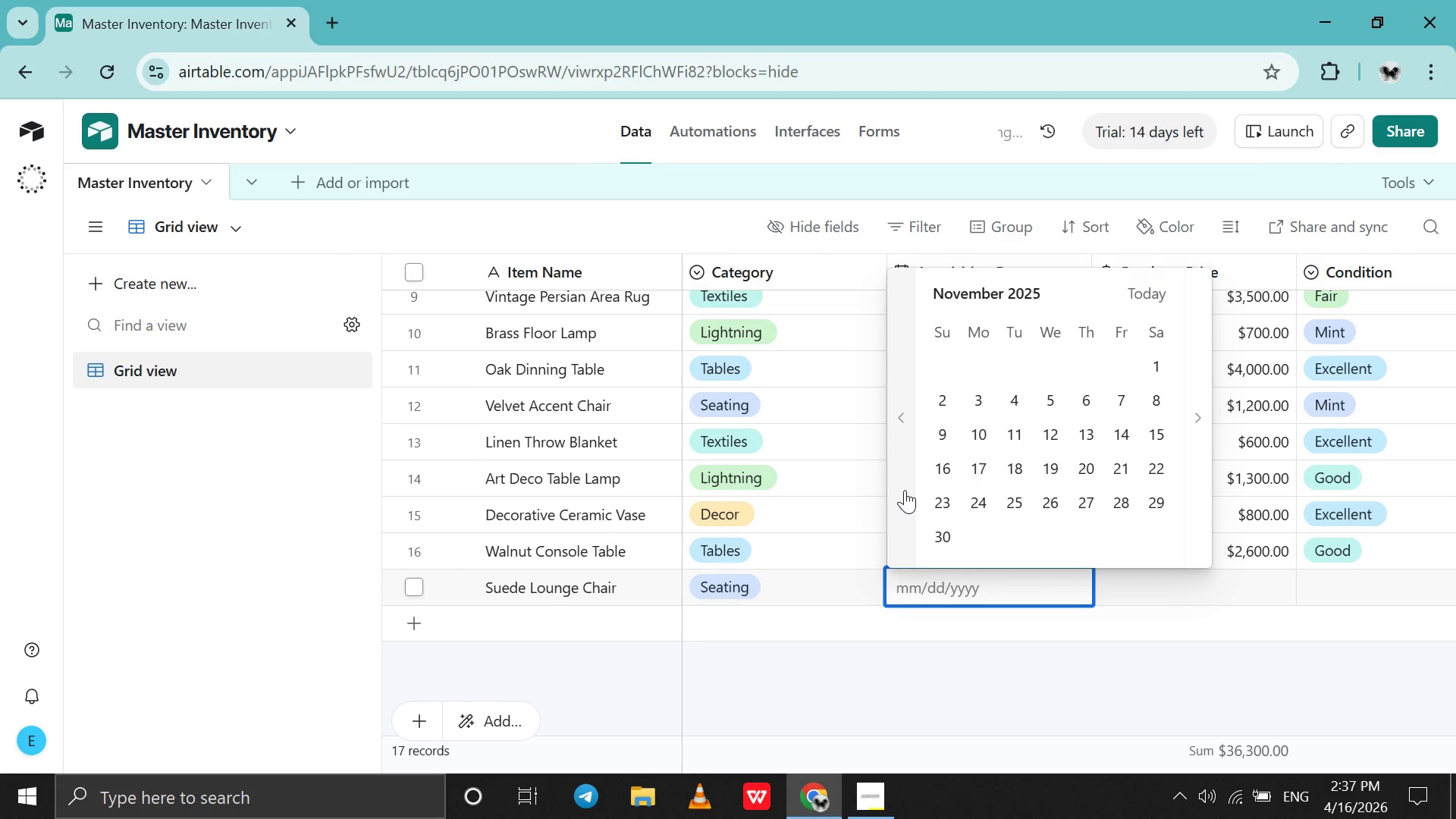 
triple_click([905, 490])
 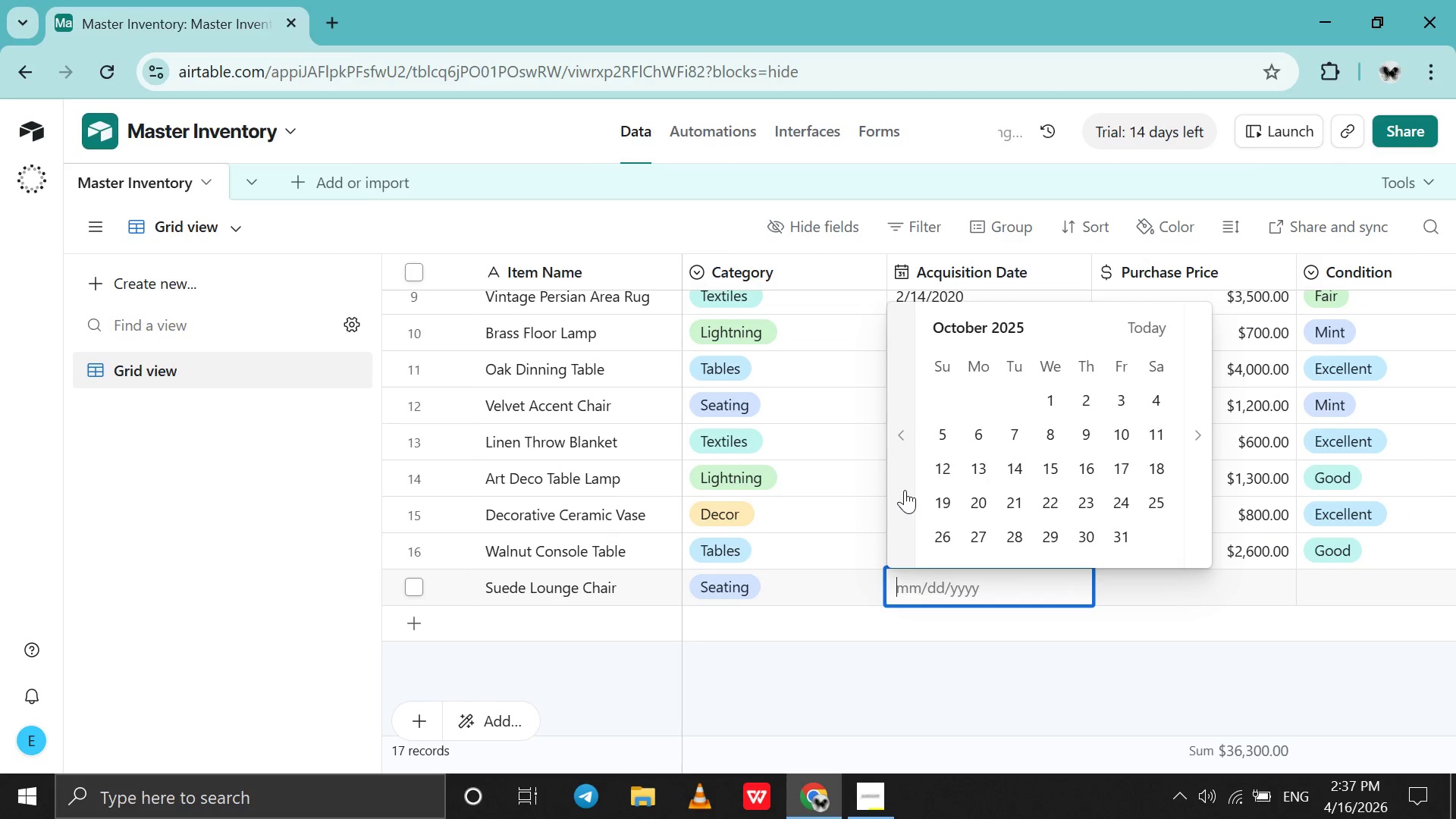 
triple_click([905, 490])
 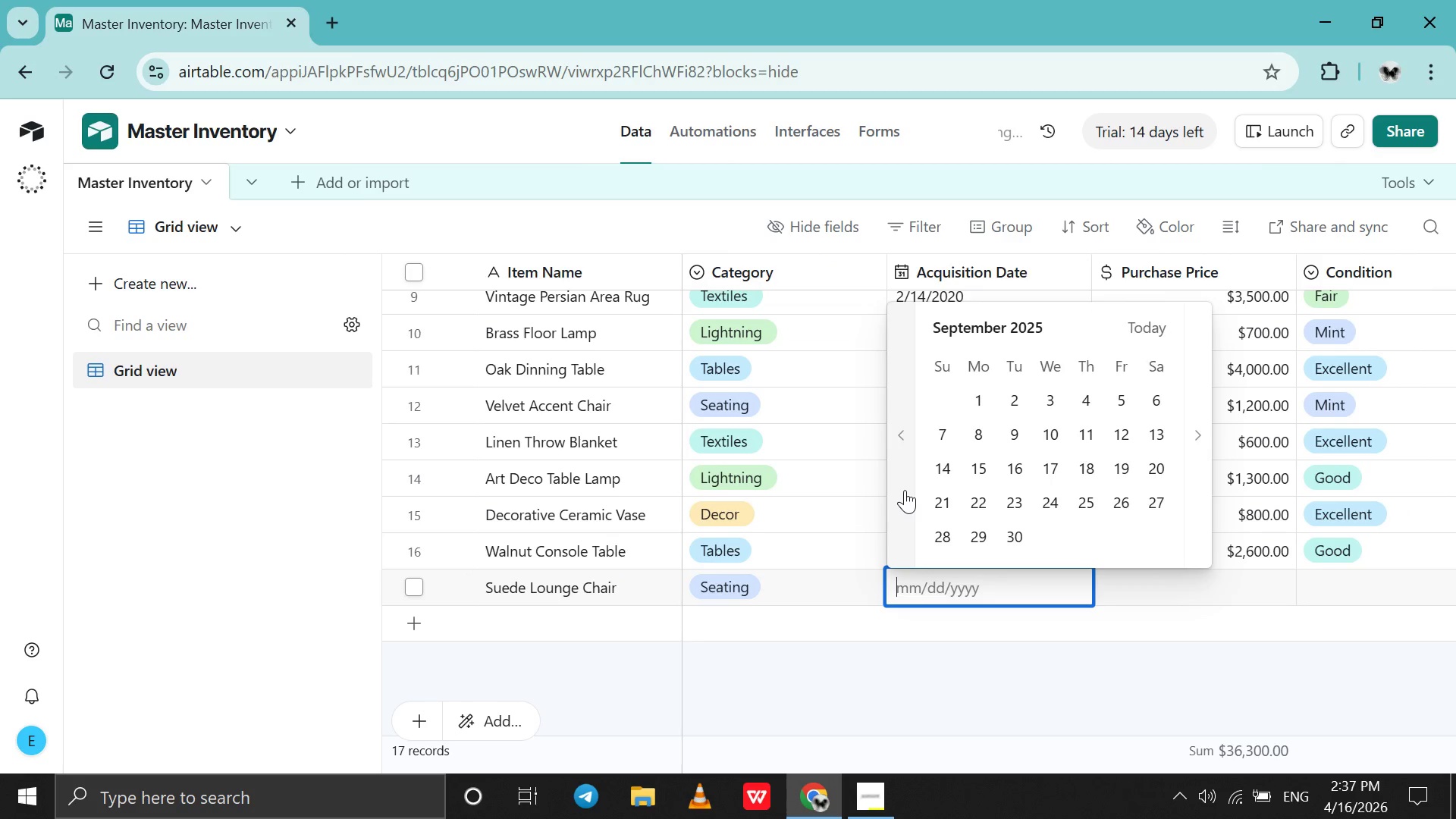 
triple_click([905, 490])
 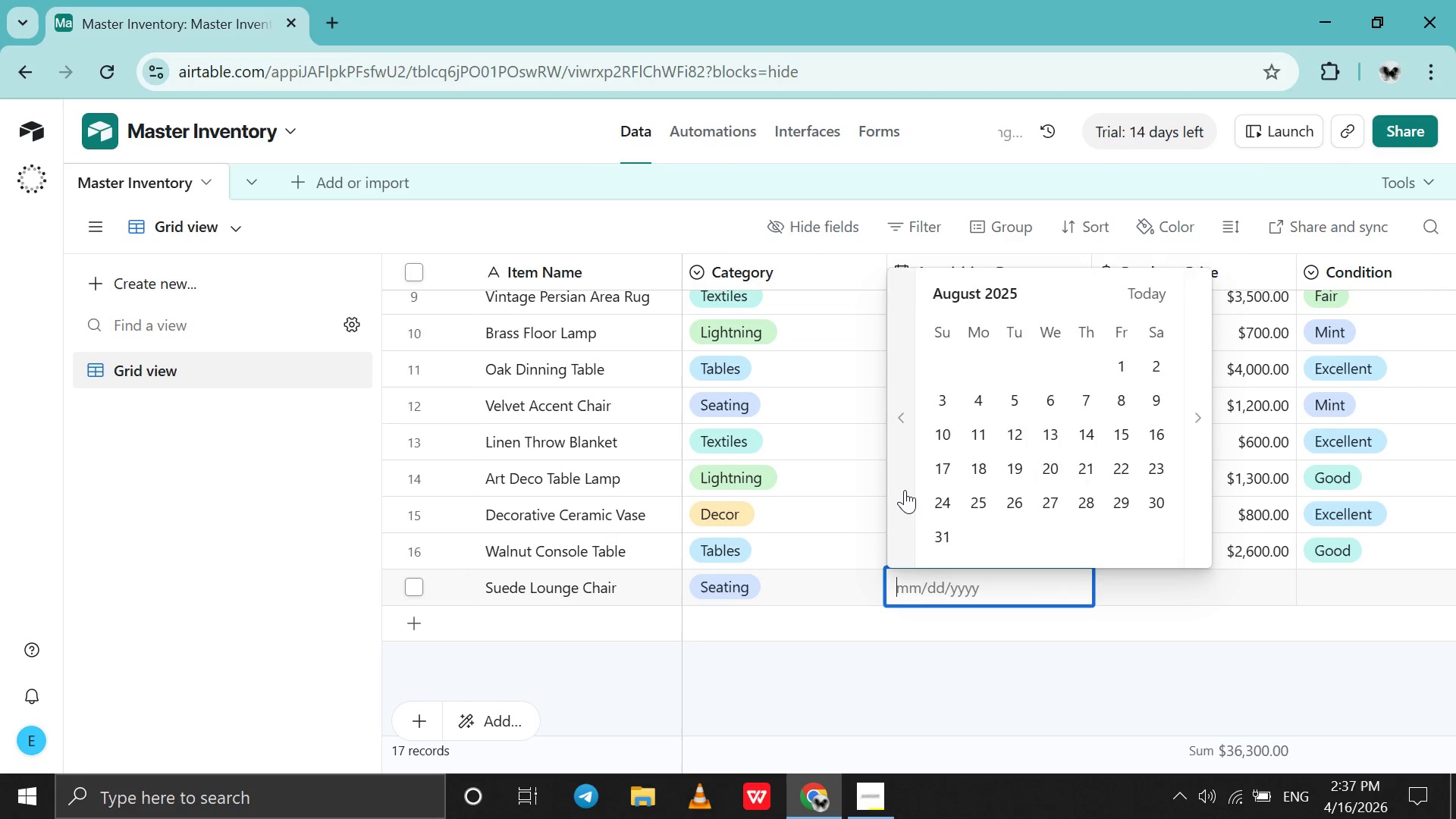 
triple_click([905, 490])
 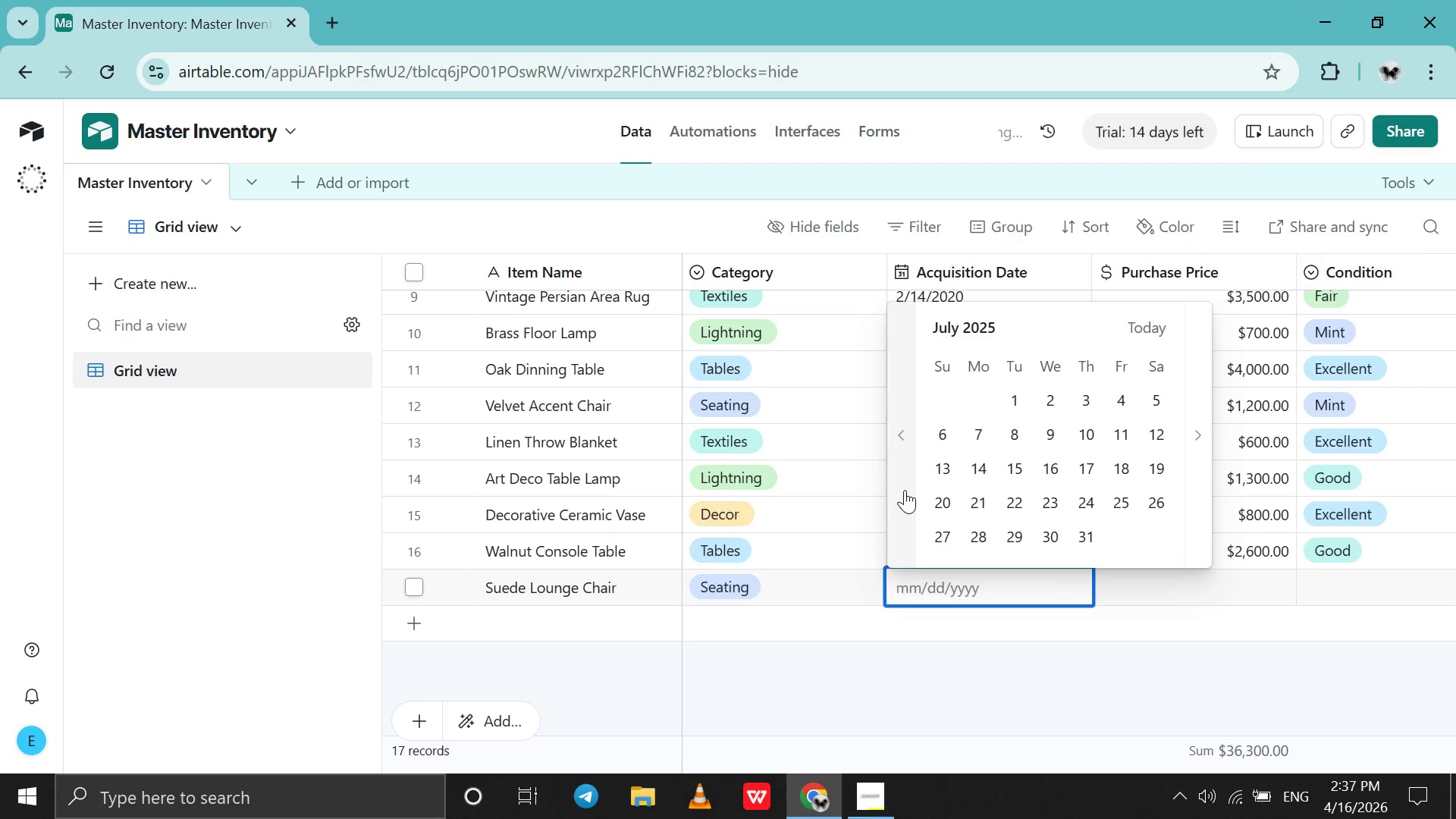 
triple_click([905, 490])
 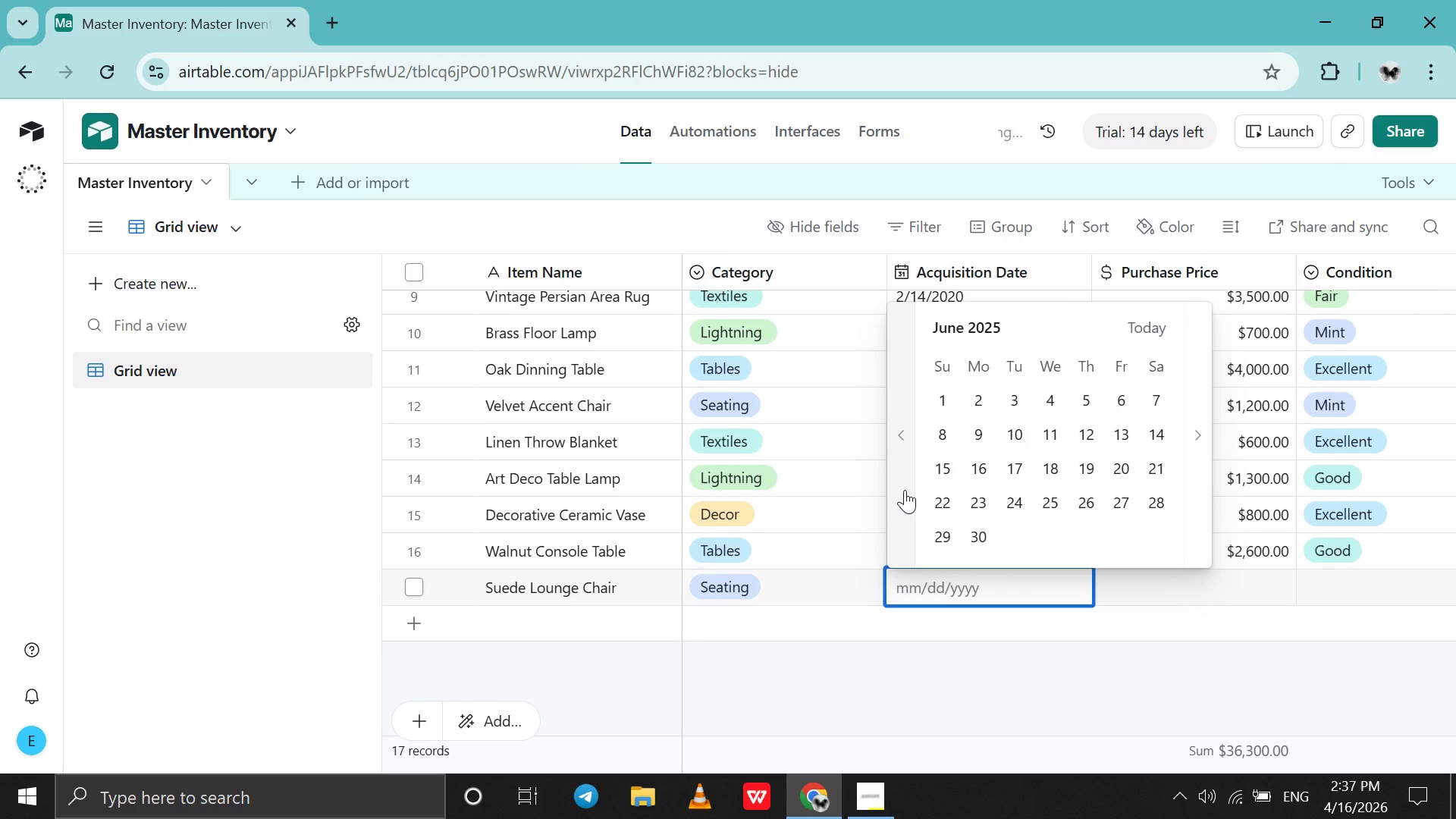 
triple_click([905, 490])
 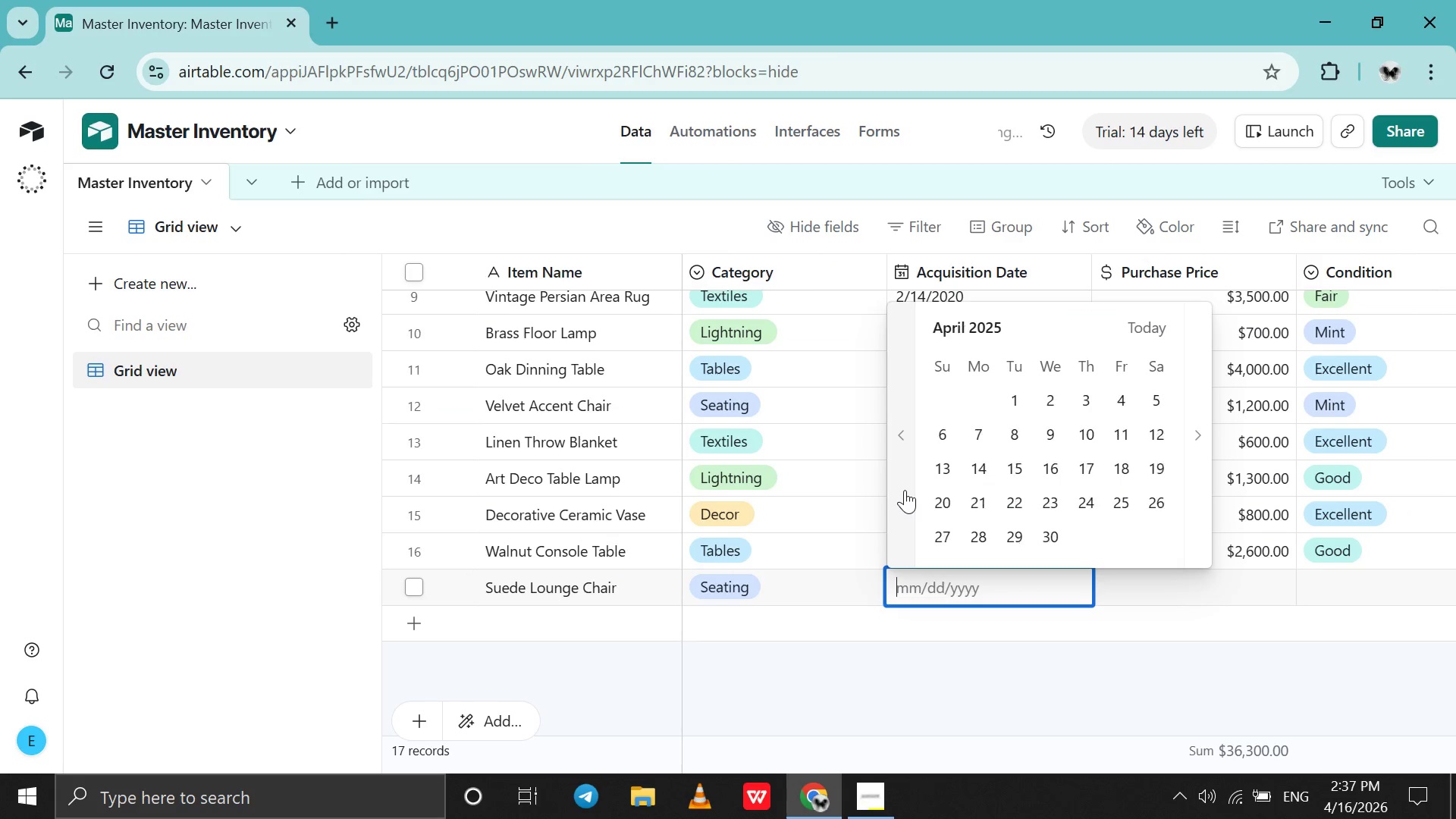 
double_click([905, 490])
 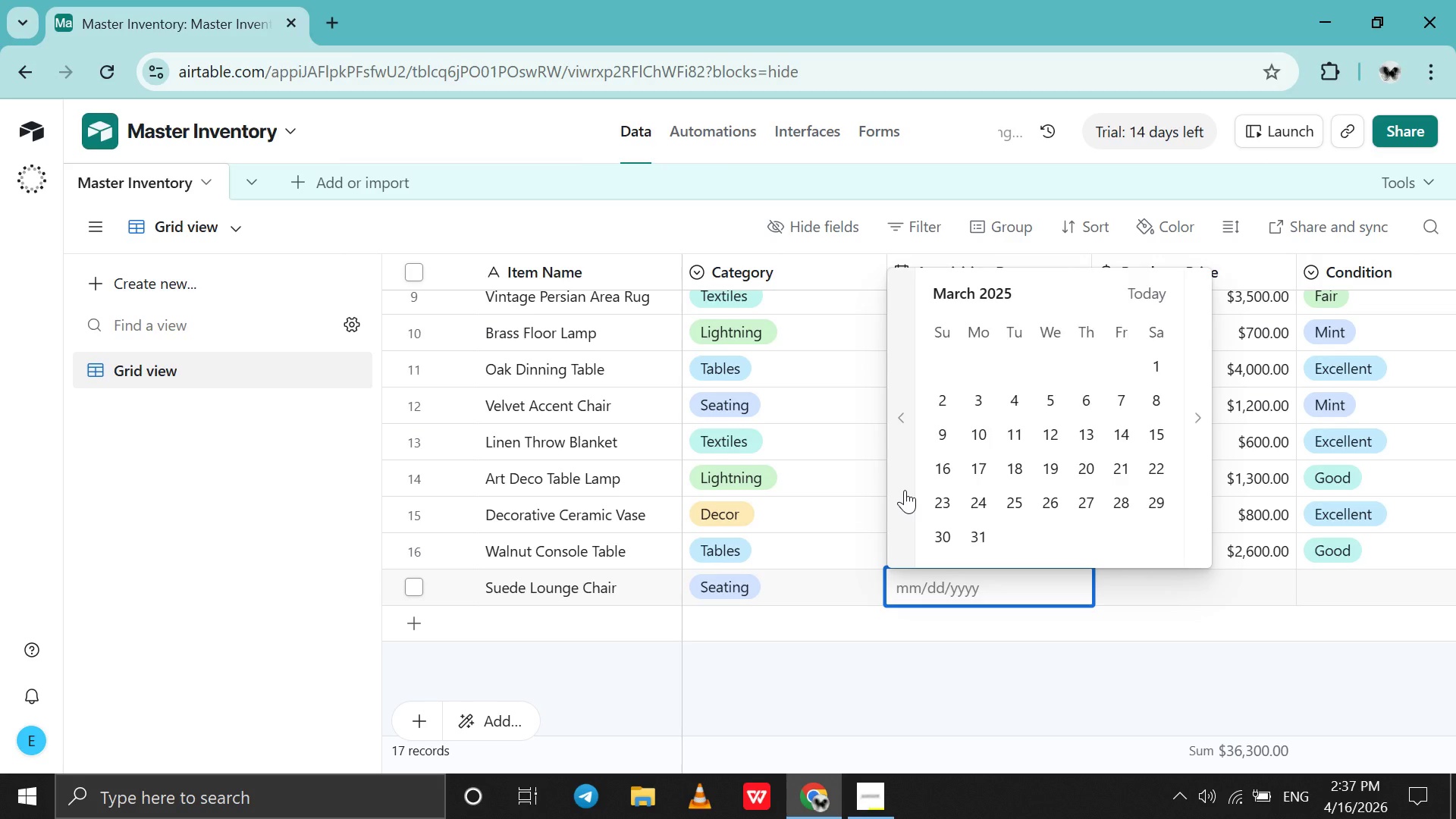 
triple_click([905, 490])
 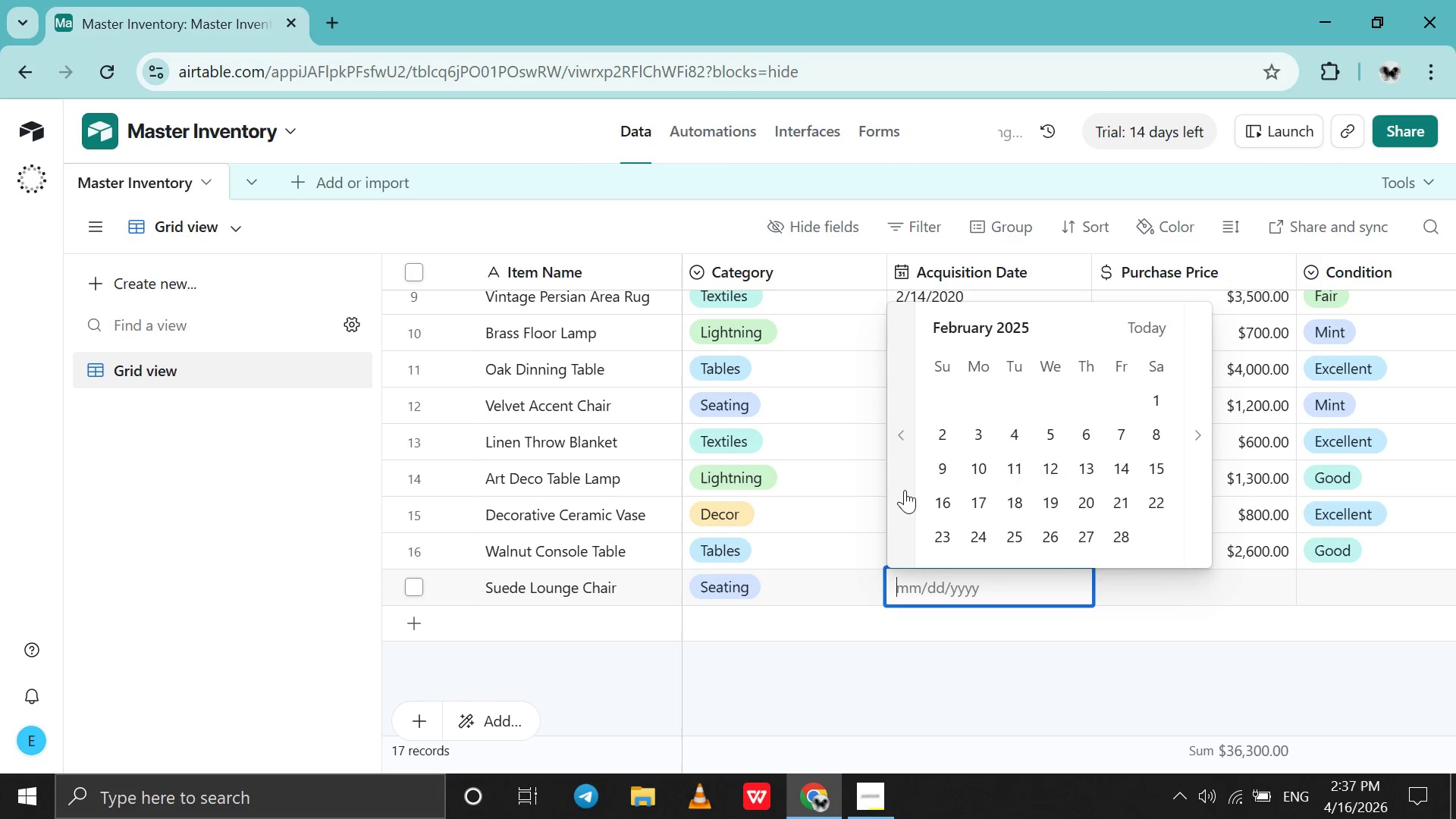 
triple_click([905, 490])
 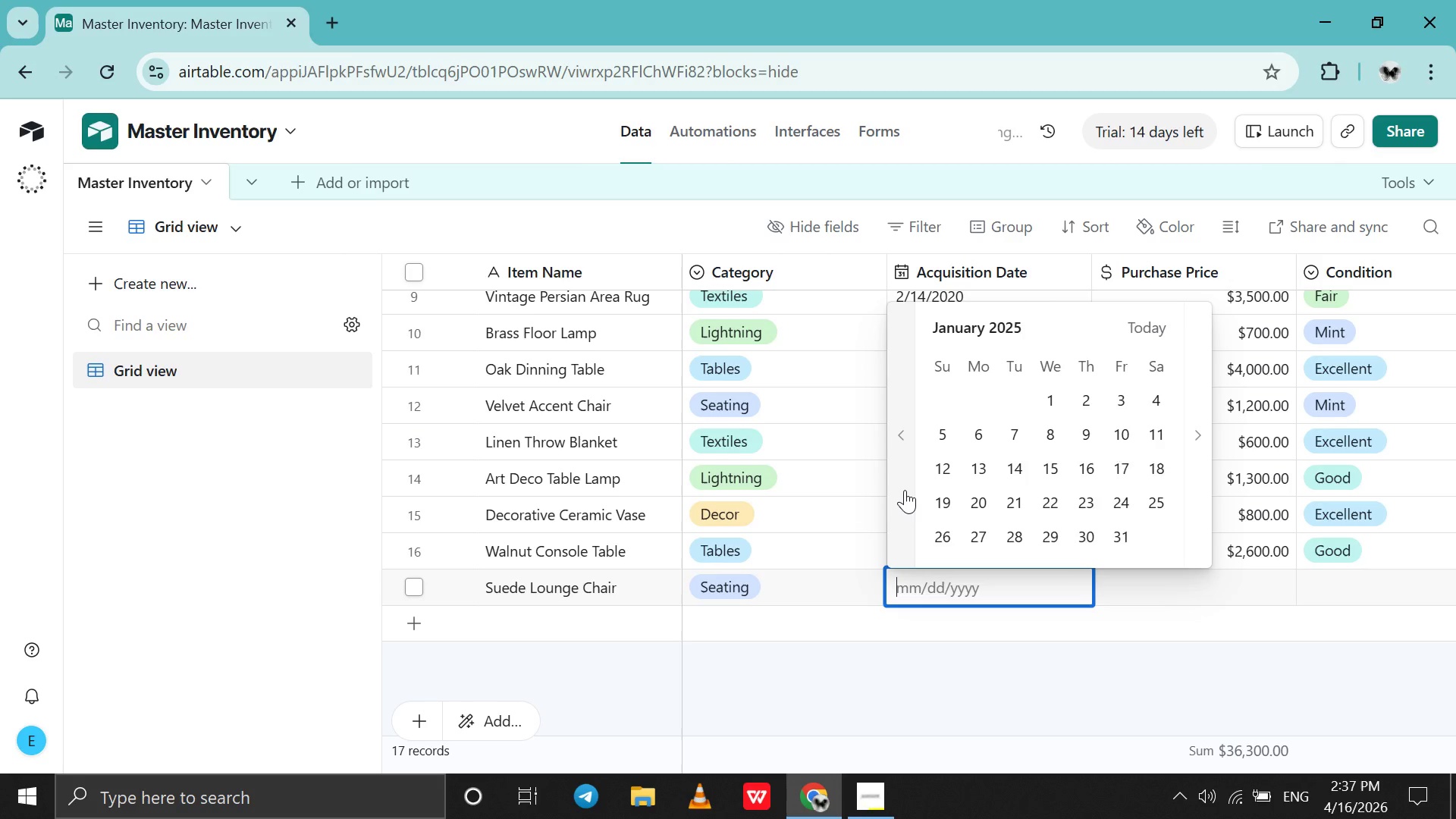 
triple_click([905, 490])
 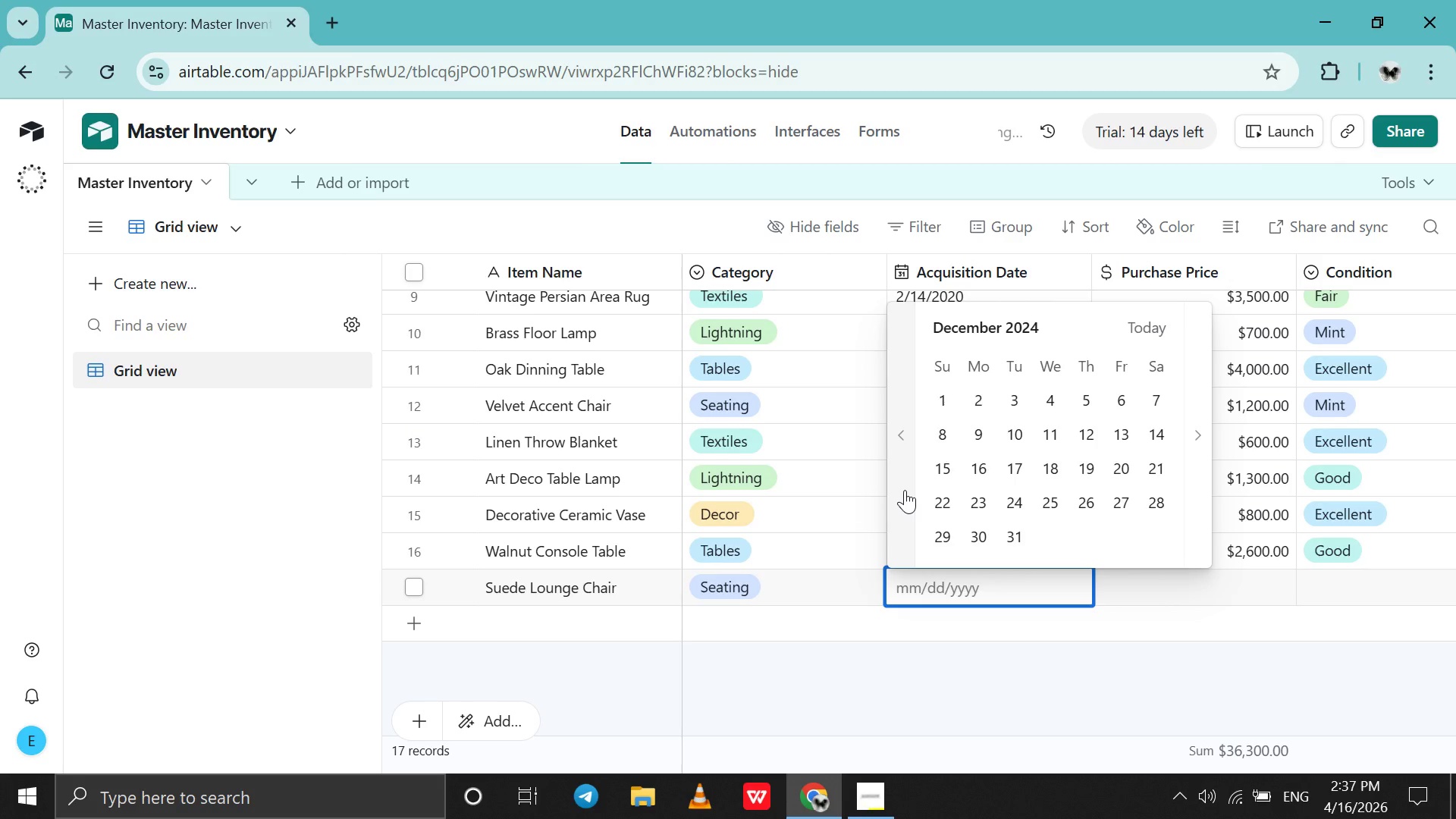 
triple_click([905, 490])
 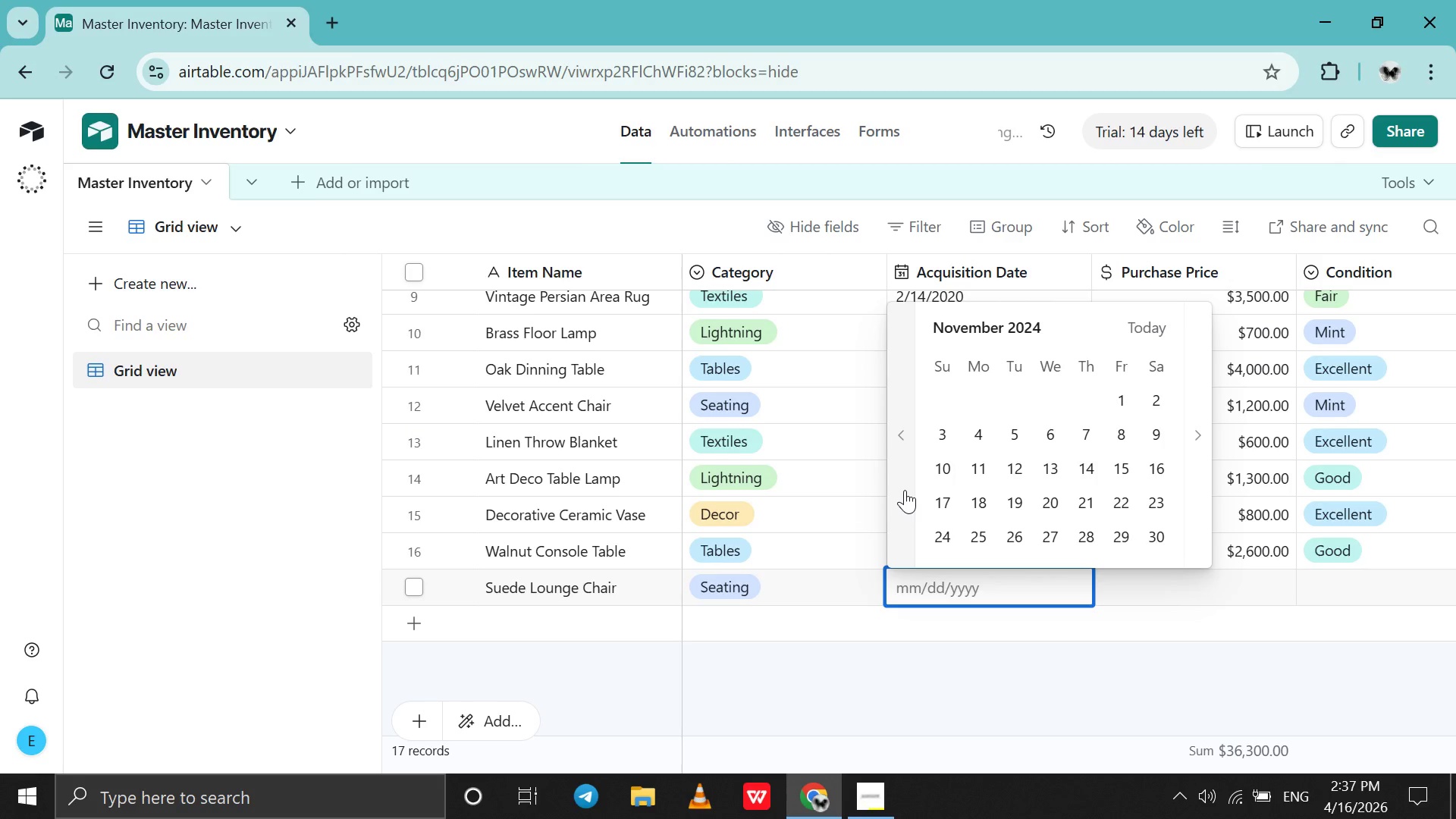 
triple_click([905, 490])
 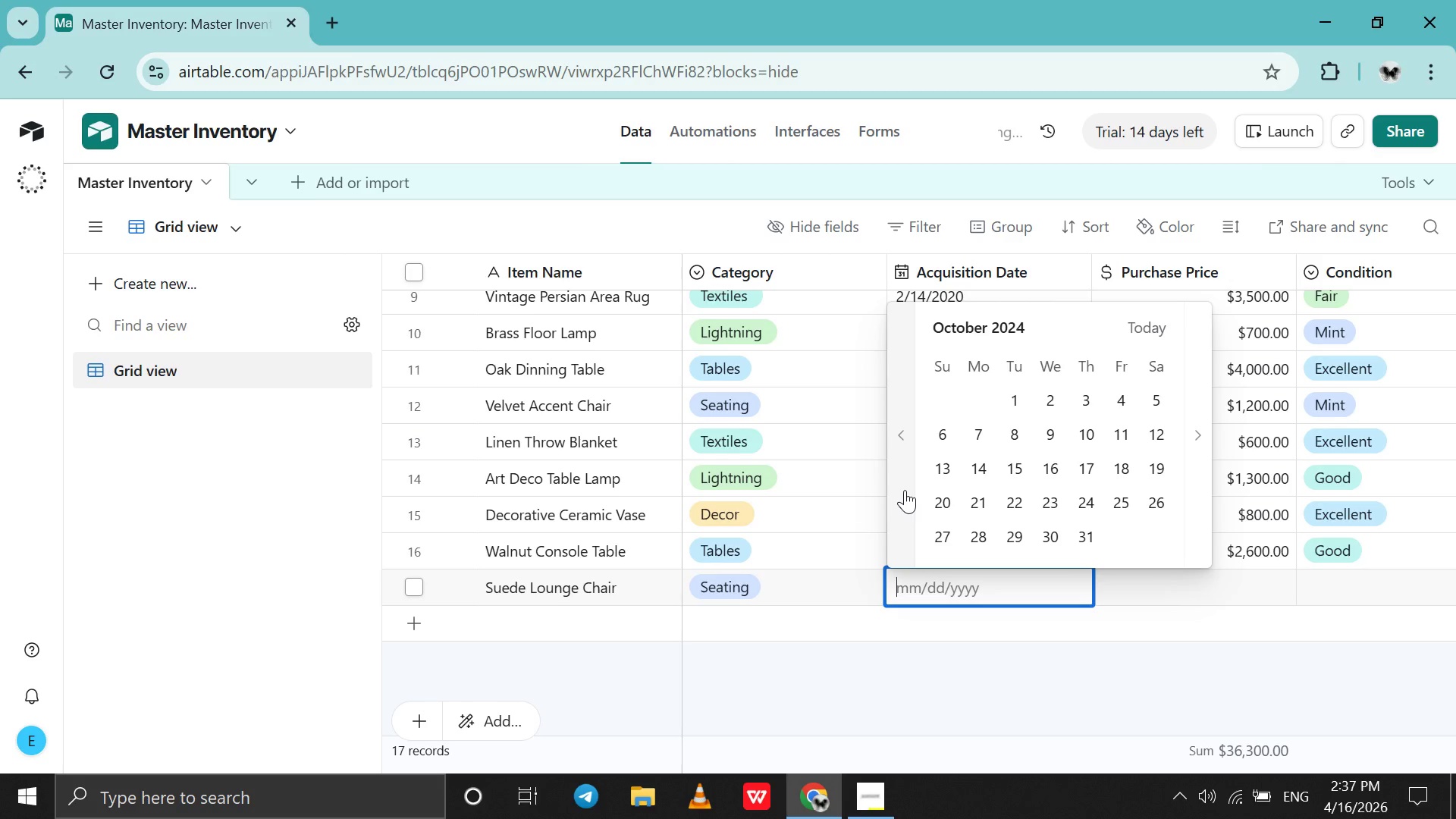 
triple_click([905, 490])
 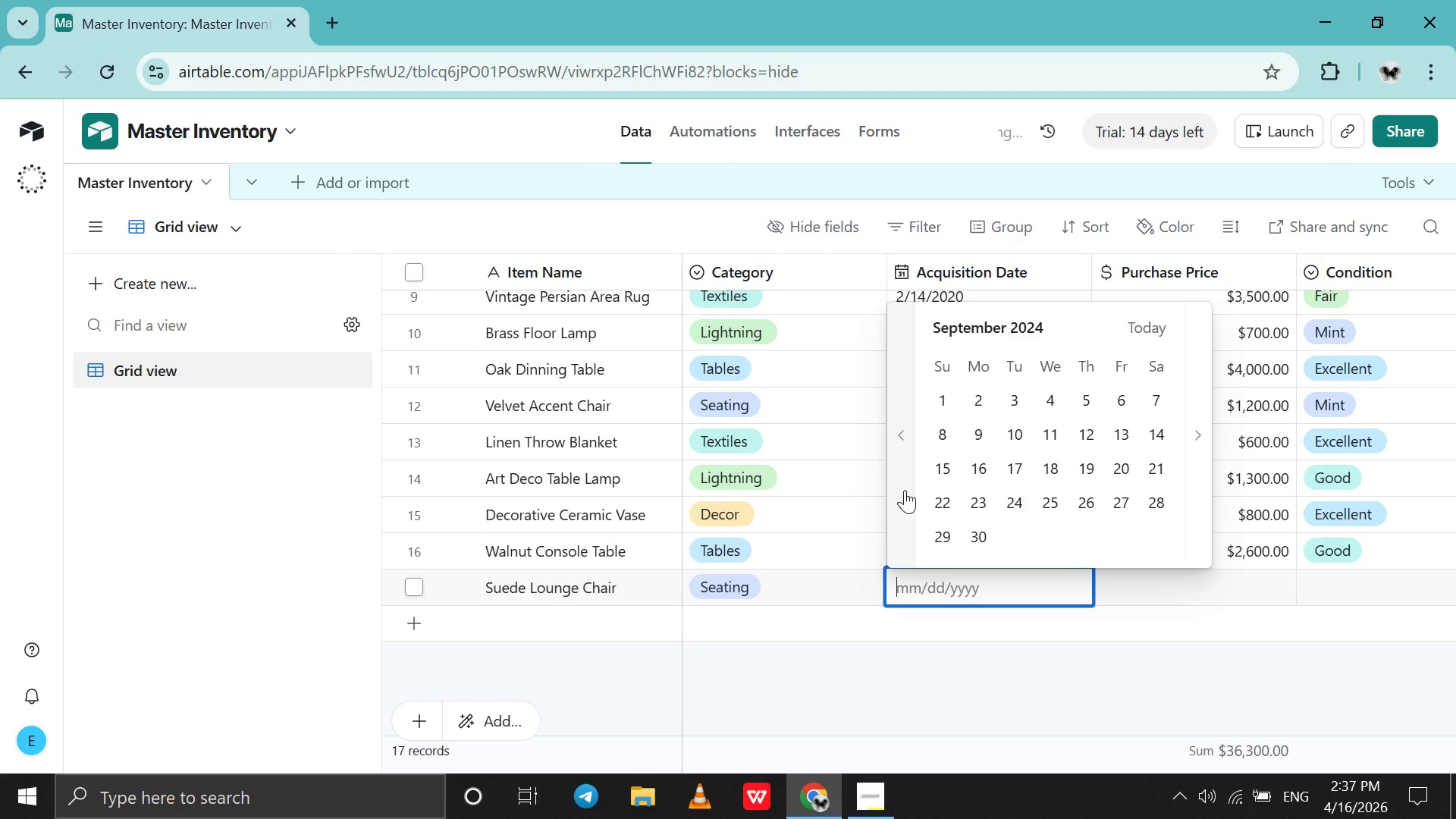 
triple_click([905, 490])
 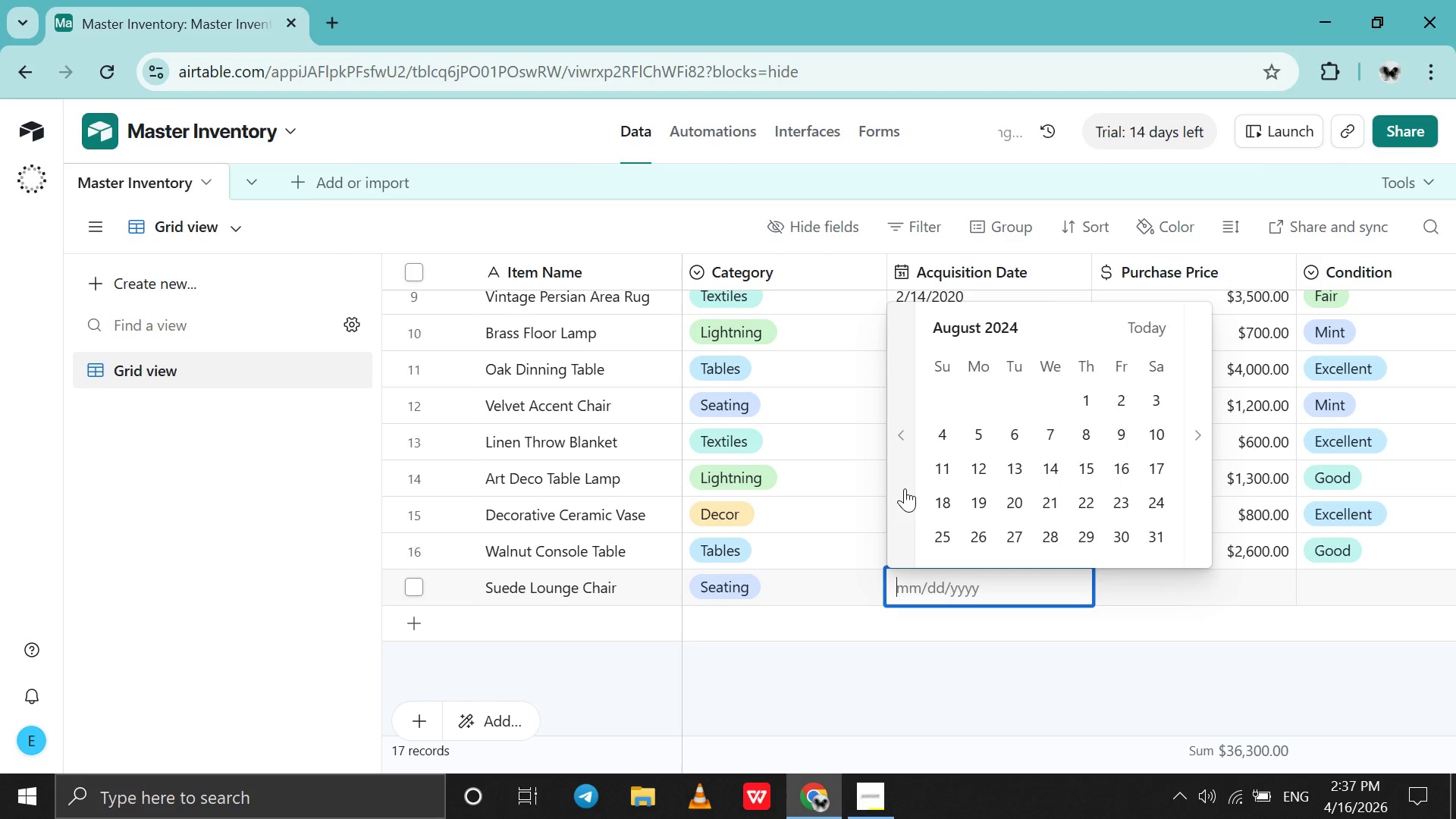 
triple_click([905, 488])
 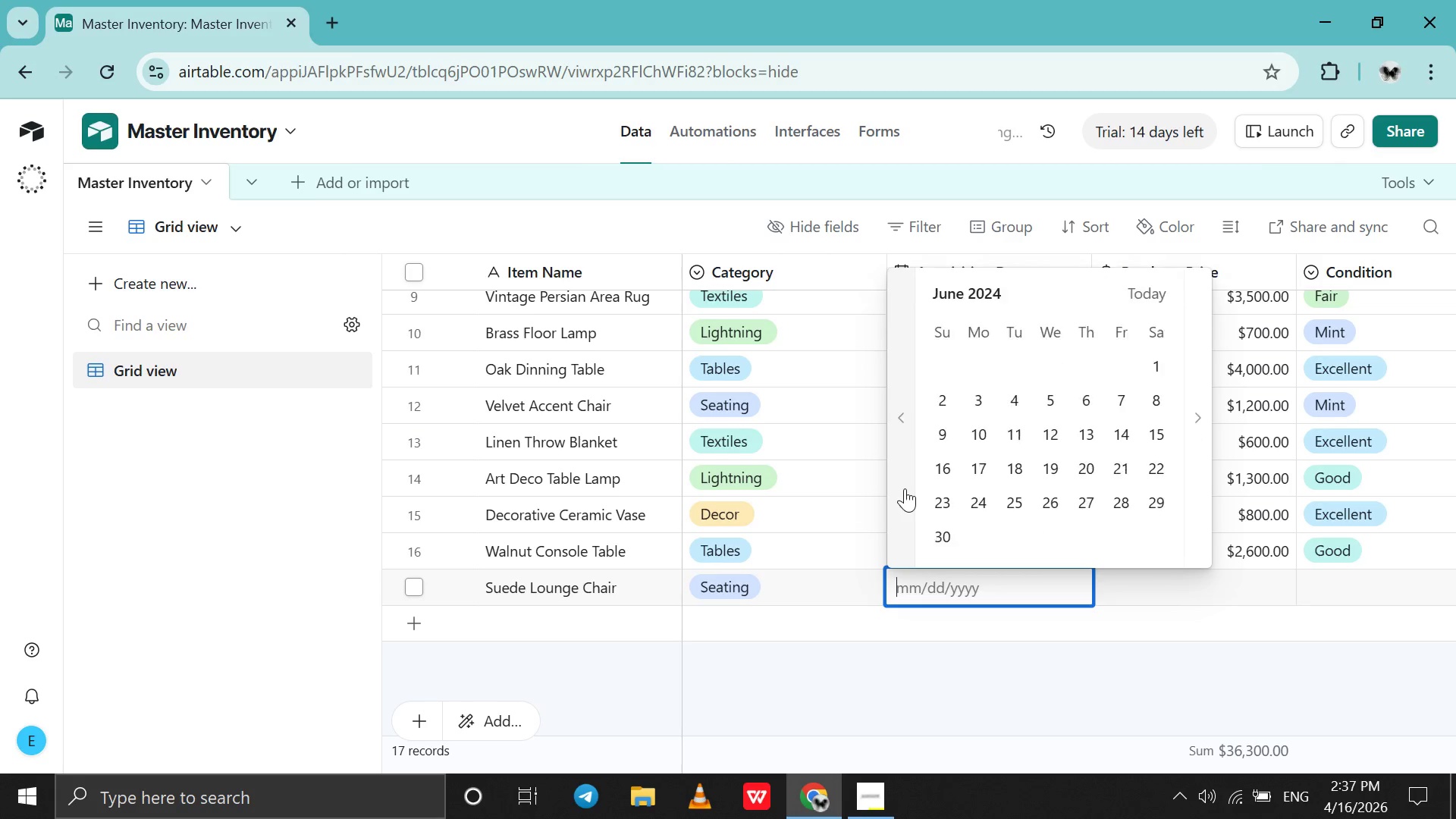 
triple_click([905, 488])
 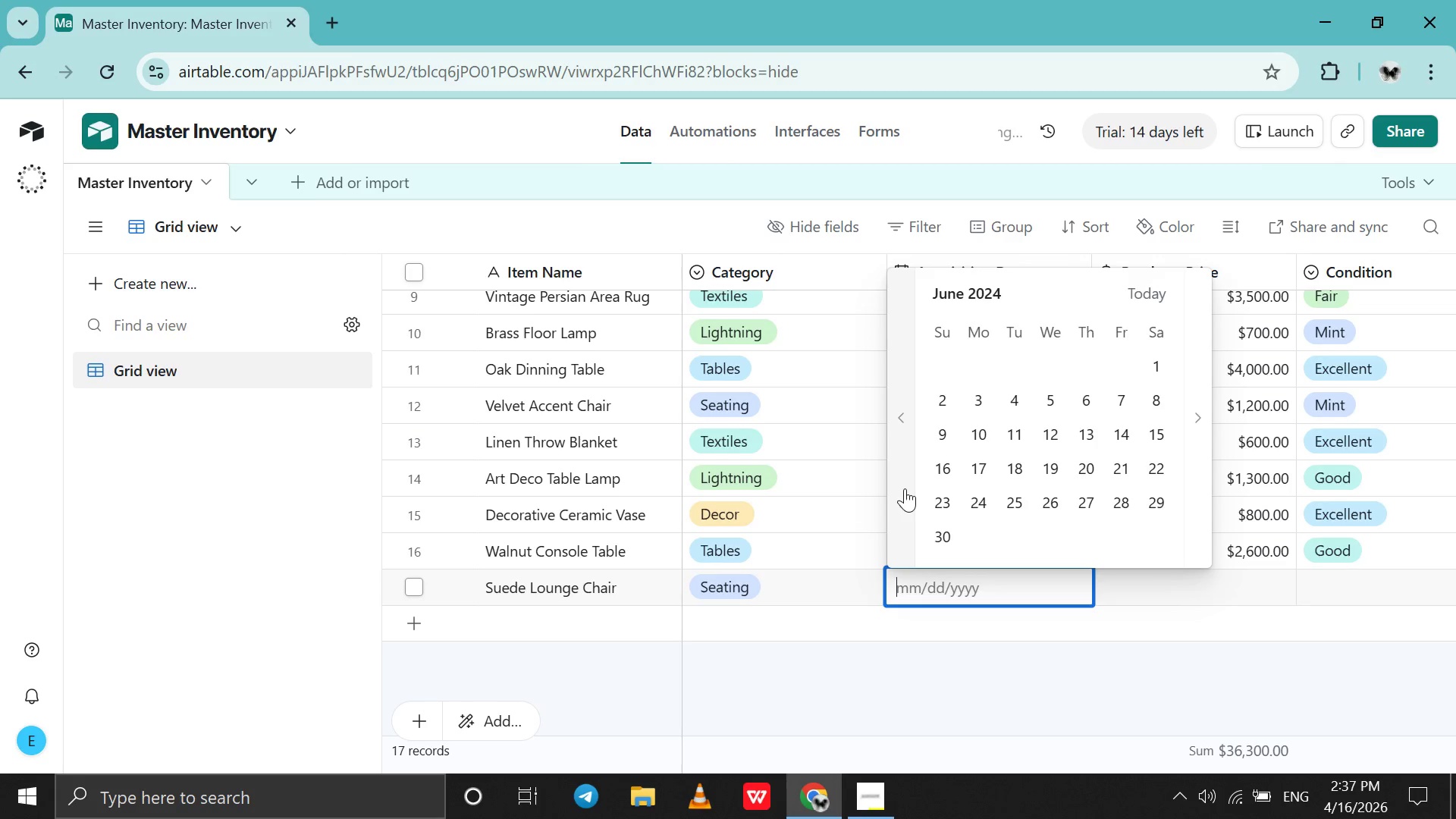 
triple_click([905, 488])
 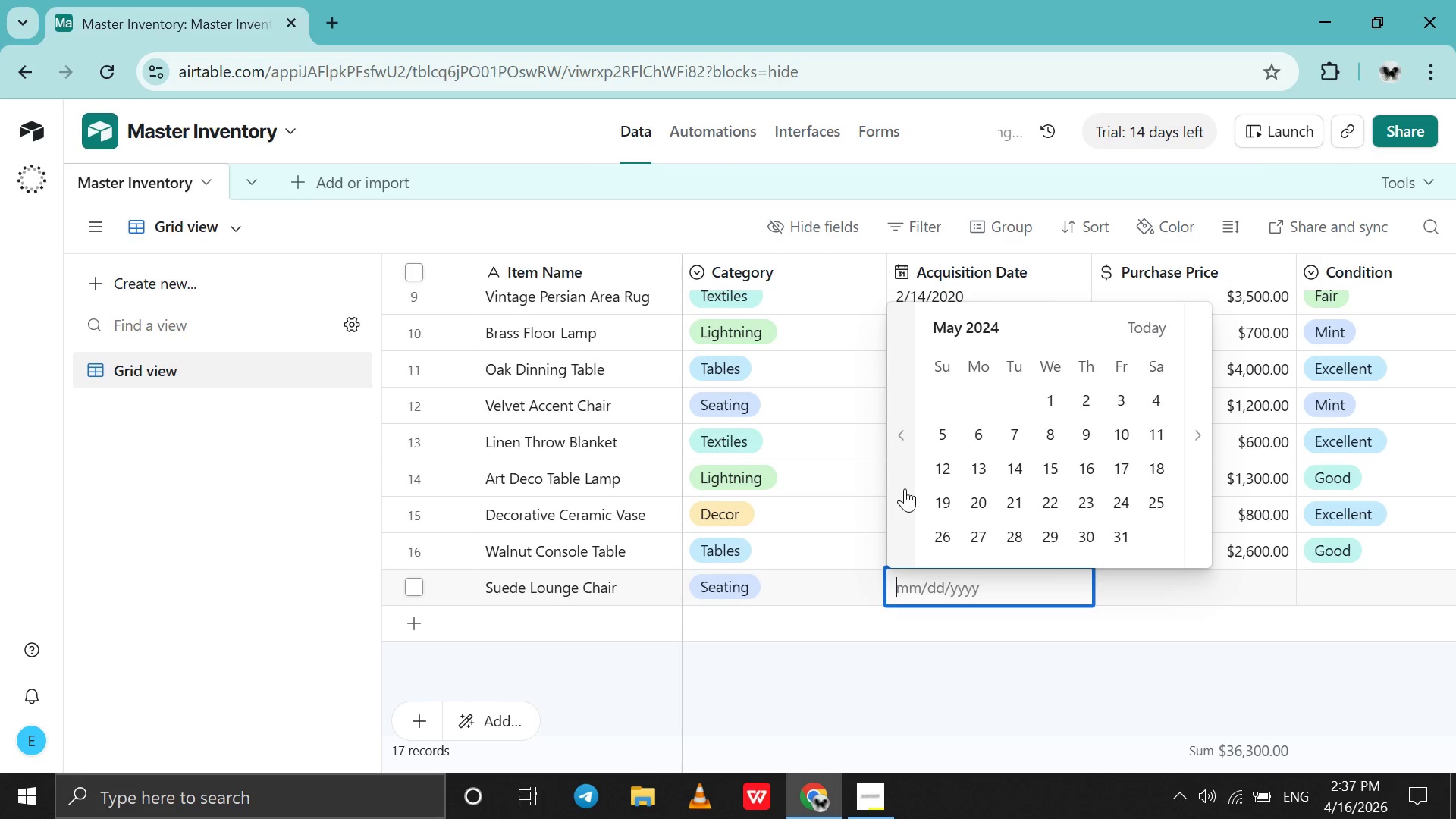 
triple_click([905, 488])
 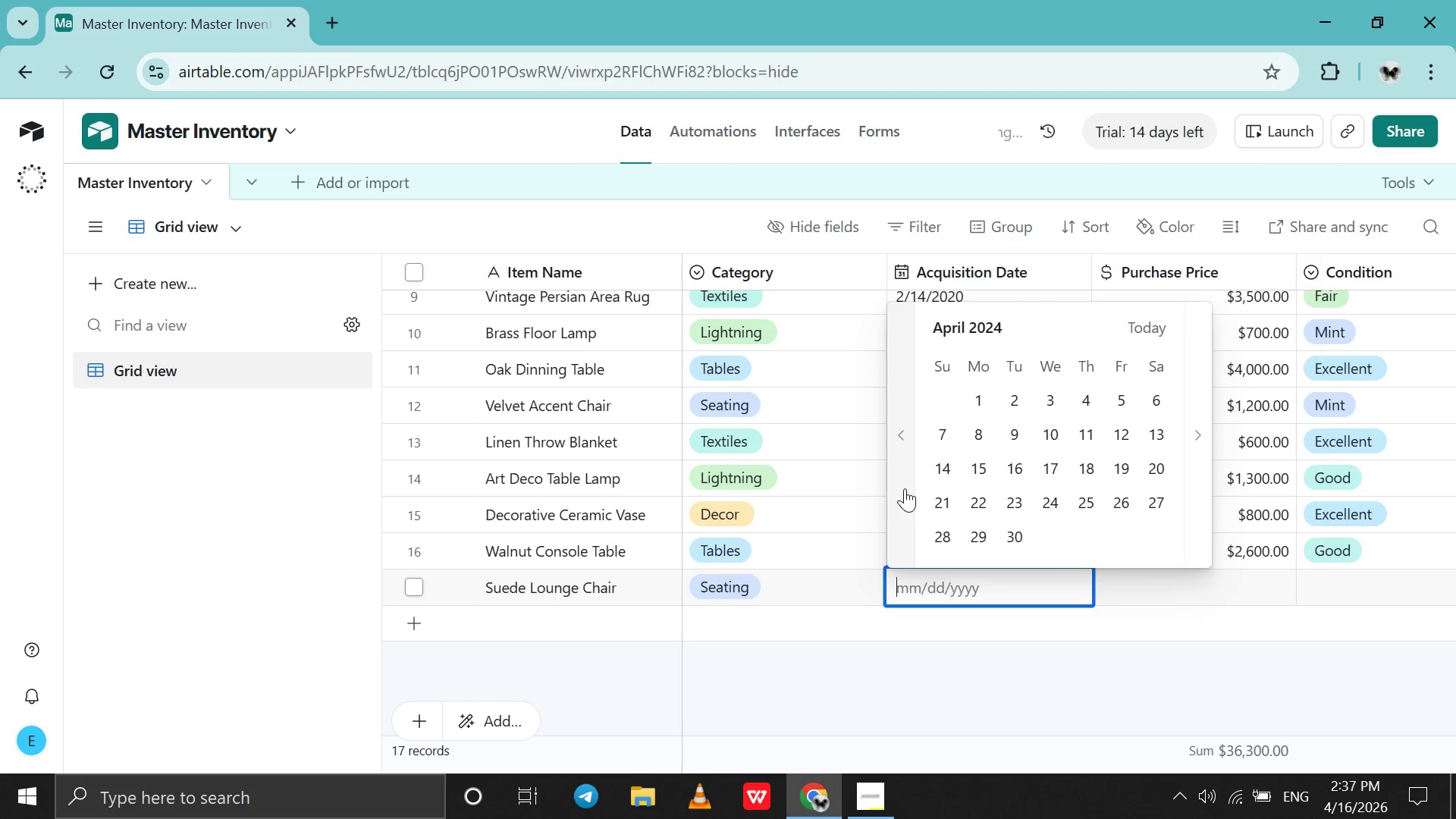 
triple_click([905, 488])
 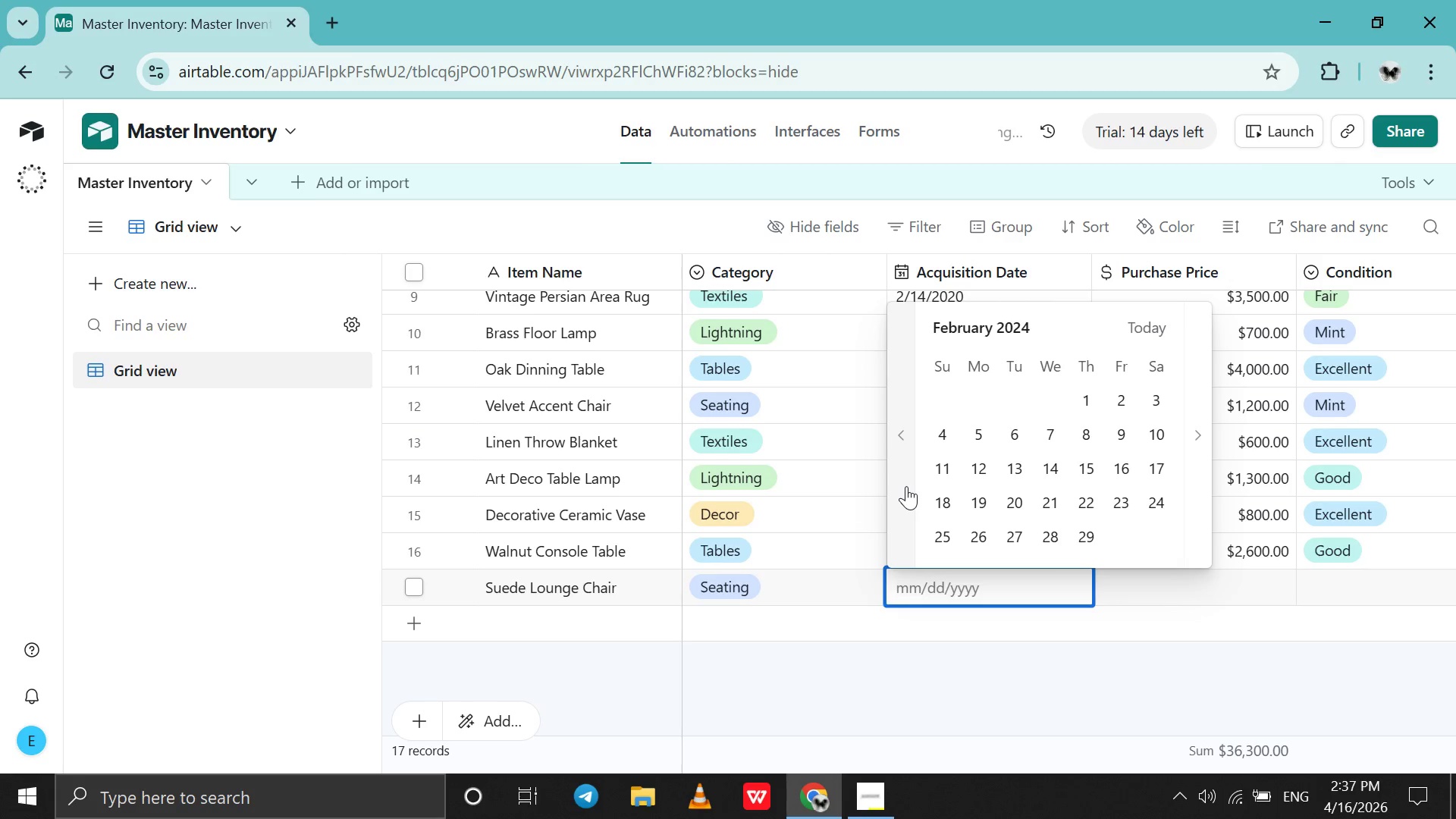 
triple_click([906, 486])
 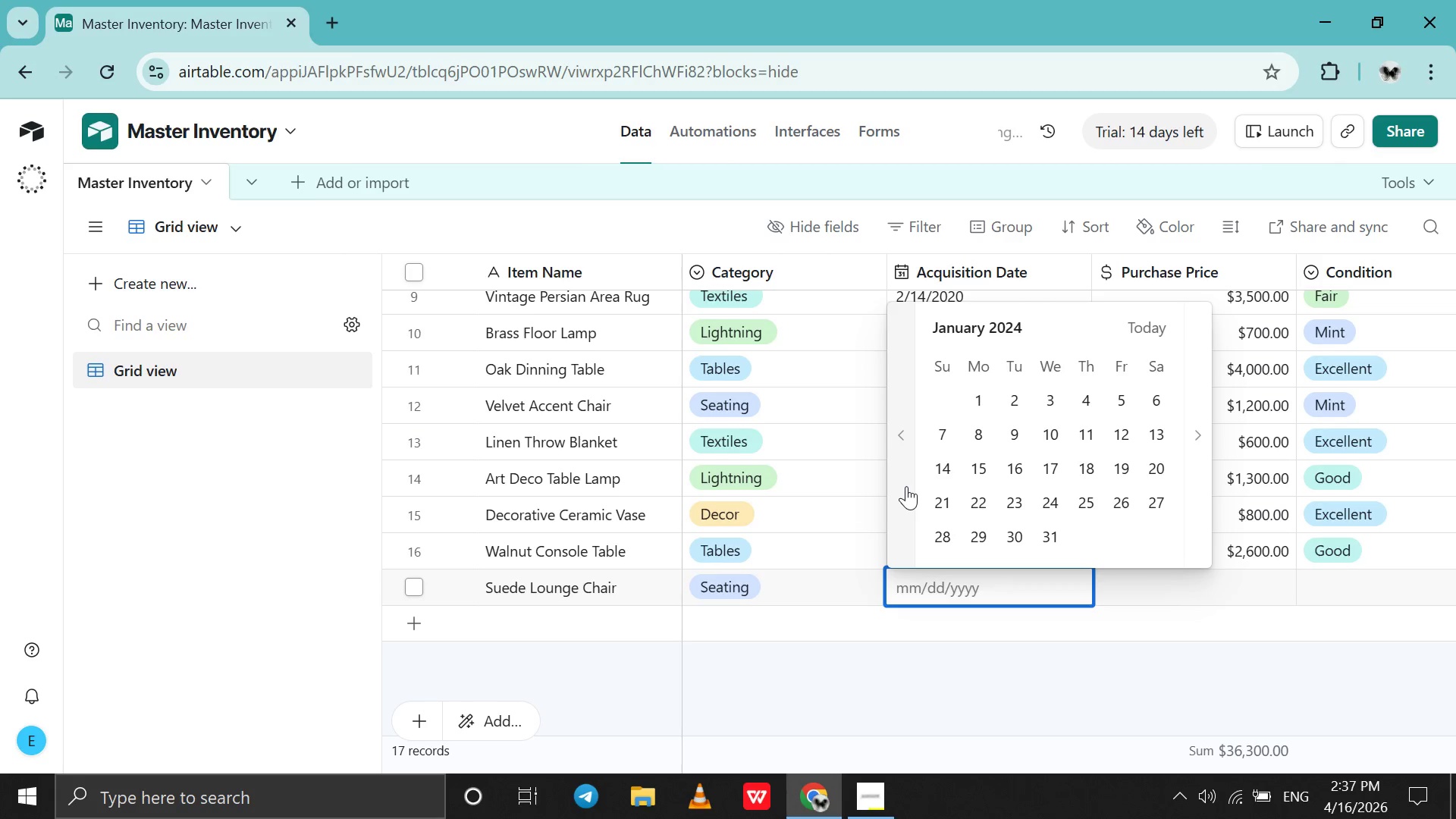 
triple_click([906, 486])
 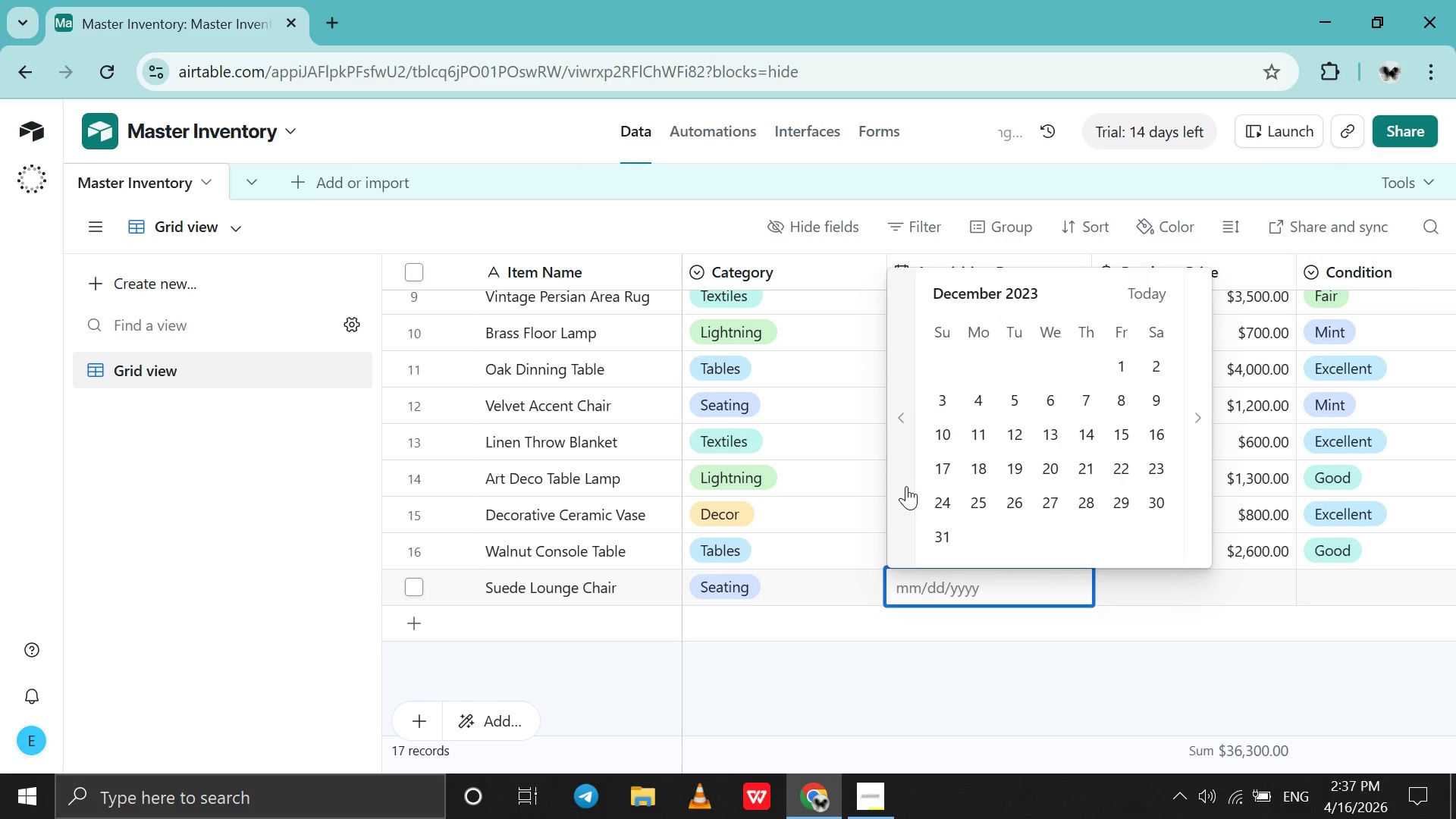 
triple_click([906, 486])
 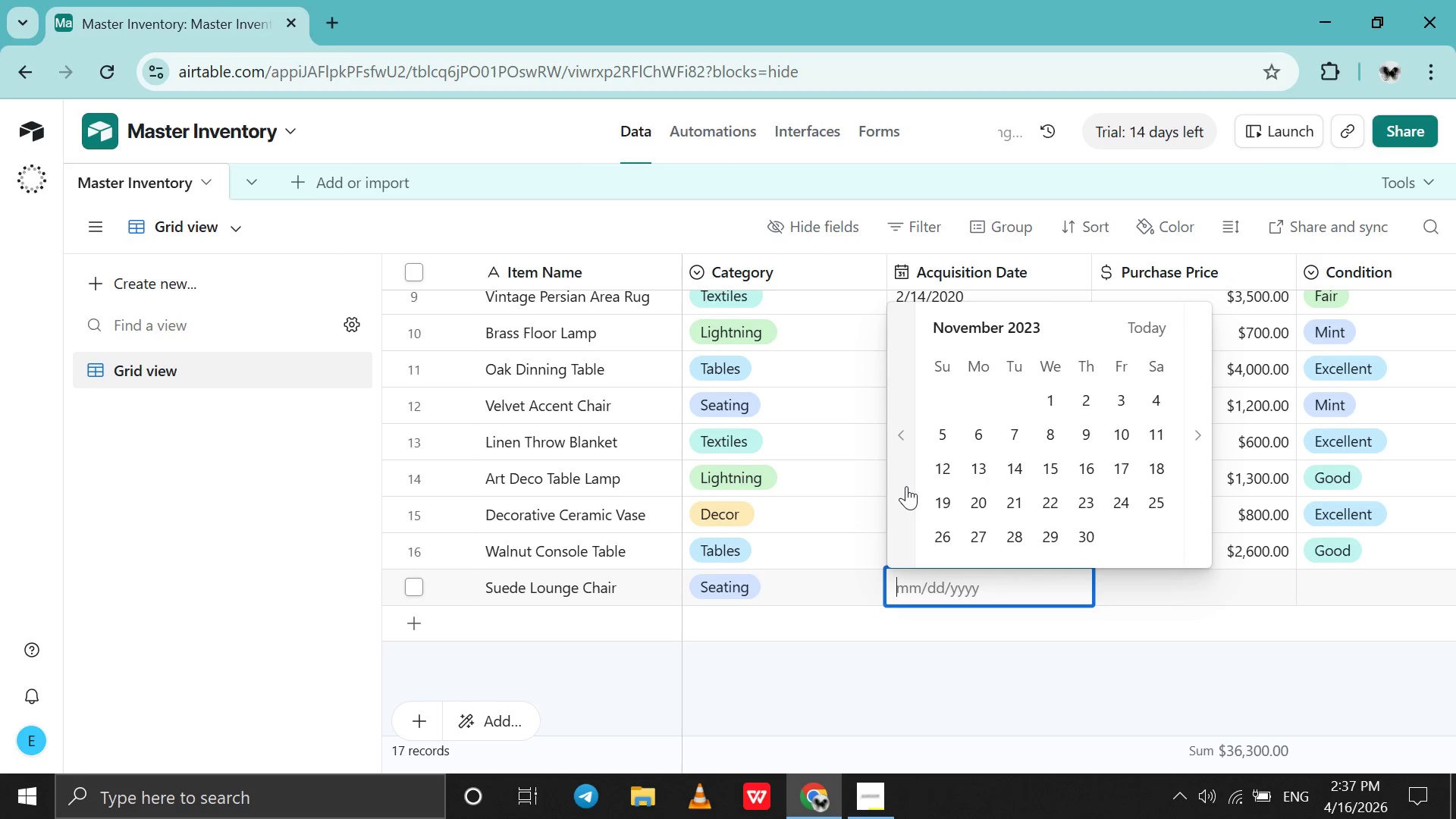 
triple_click([906, 486])
 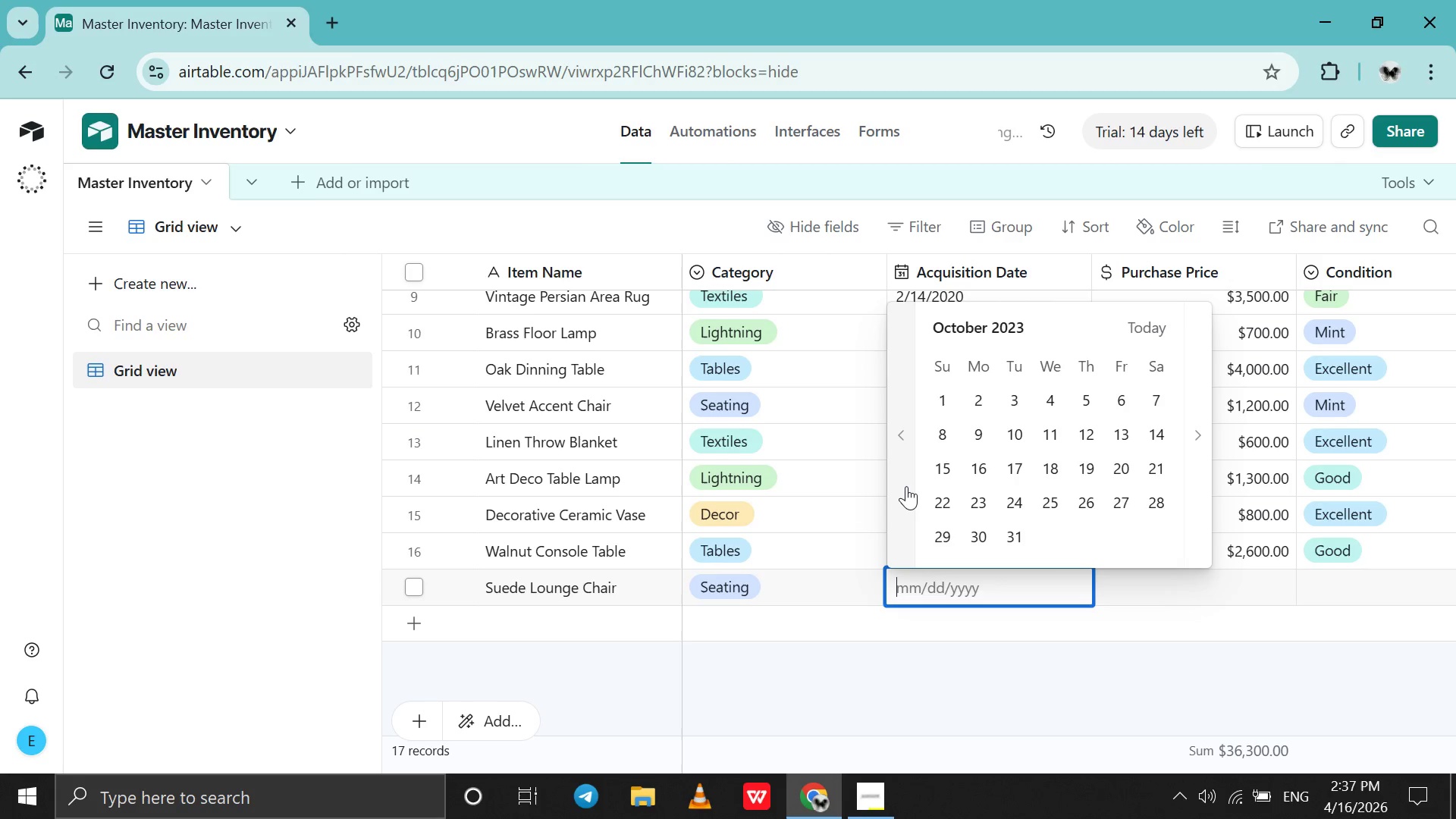 
triple_click([906, 486])
 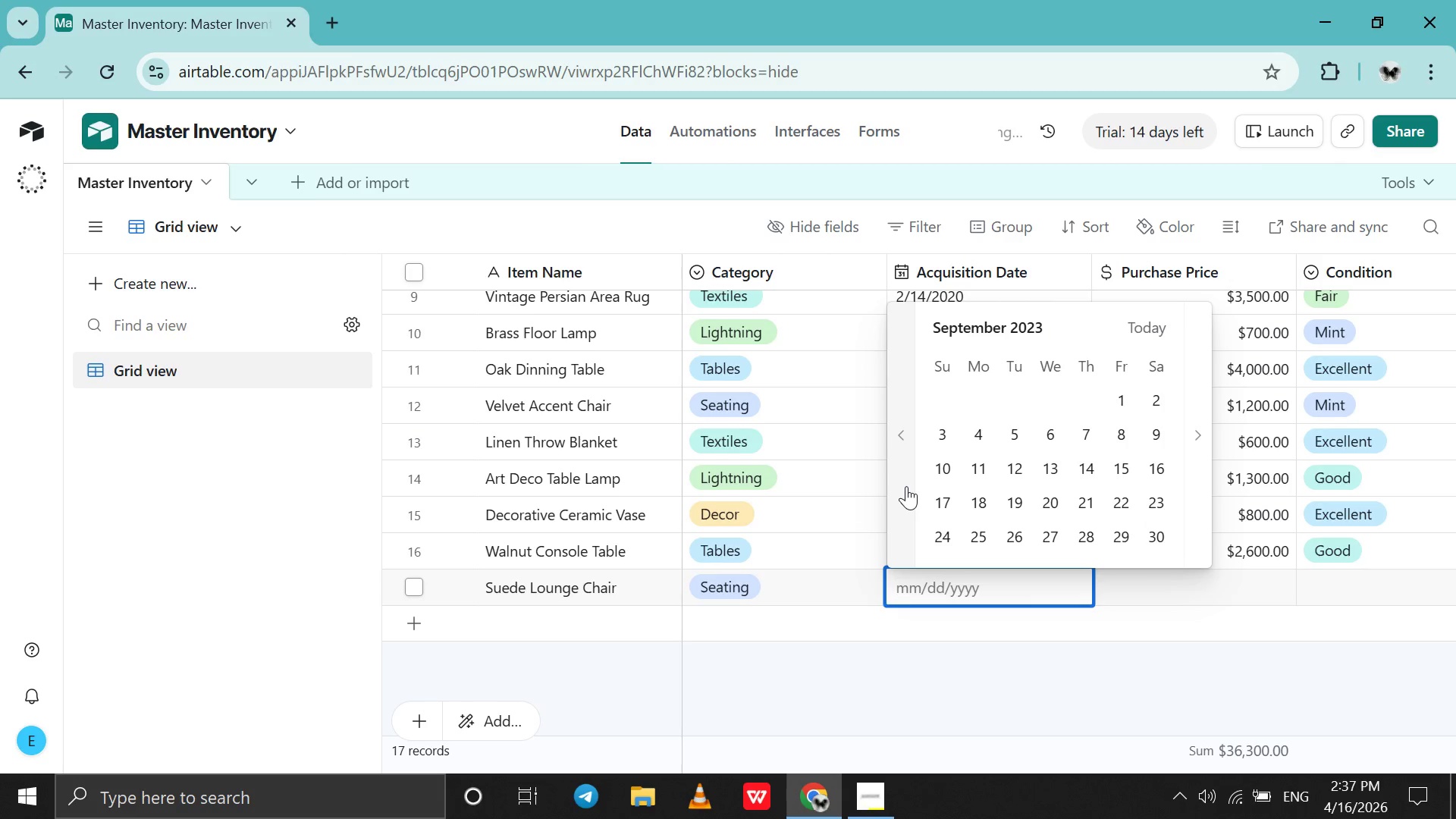 
triple_click([906, 486])
 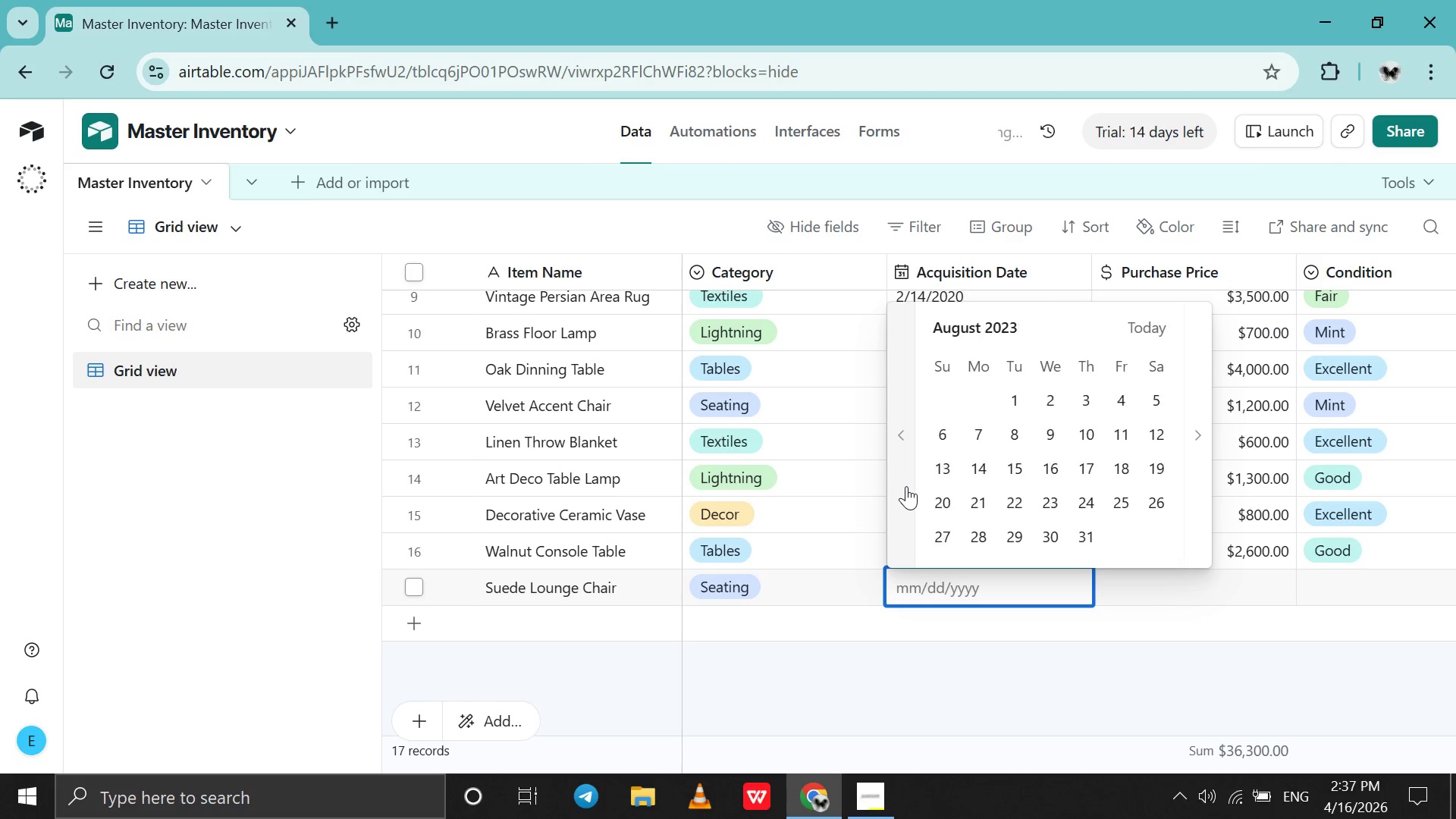 
triple_click([906, 486])
 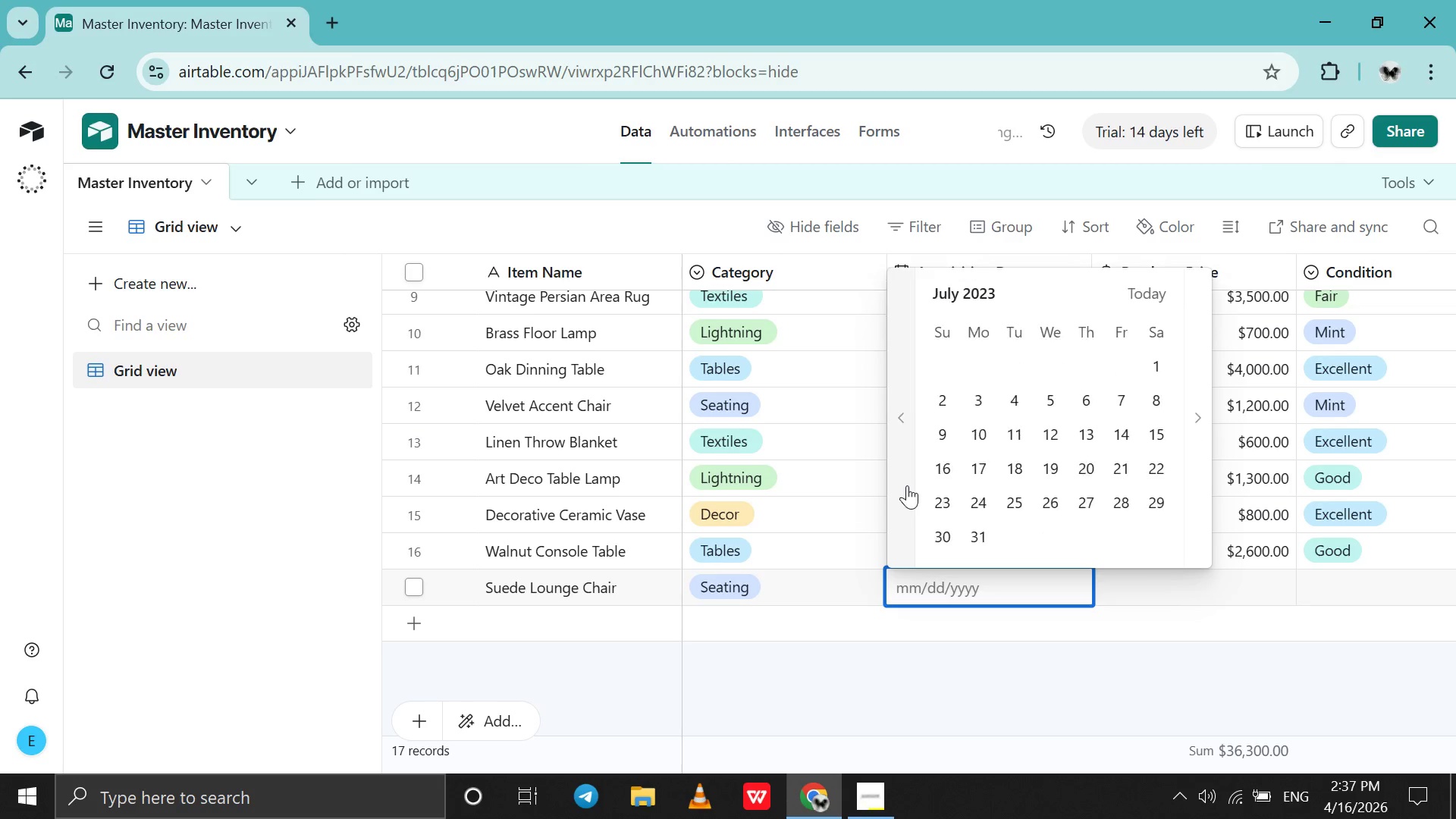 
triple_click([907, 485])
 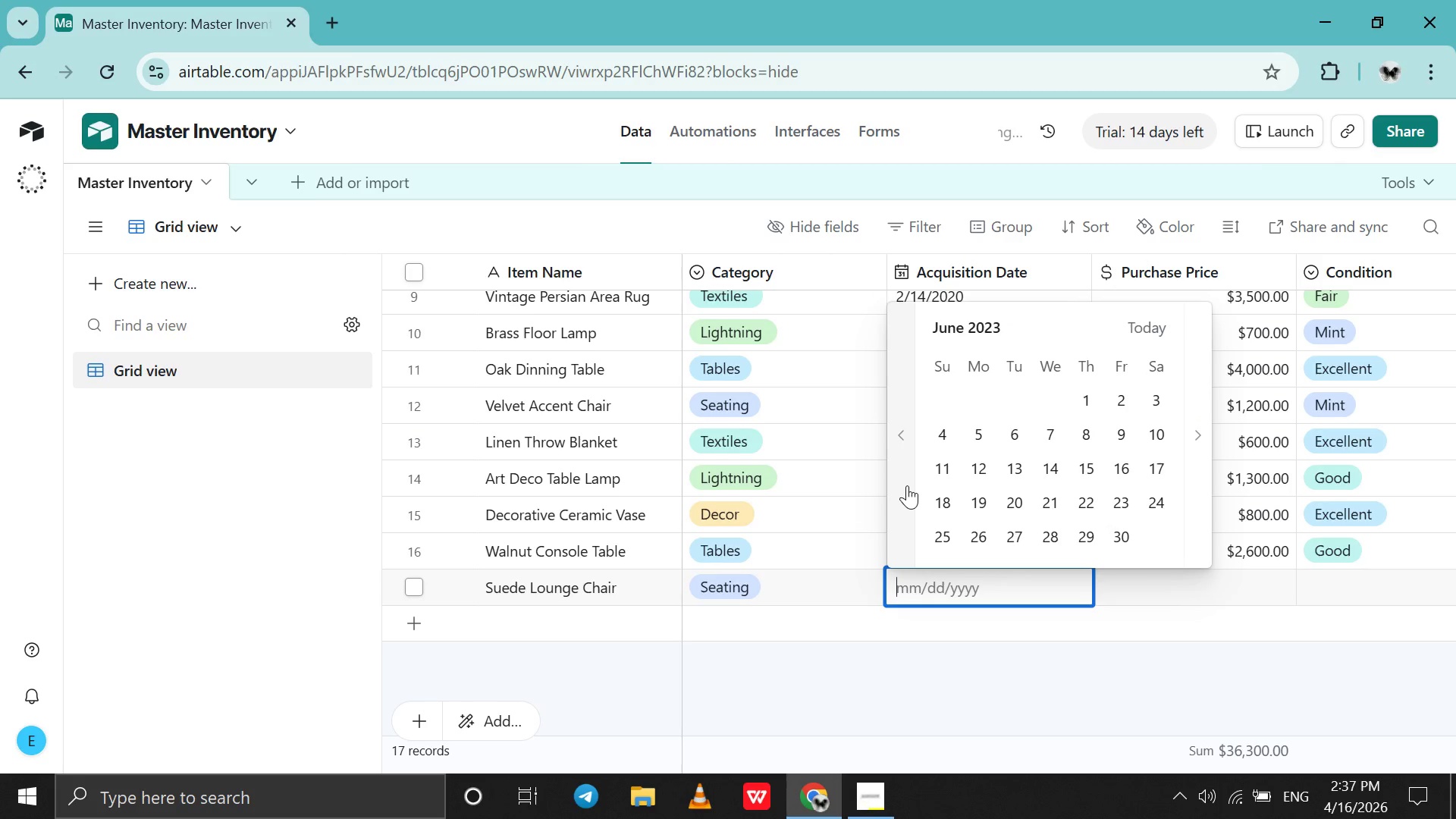 
triple_click([907, 485])
 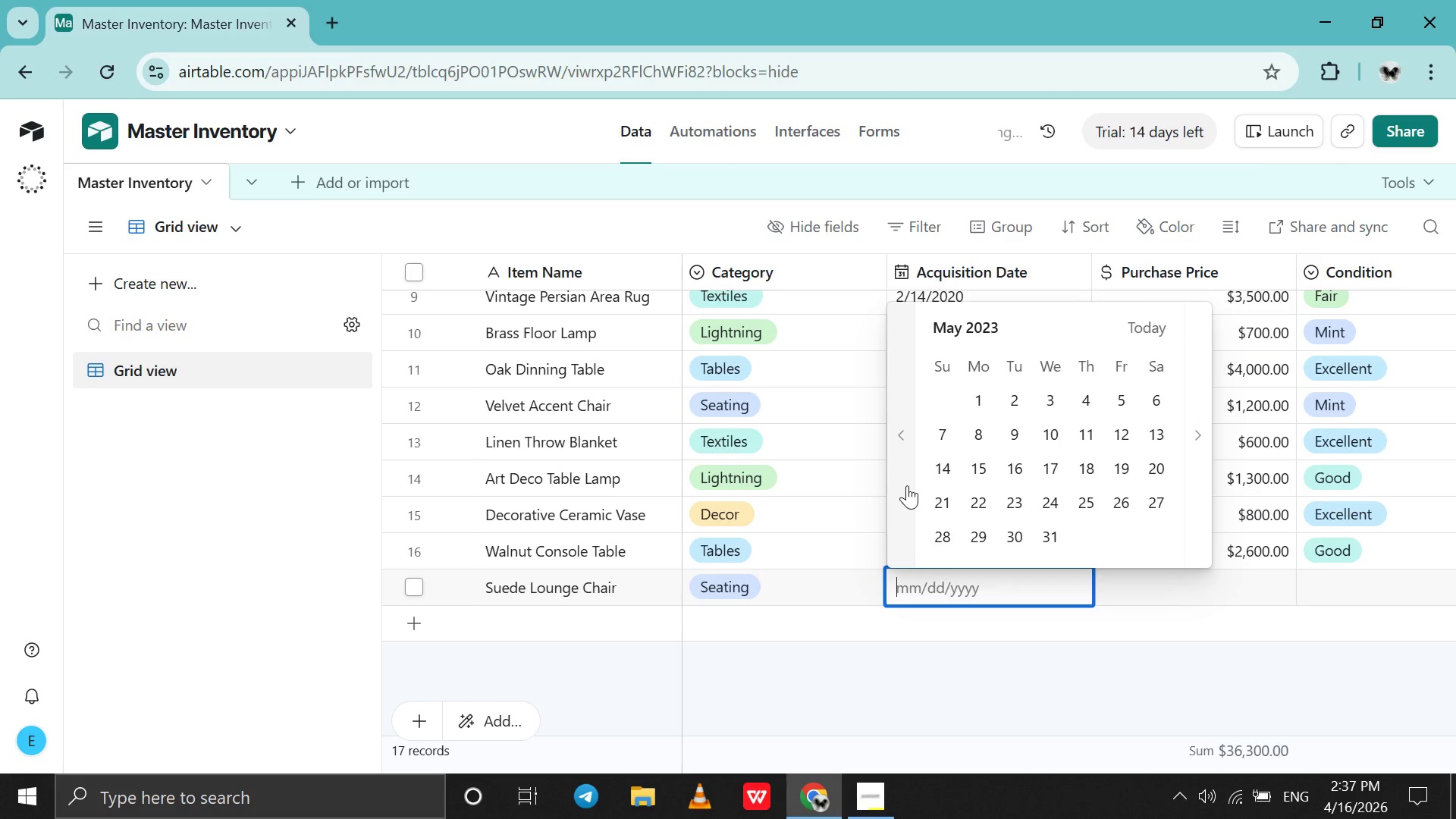 
triple_click([907, 485])
 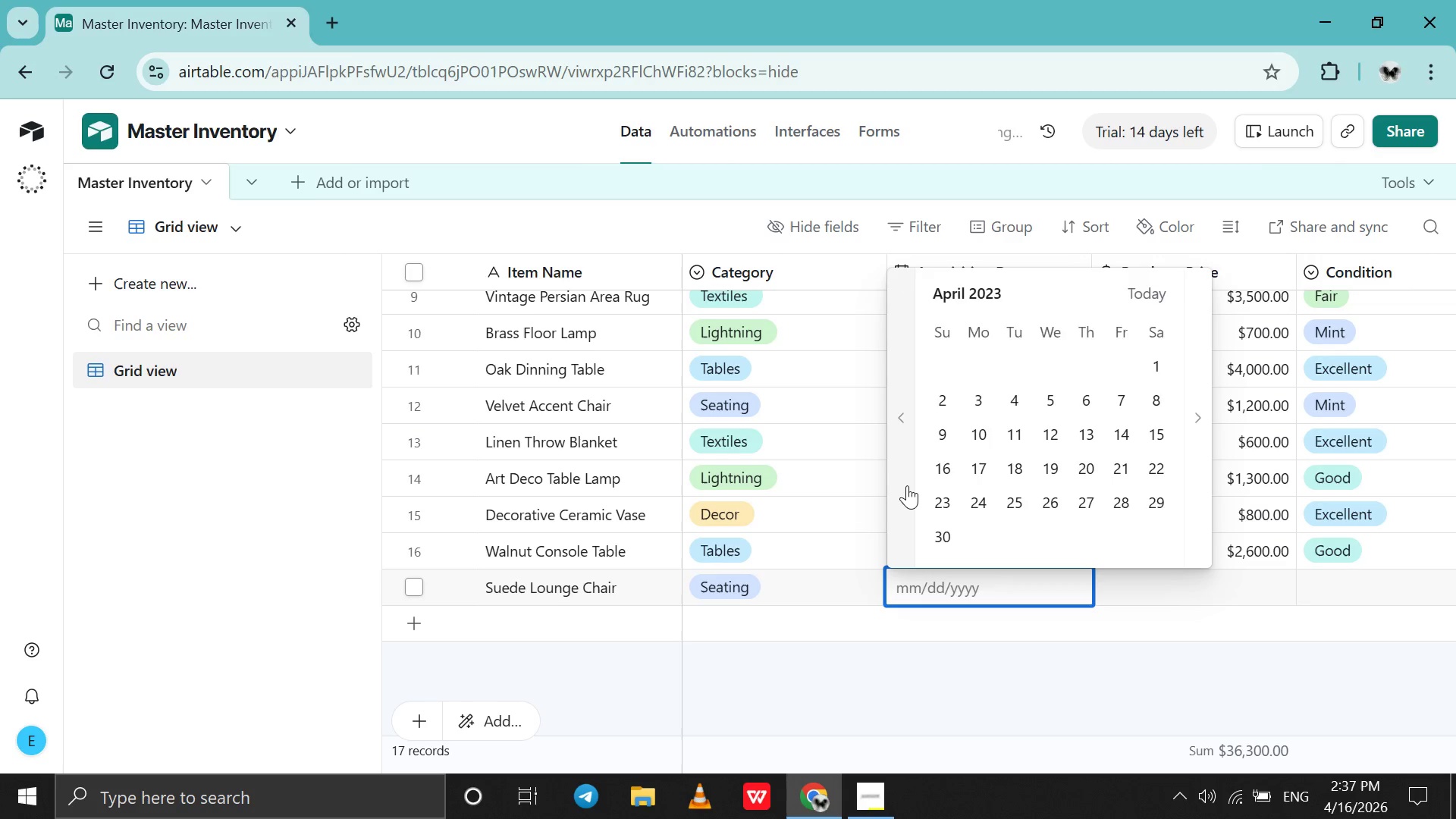 
triple_click([907, 485])
 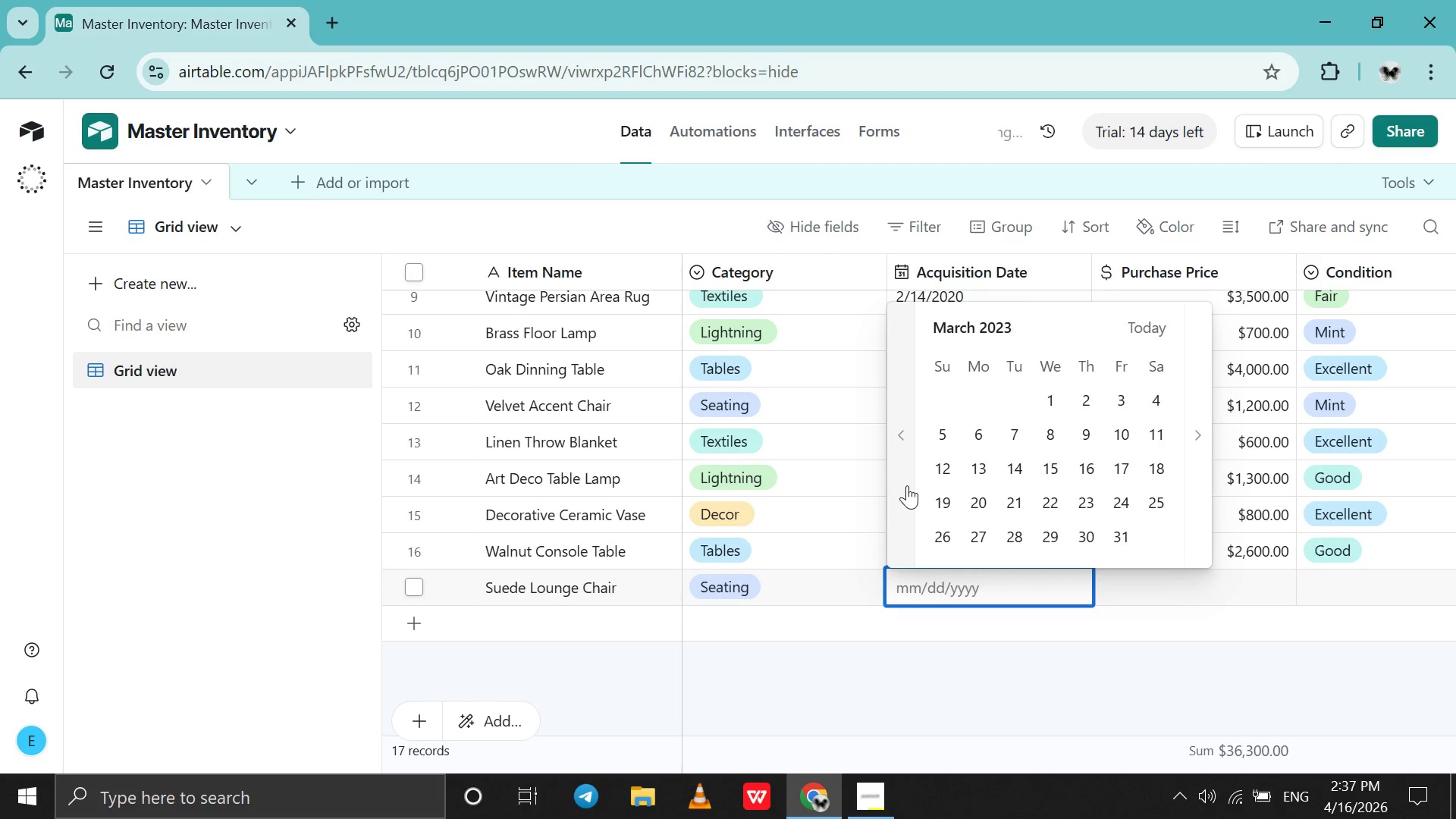 
triple_click([907, 485])
 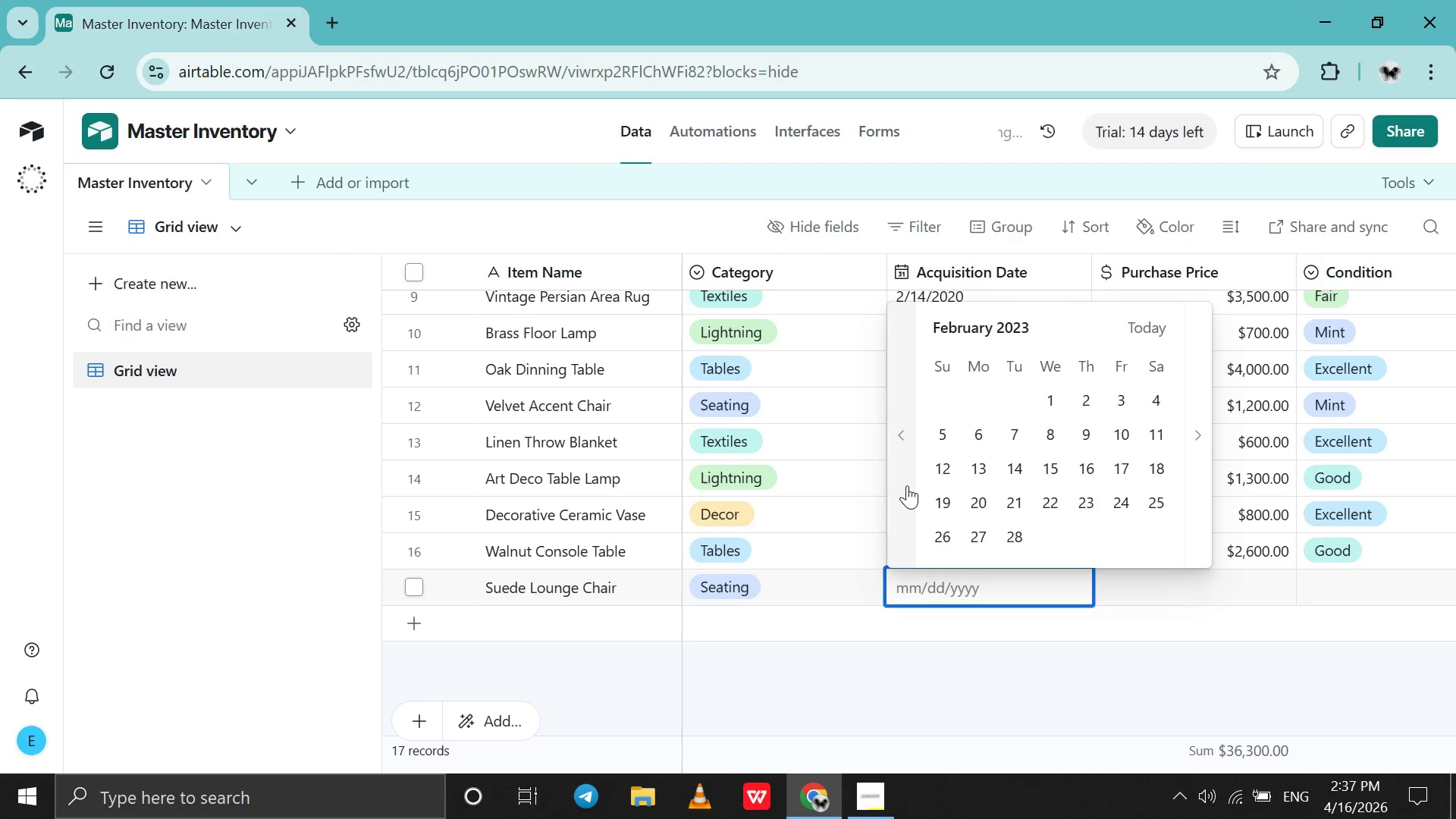 
triple_click([907, 485])
 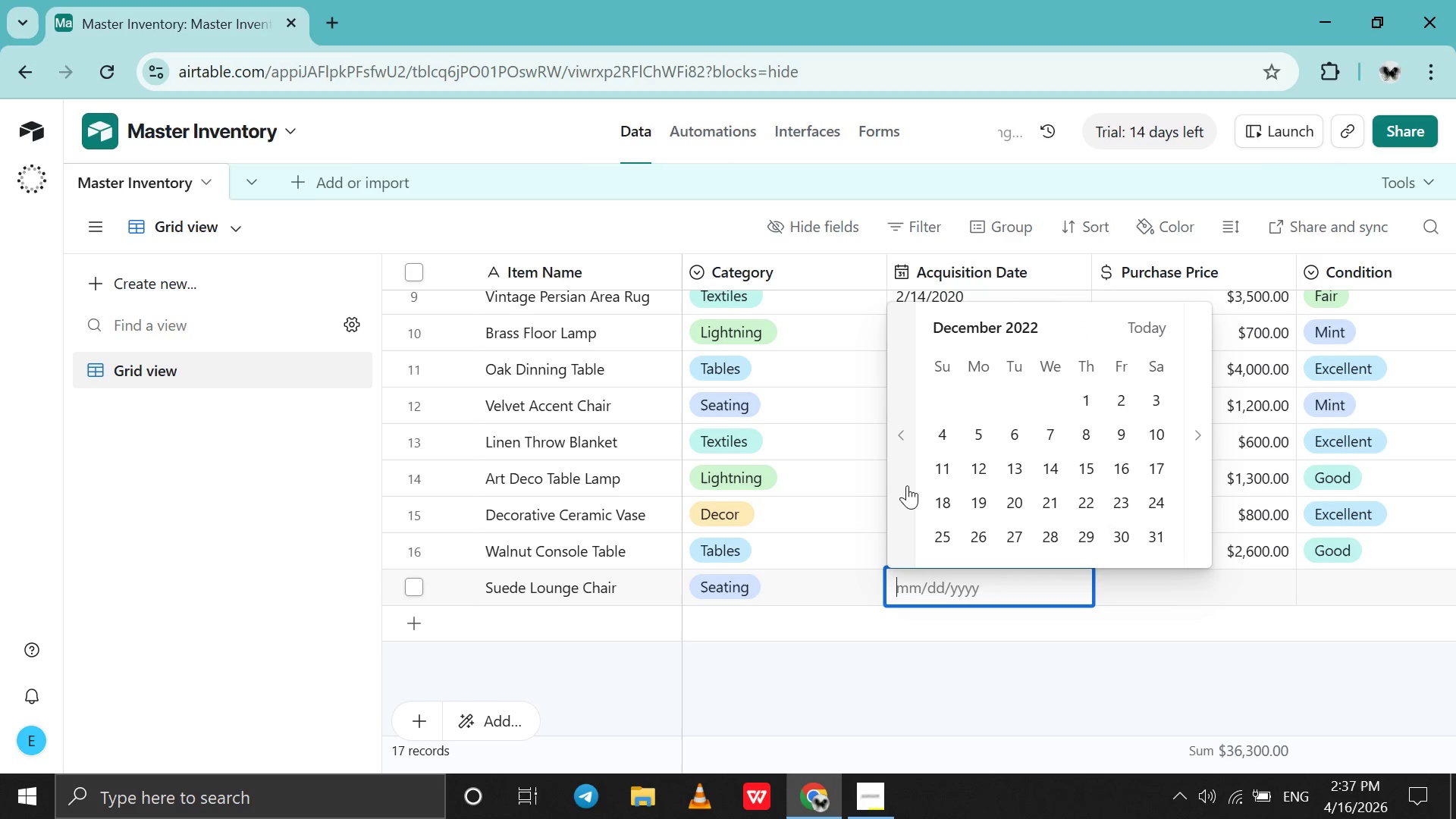 
triple_click([907, 485])
 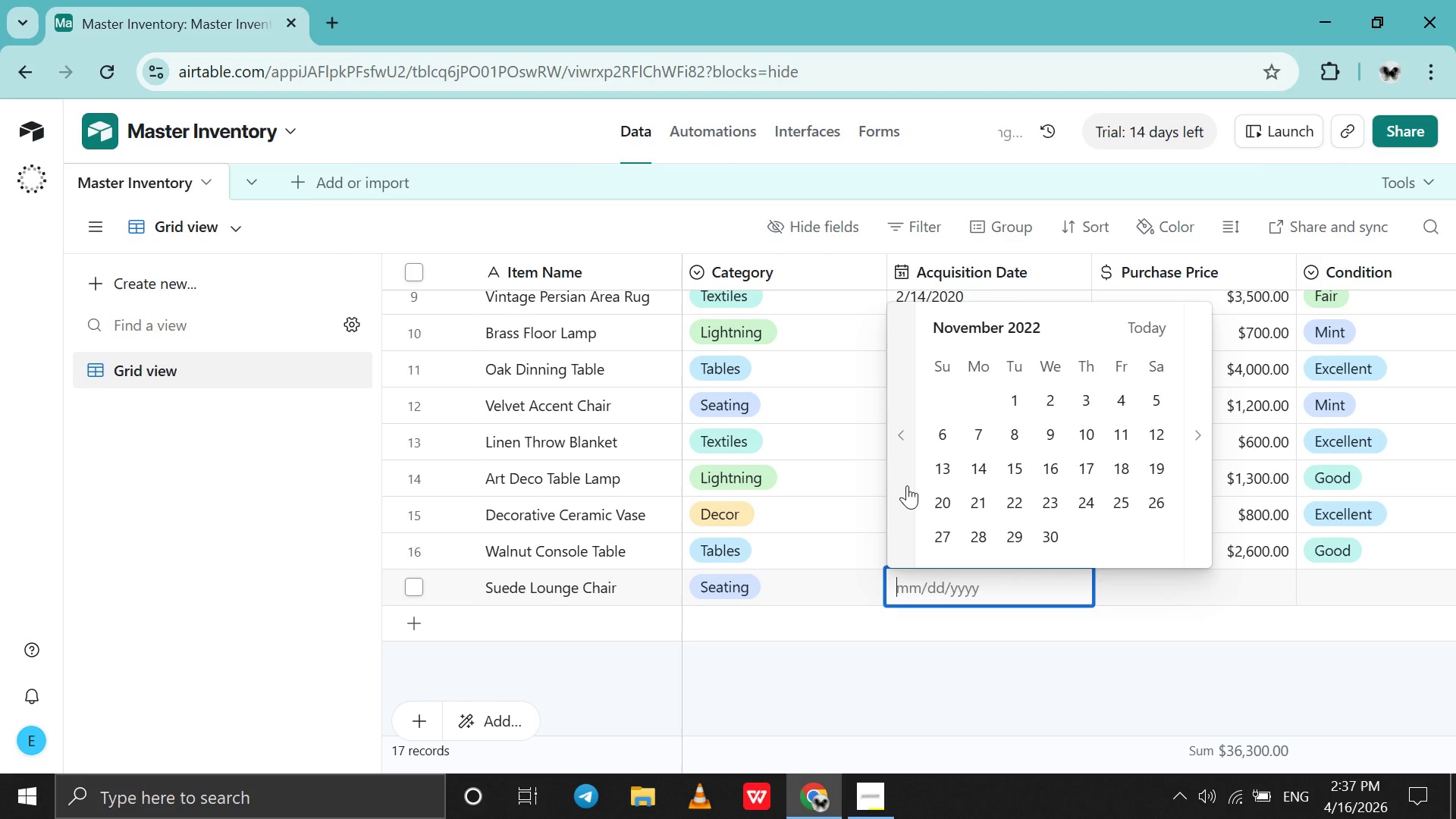 
triple_click([907, 485])
 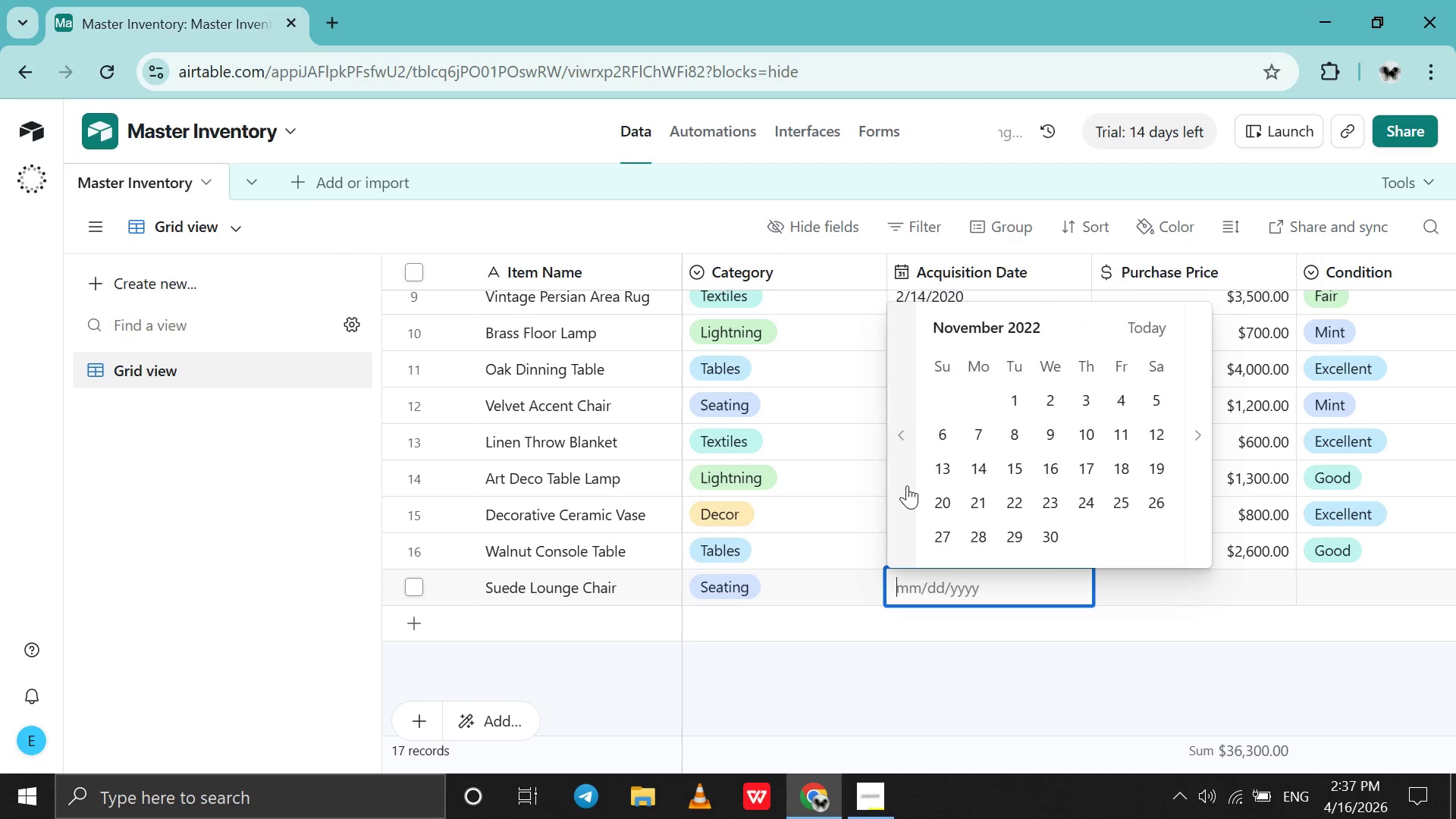 
triple_click([907, 485])
 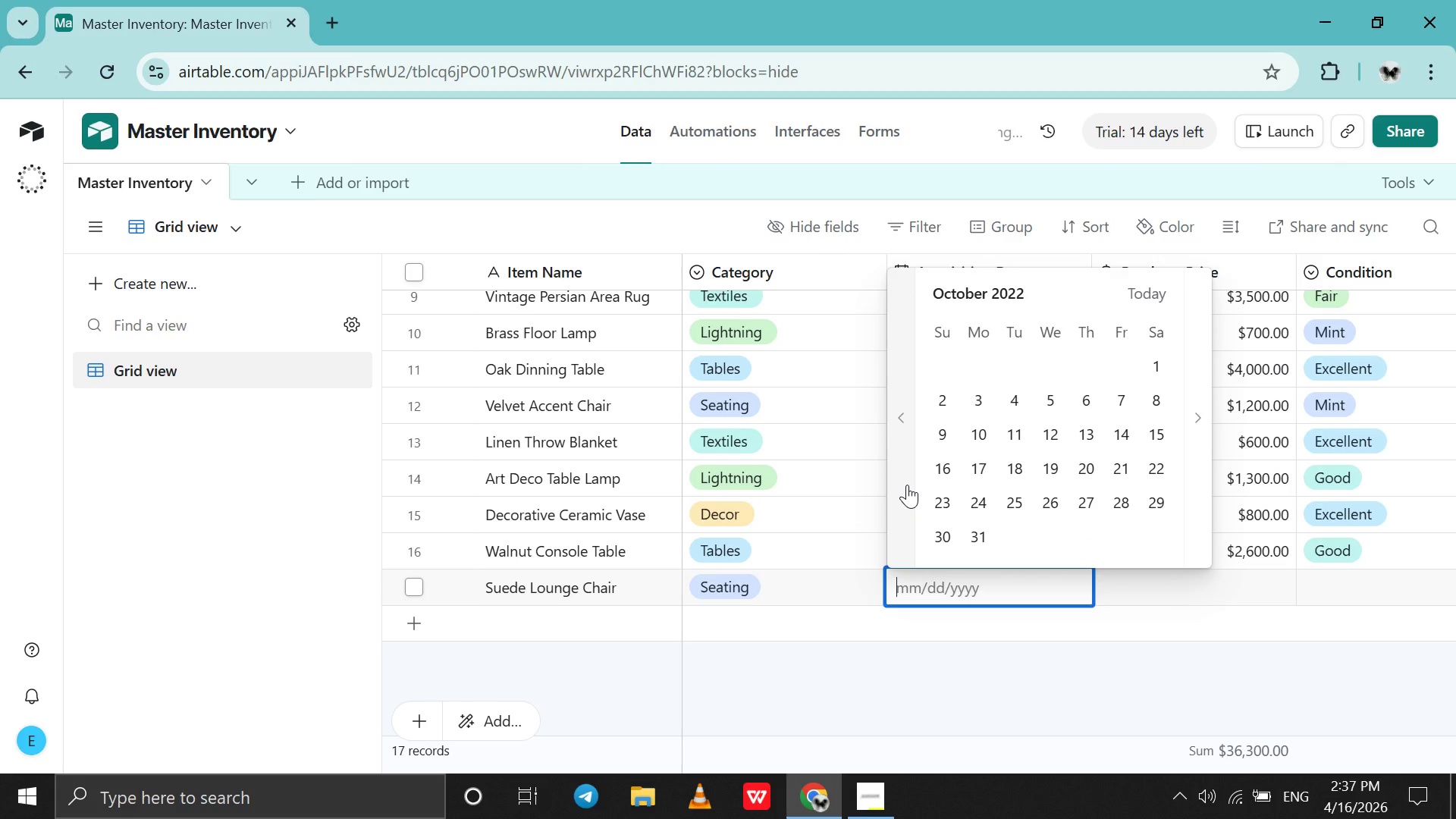 
triple_click([907, 485])
 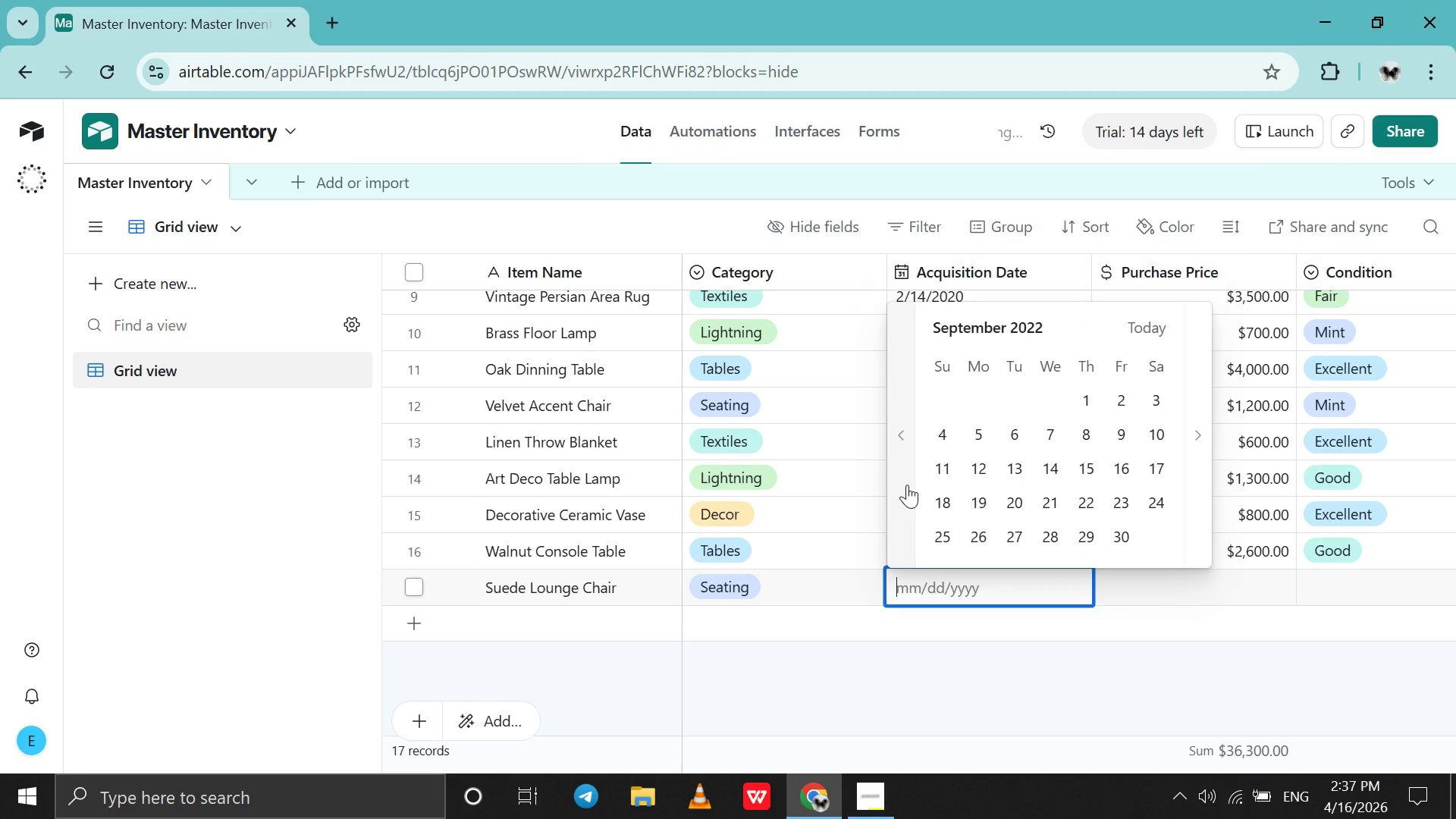 
triple_click([907, 485])
 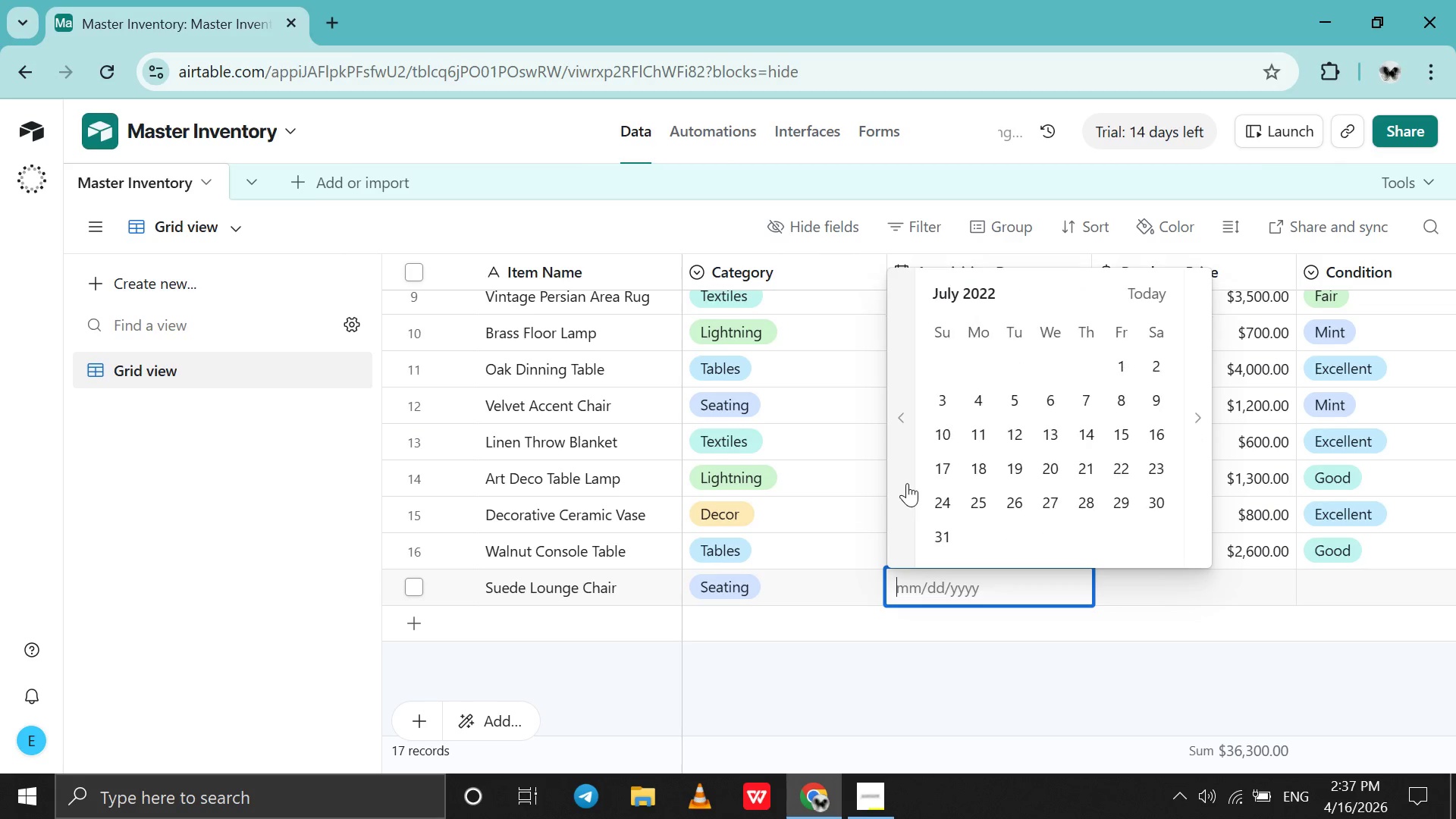 
triple_click([907, 483])
 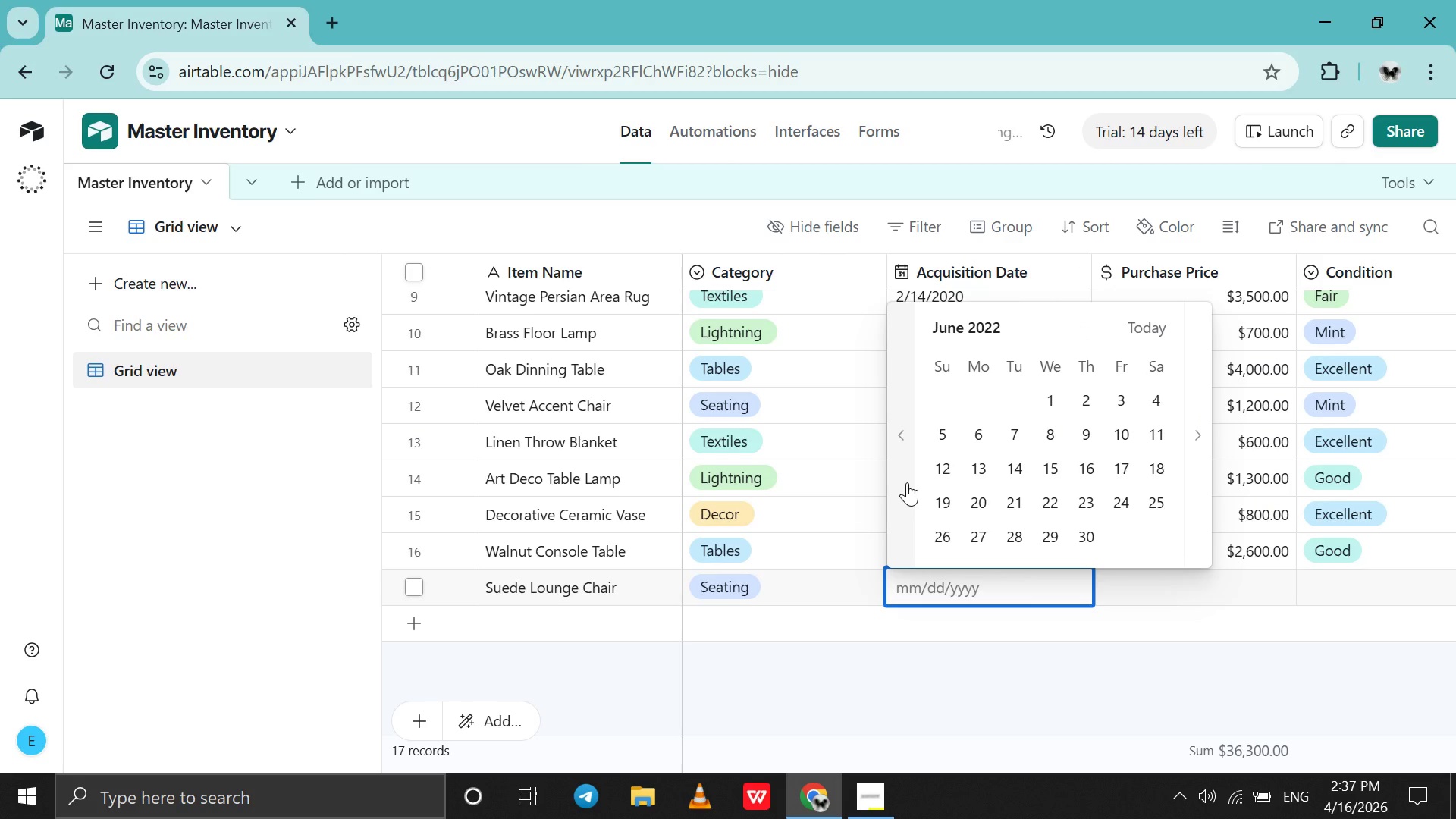 
triple_click([907, 482])
 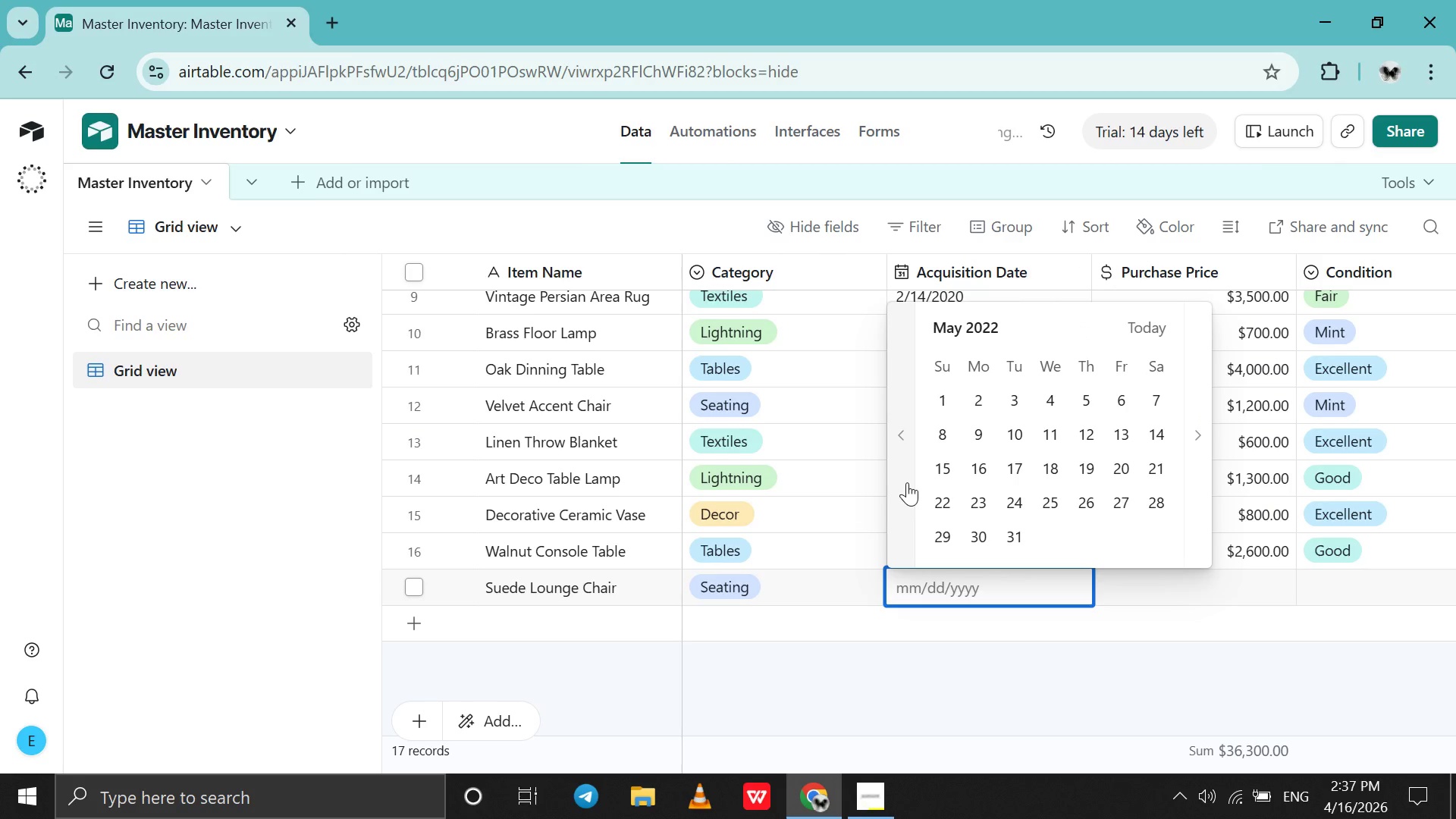 
triple_click([907, 482])
 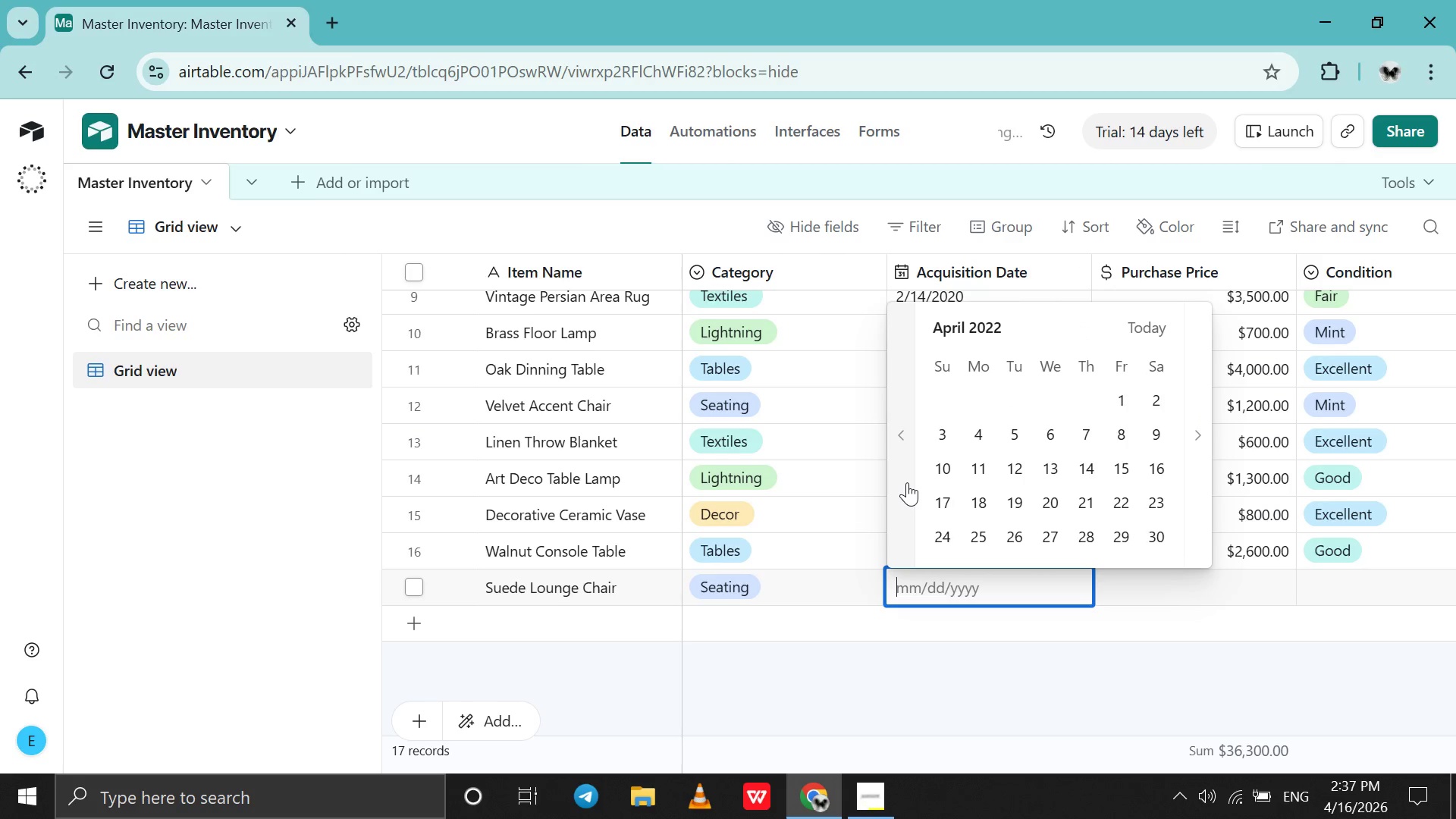 
triple_click([907, 482])
 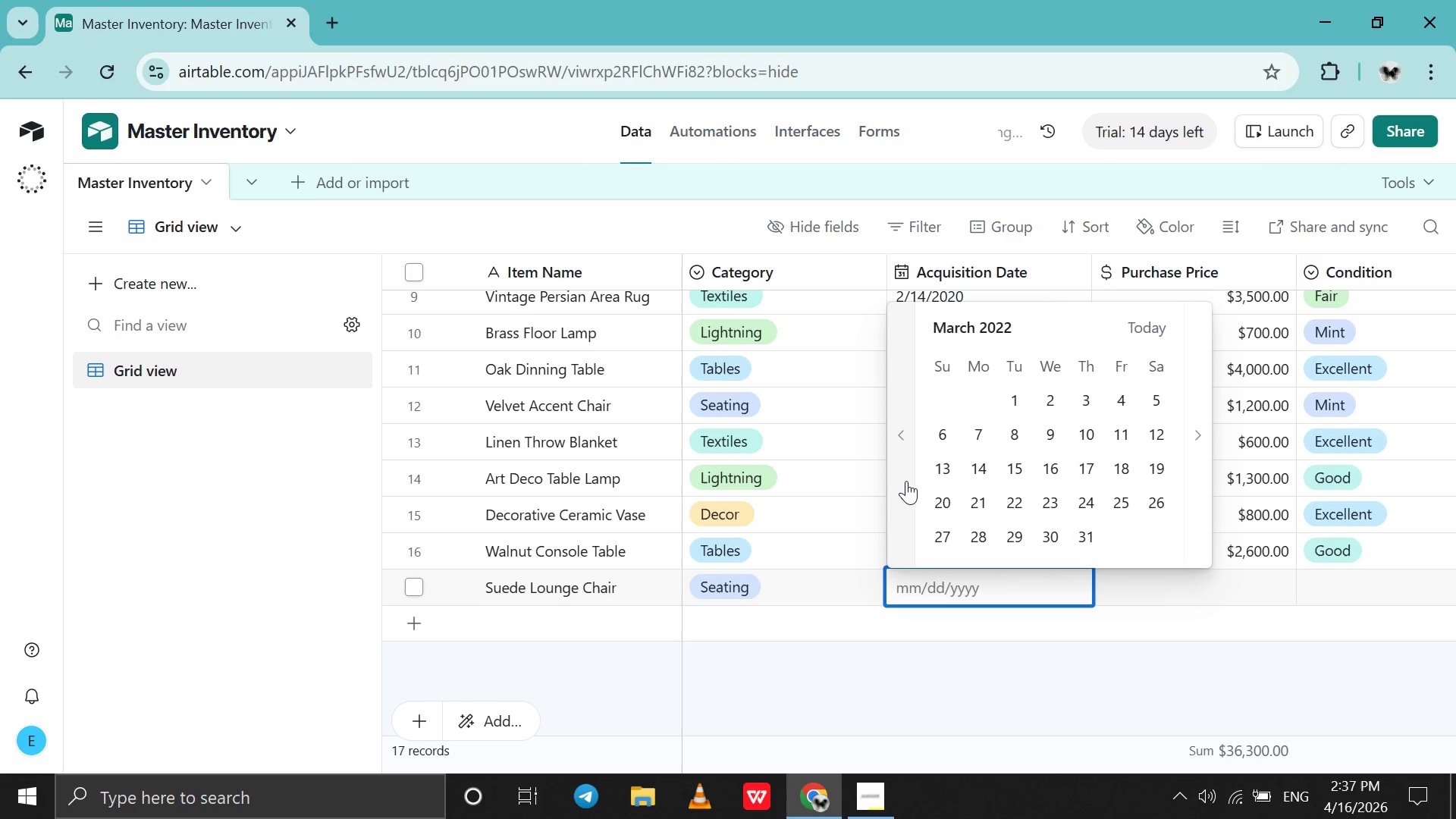 
triple_click([906, 481])
 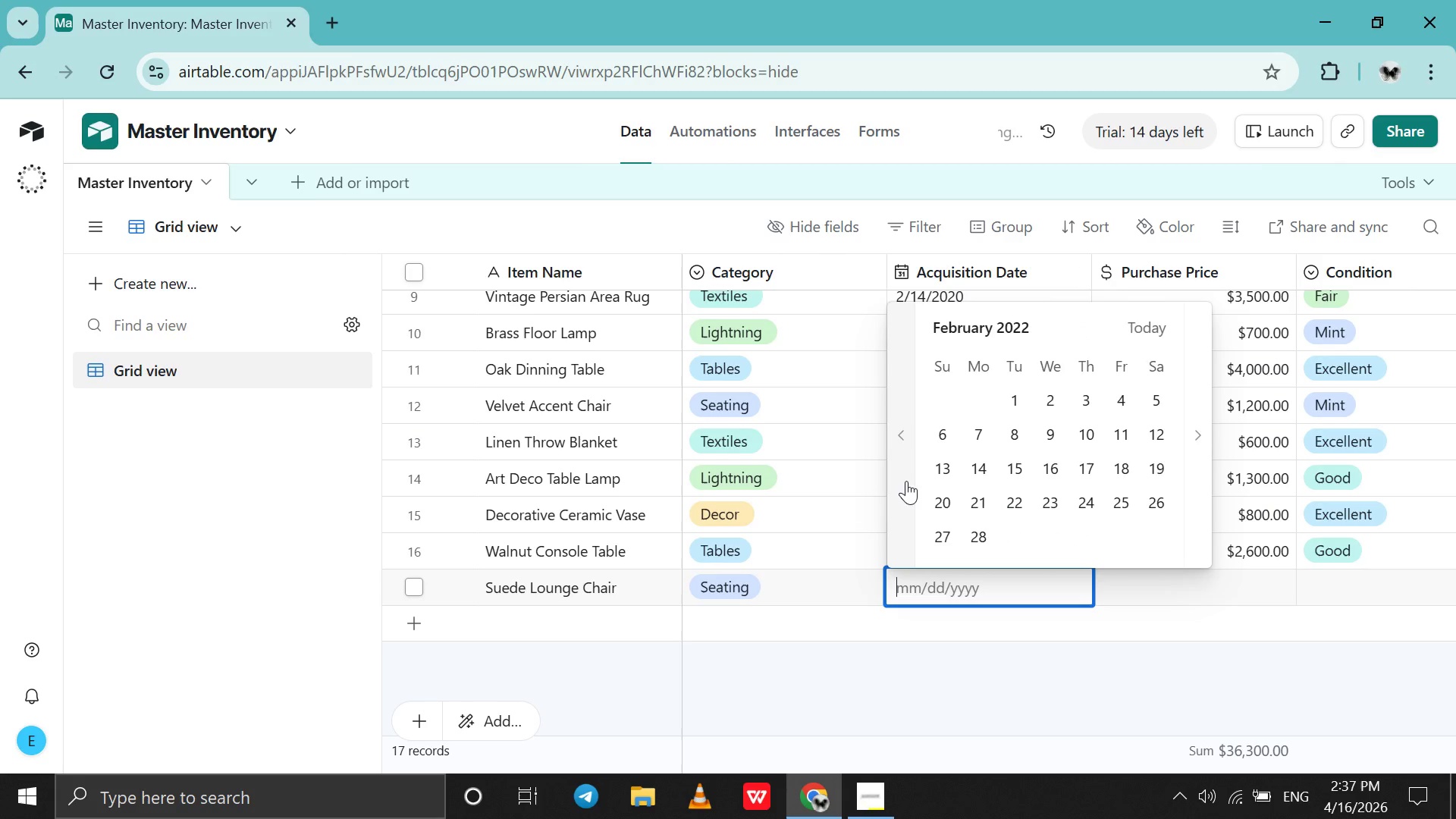 
triple_click([906, 481])
 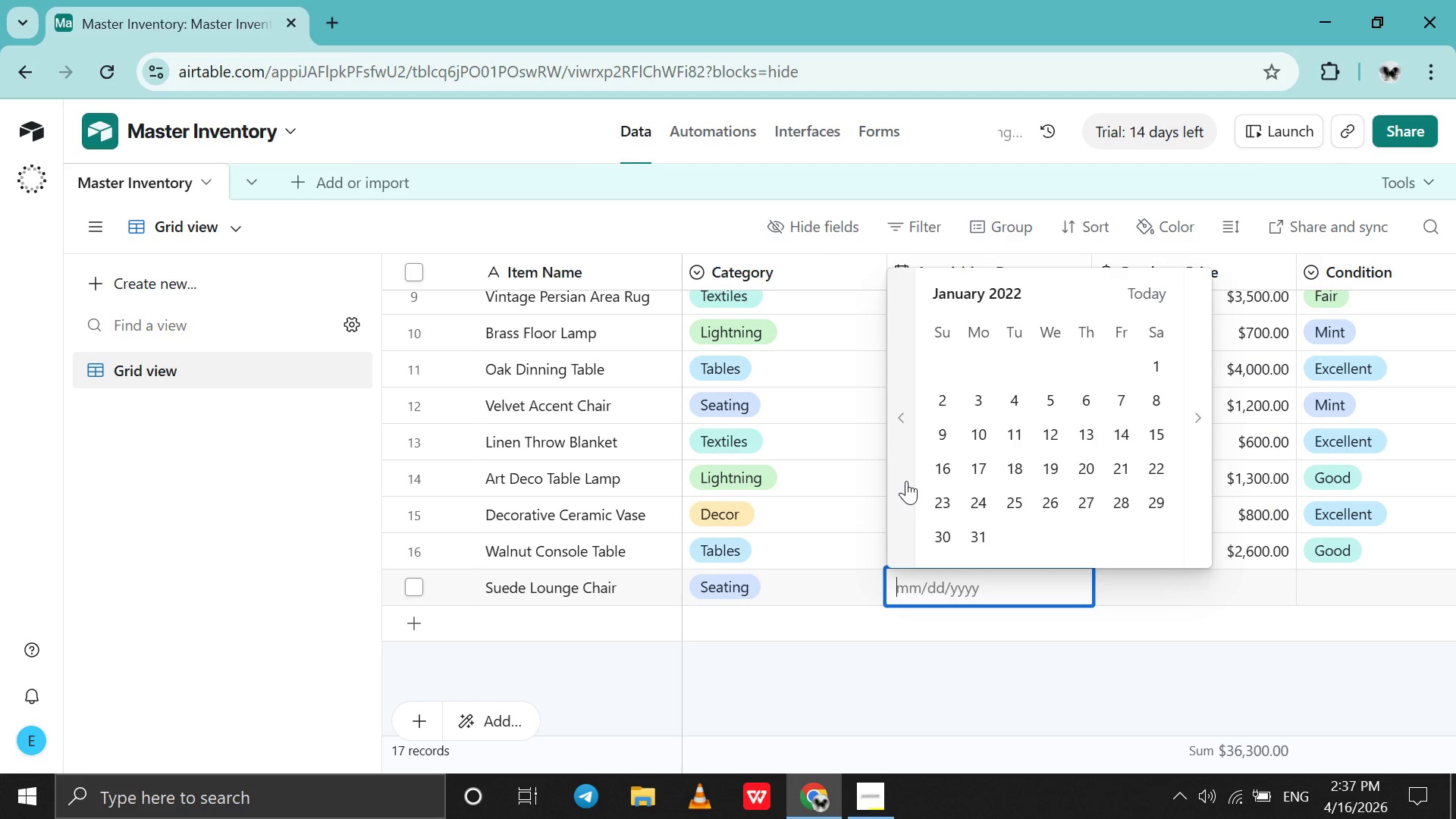 
triple_click([906, 481])
 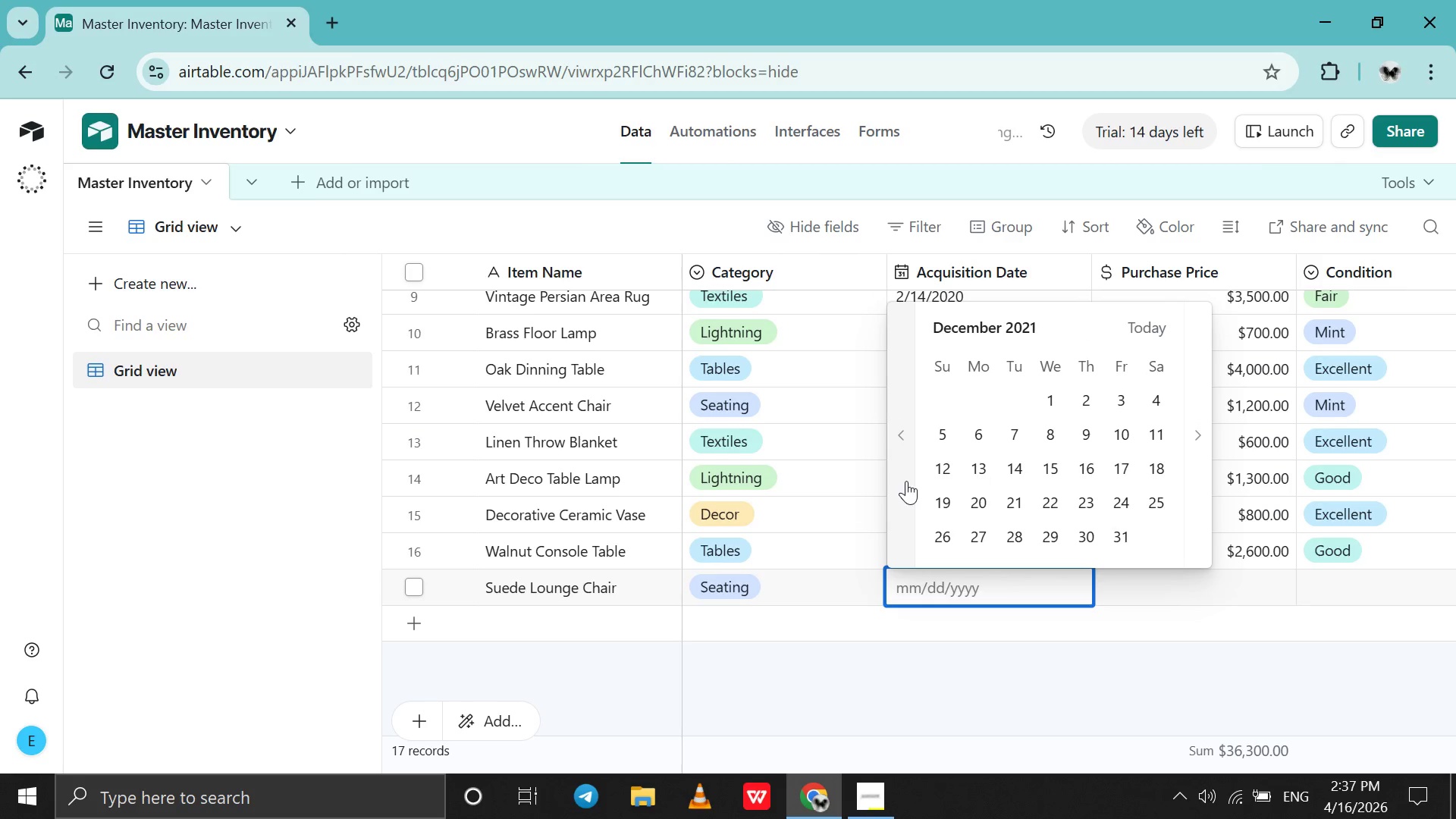 
triple_click([906, 481])
 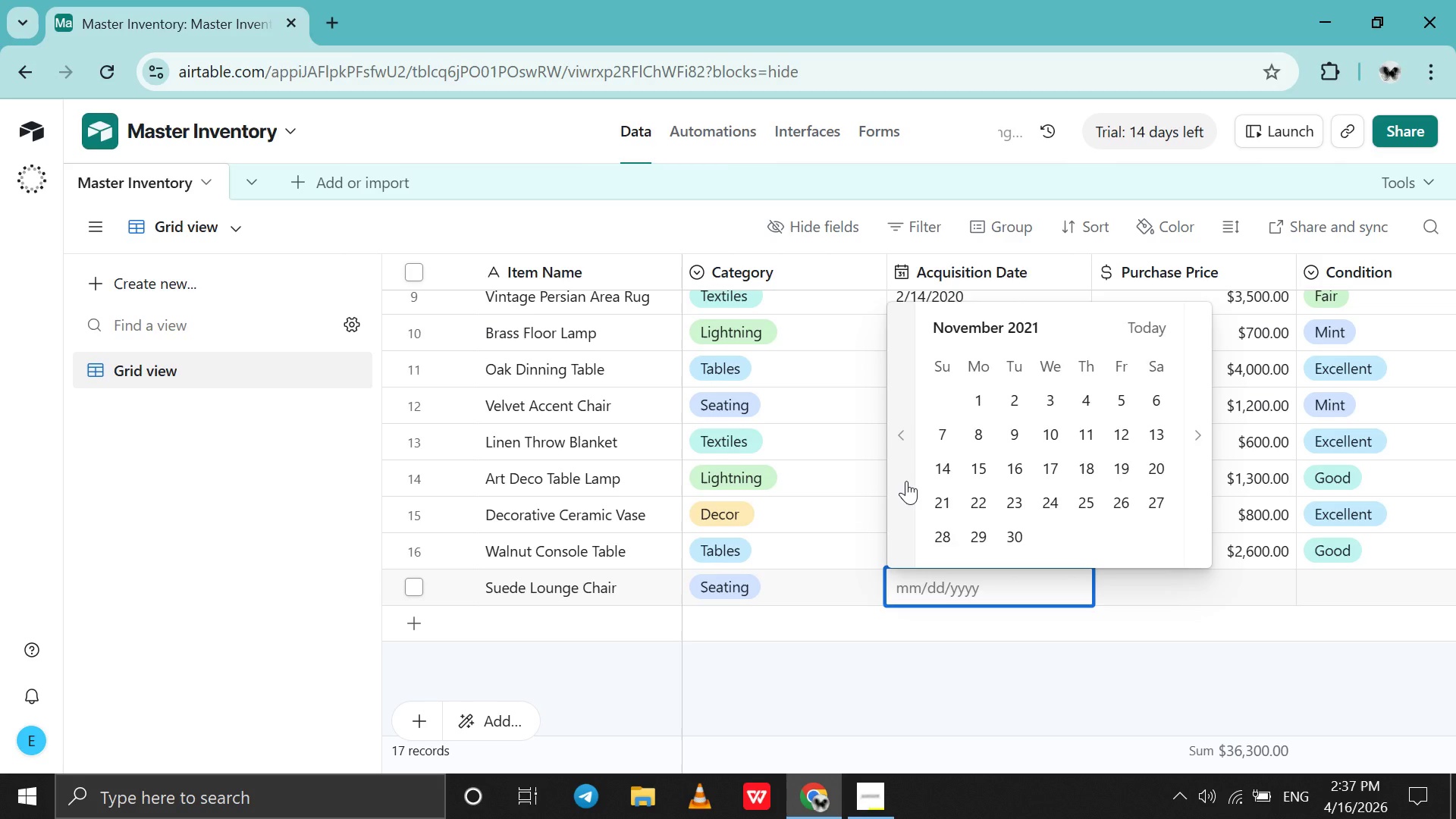 
double_click([906, 481])
 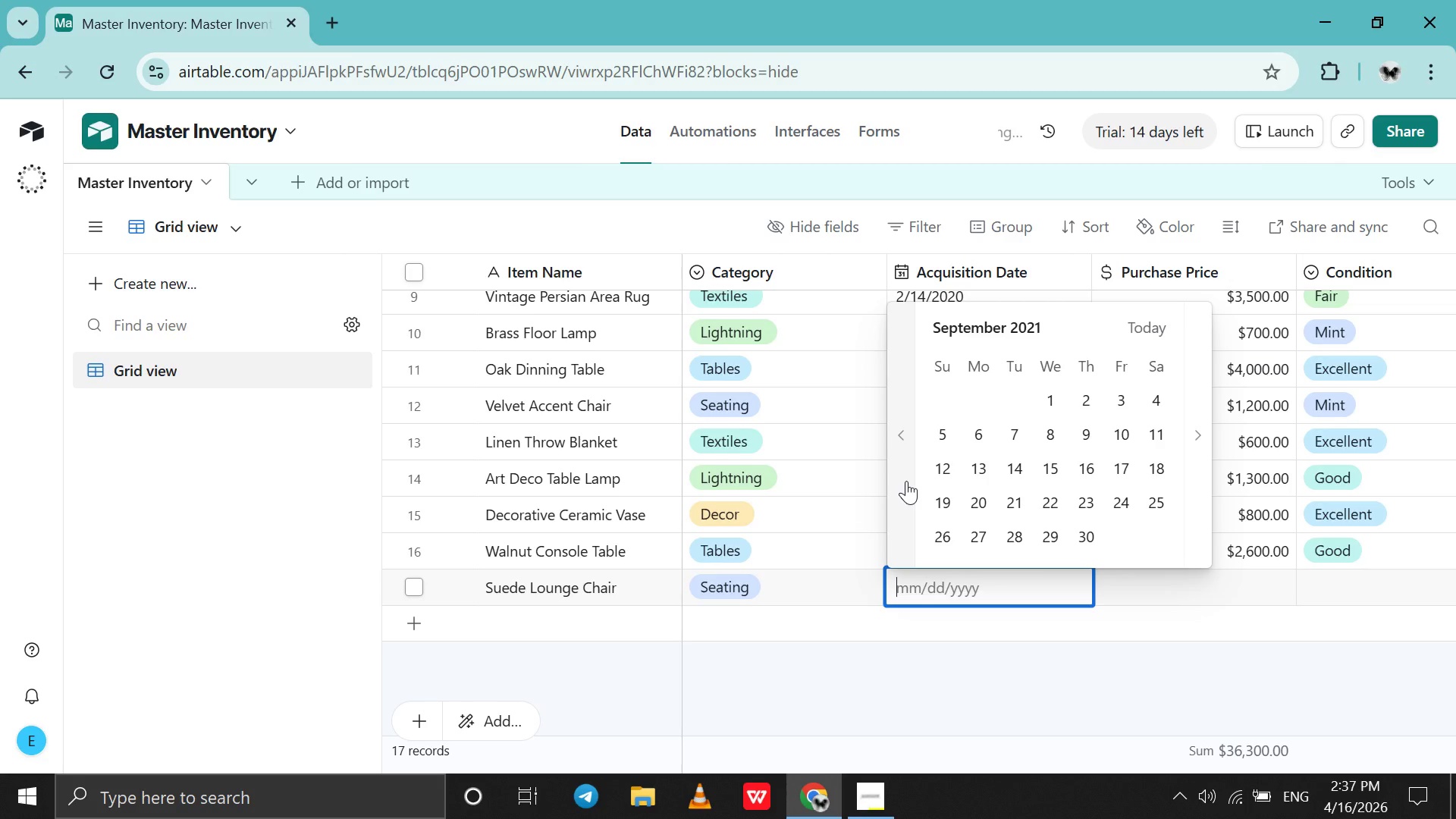 
triple_click([906, 481])
 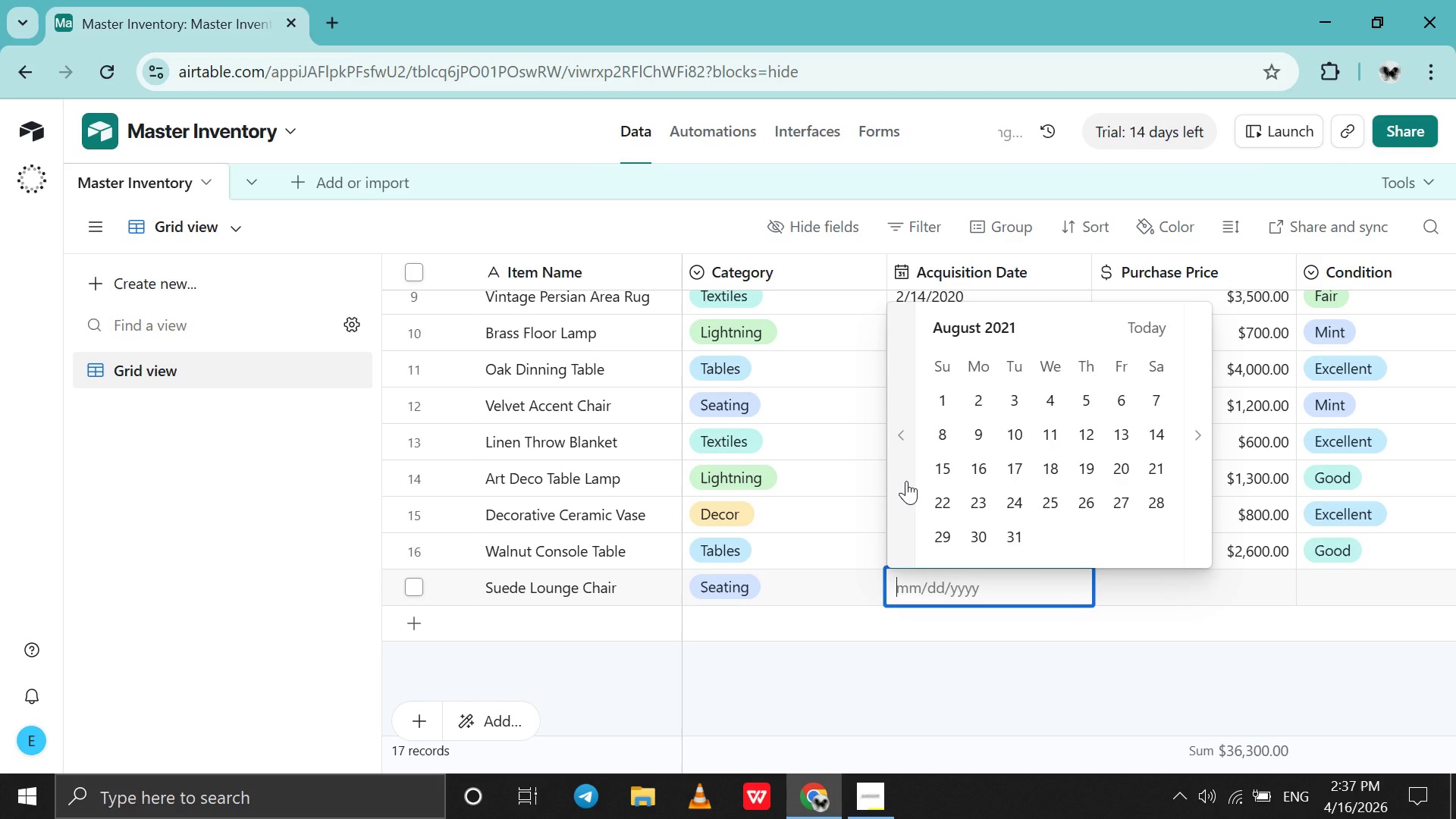 
triple_click([906, 481])
 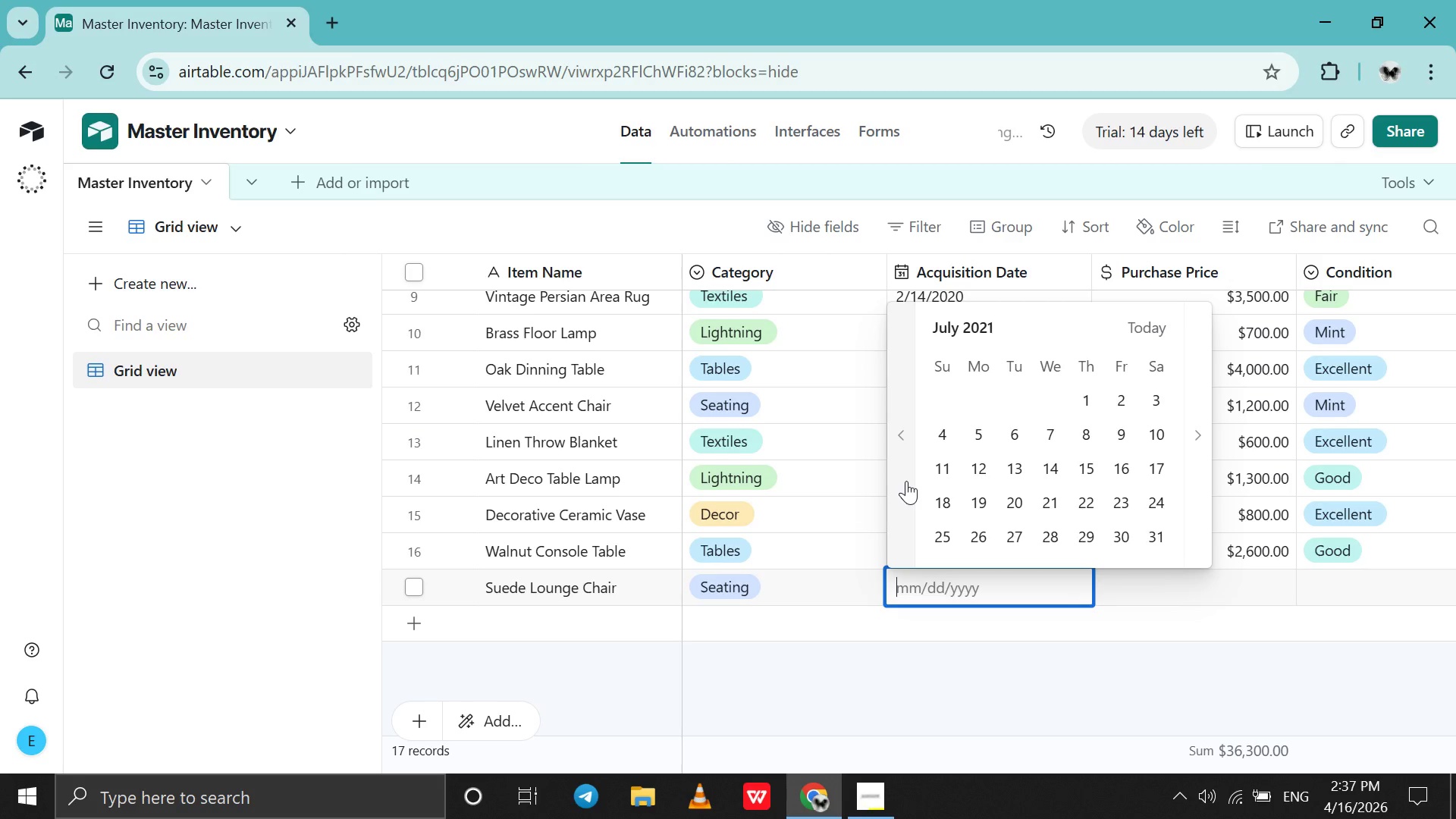 
triple_click([906, 481])
 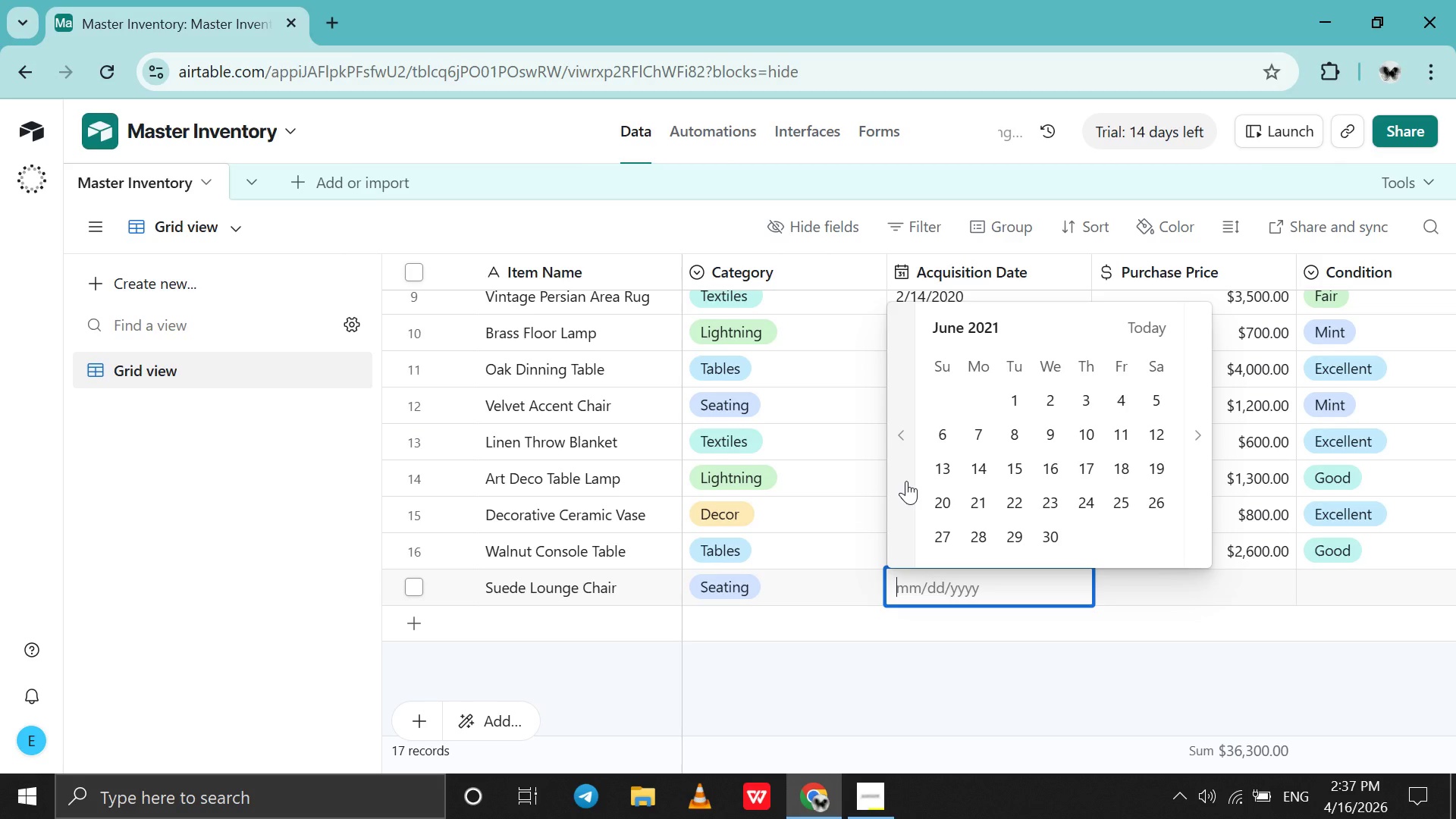 
triple_click([906, 481])
 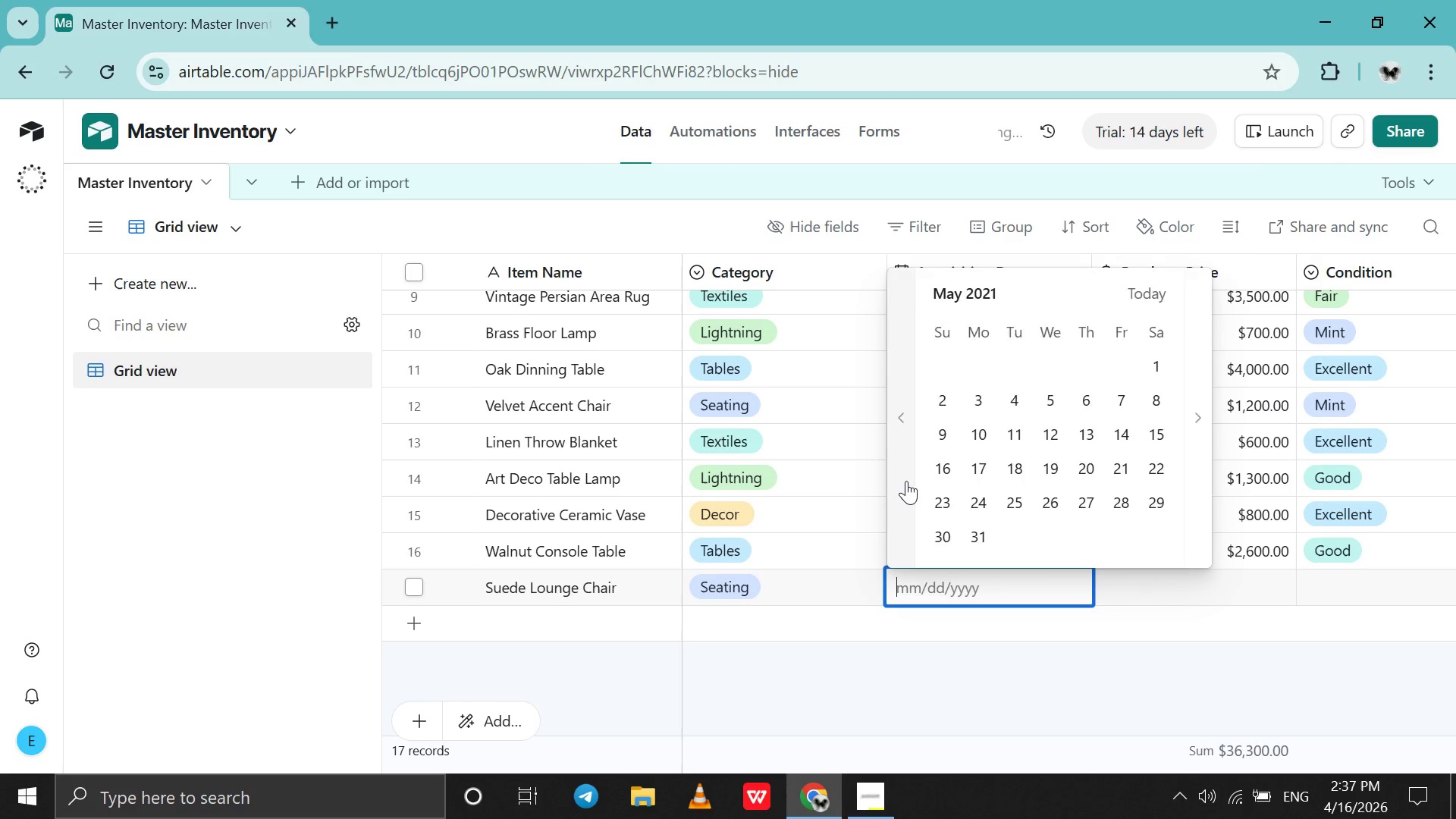 
triple_click([906, 481])
 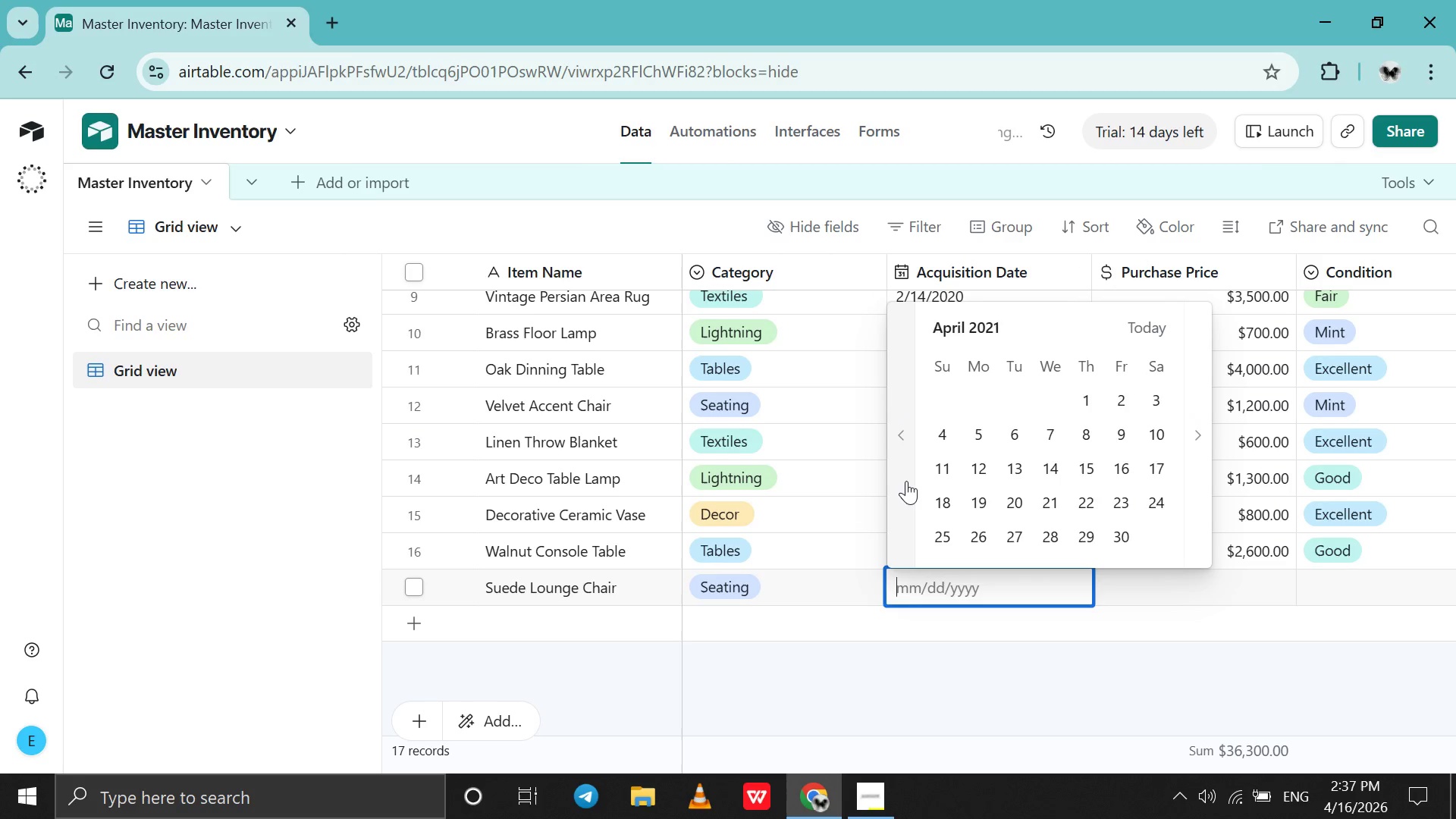 
triple_click([906, 481])
 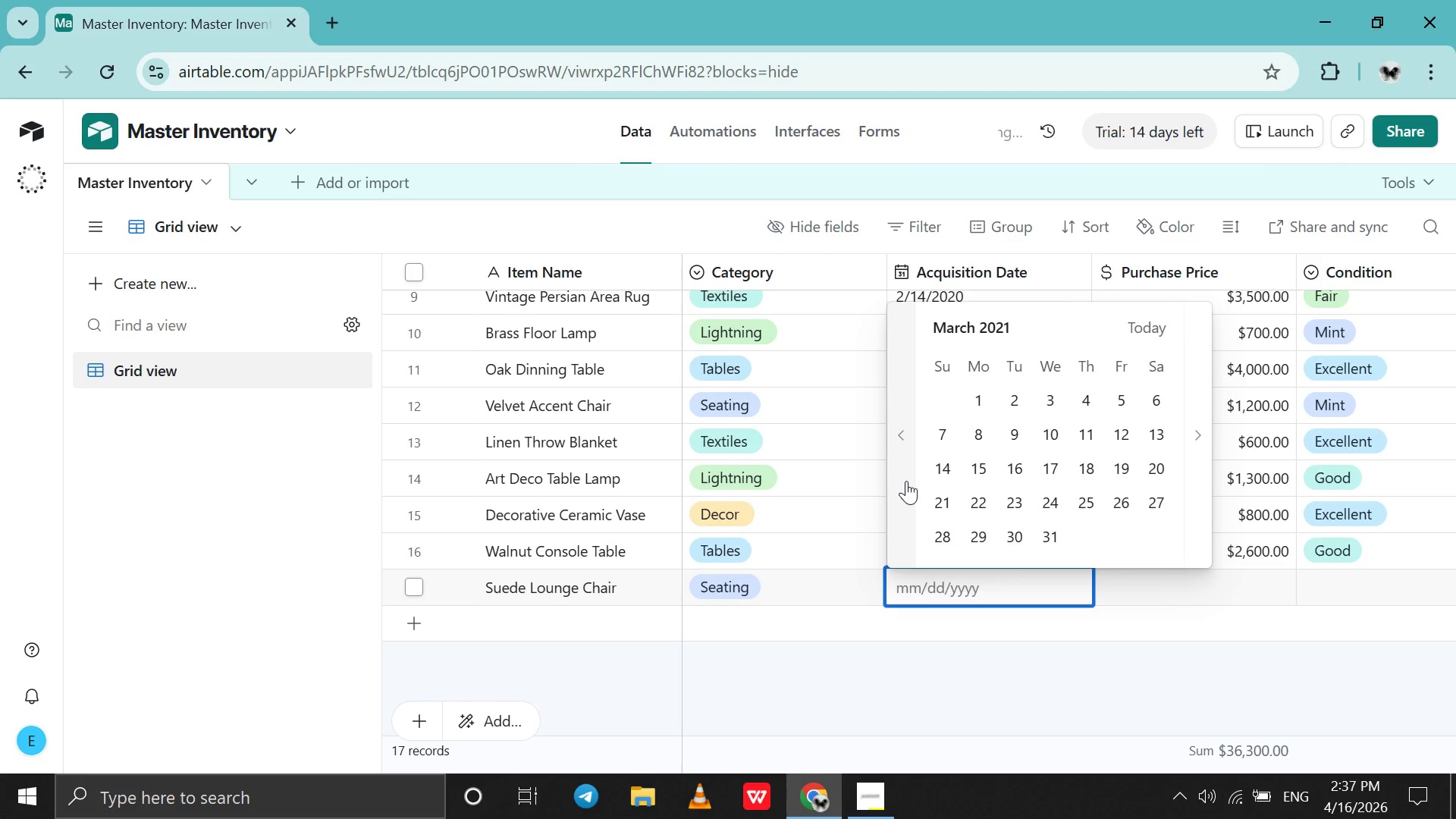 
triple_click([906, 481])
 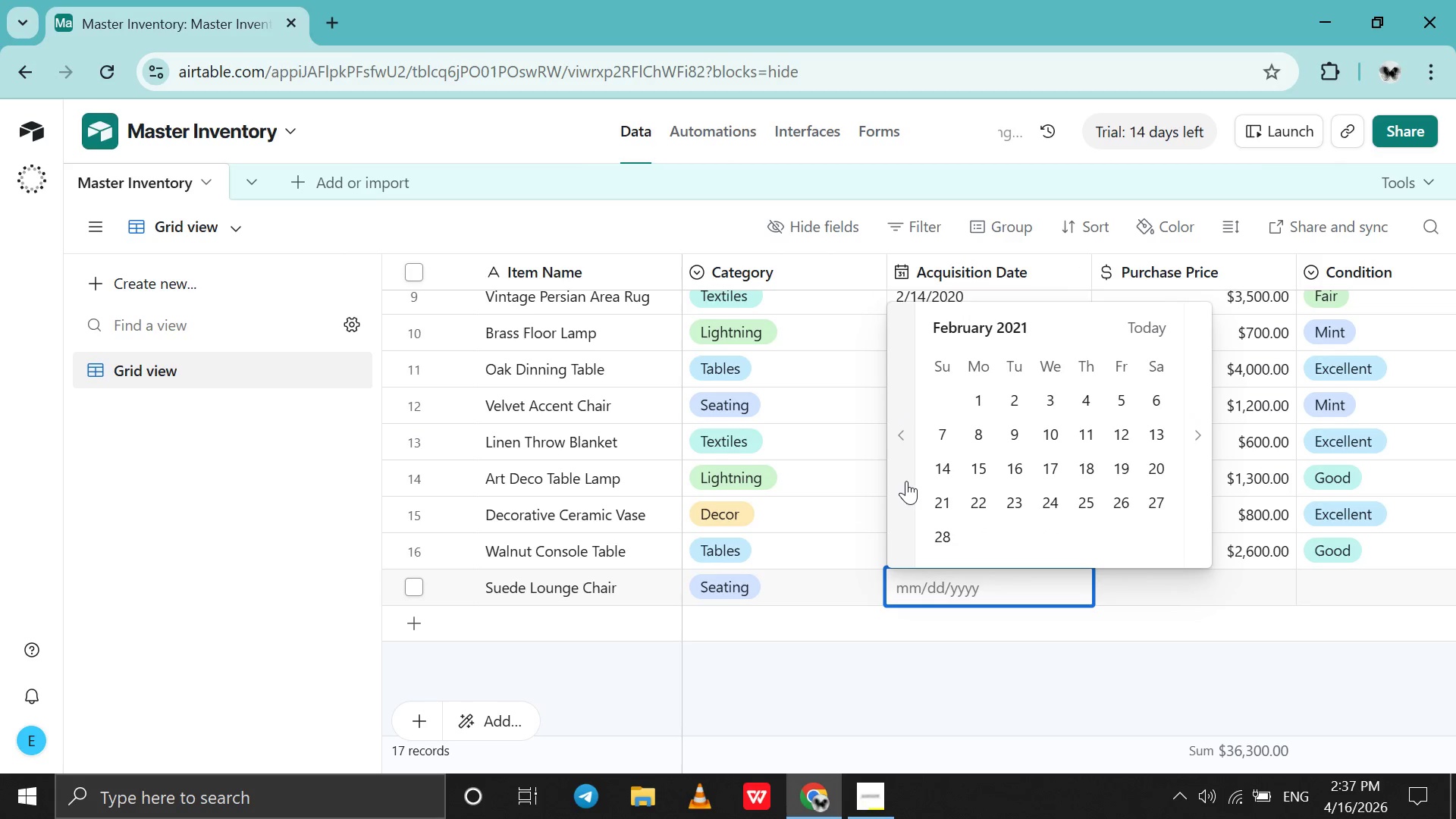 
triple_click([906, 481])
 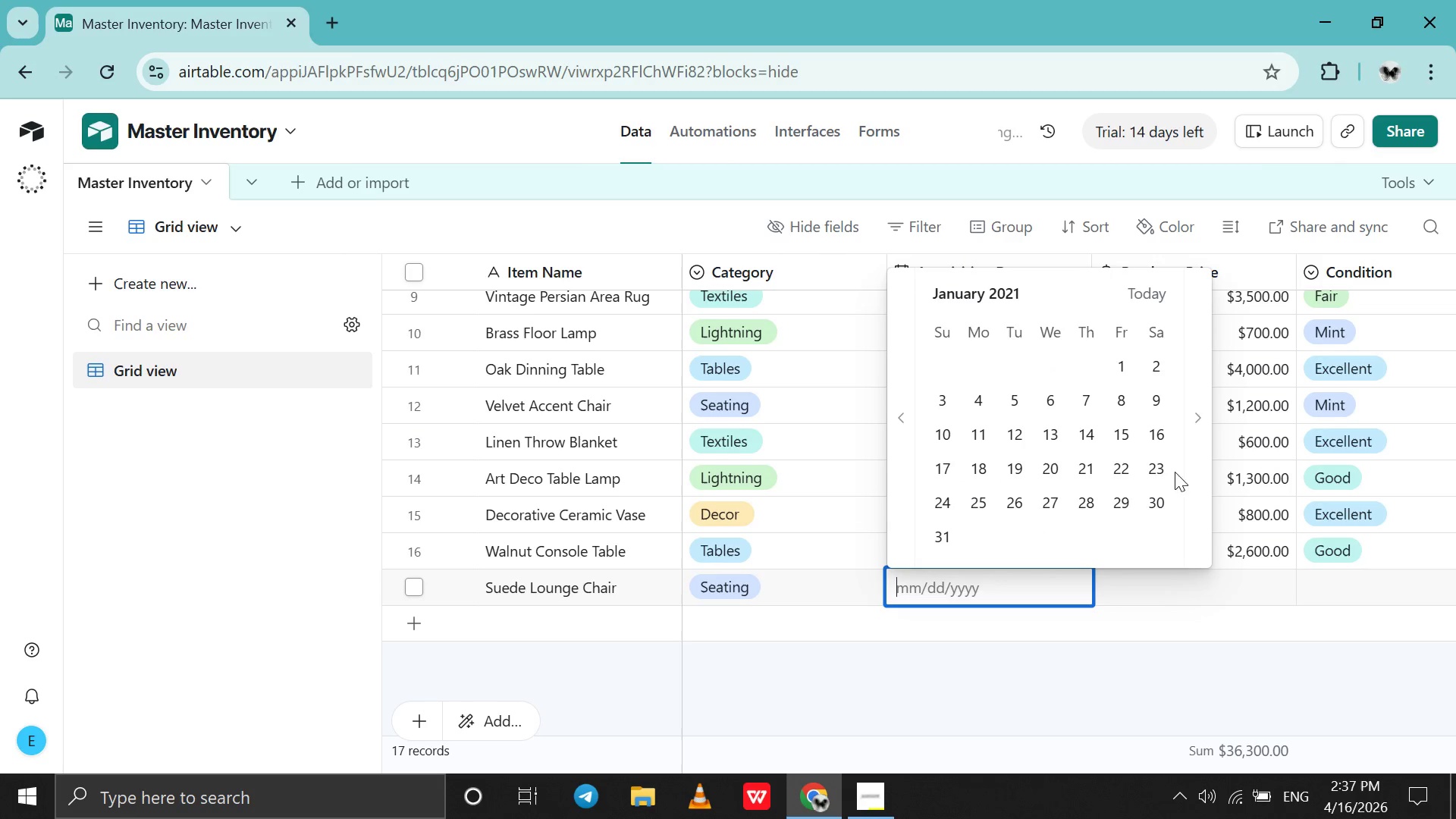 
left_click([1058, 512])
 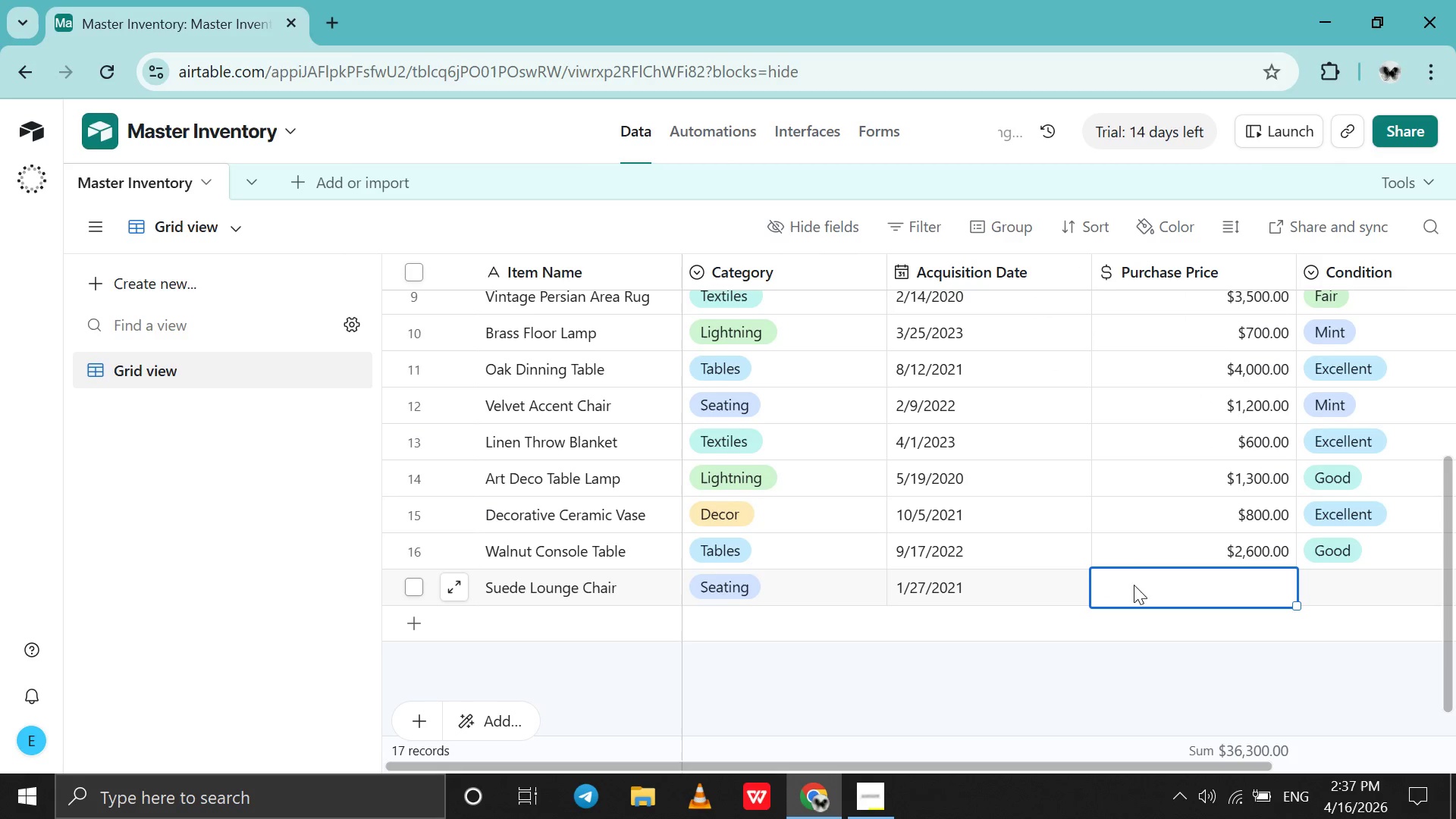 
double_click([1134, 585])
 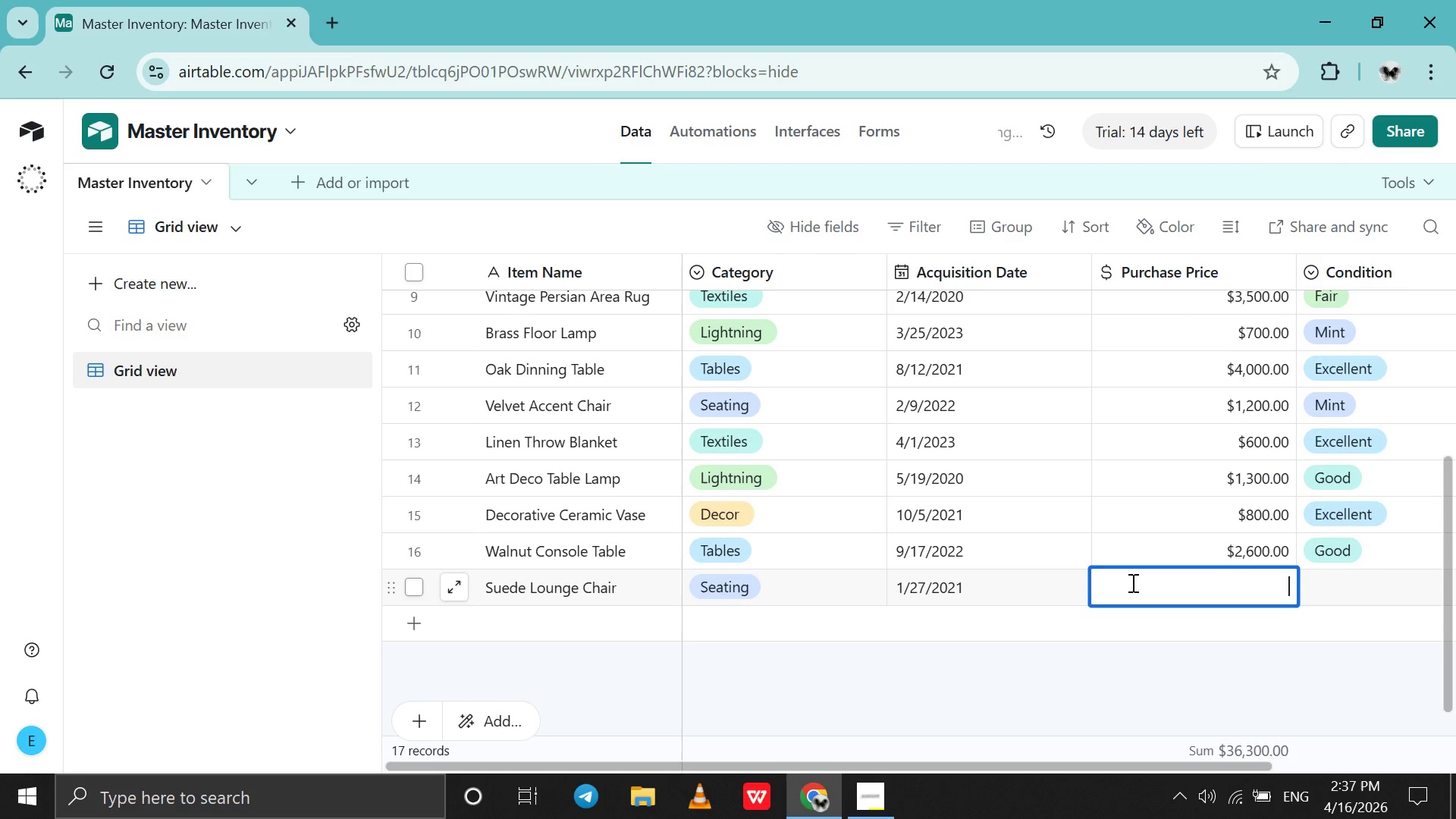 
type(2100)
 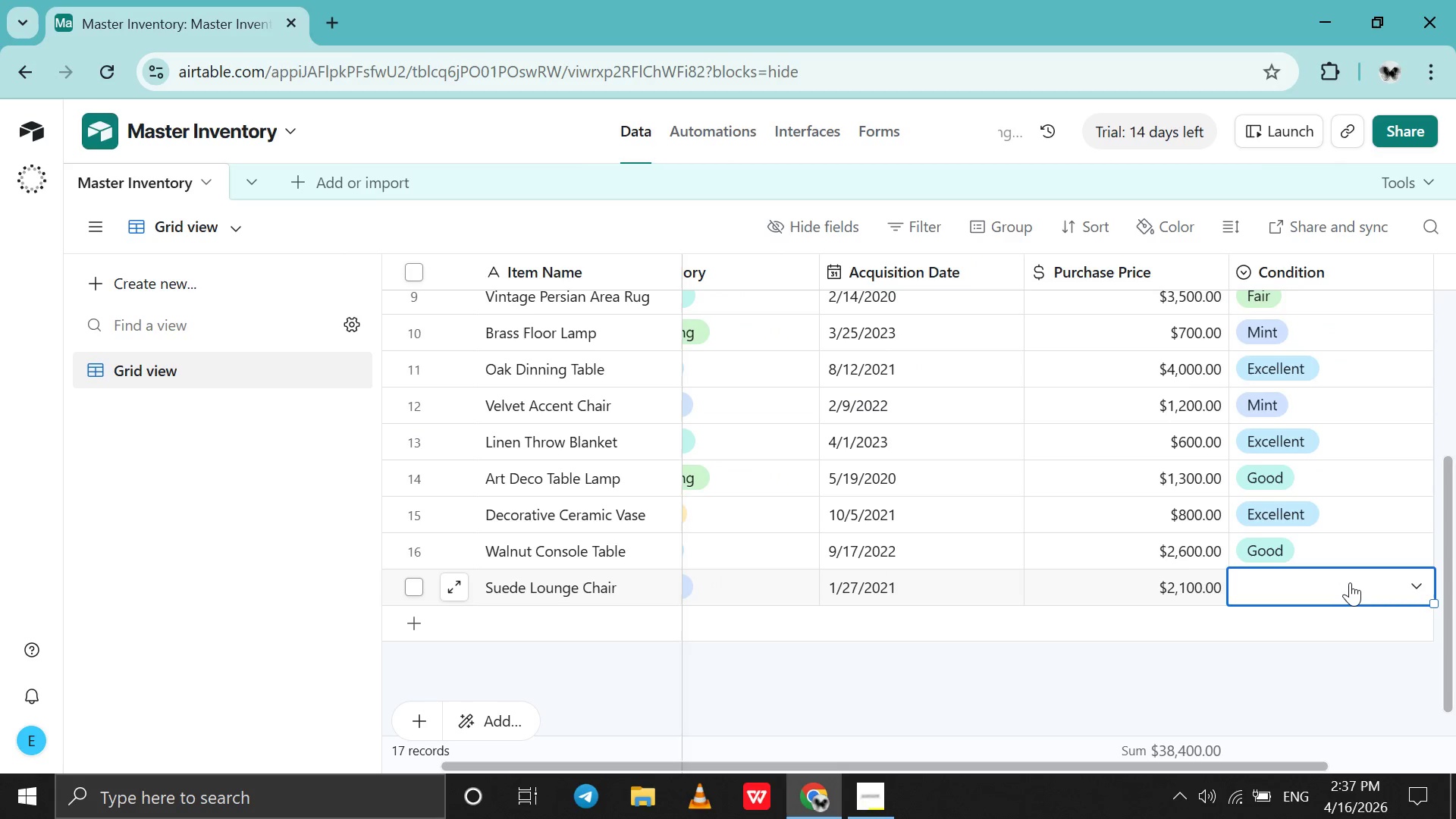 
double_click([1350, 582])
 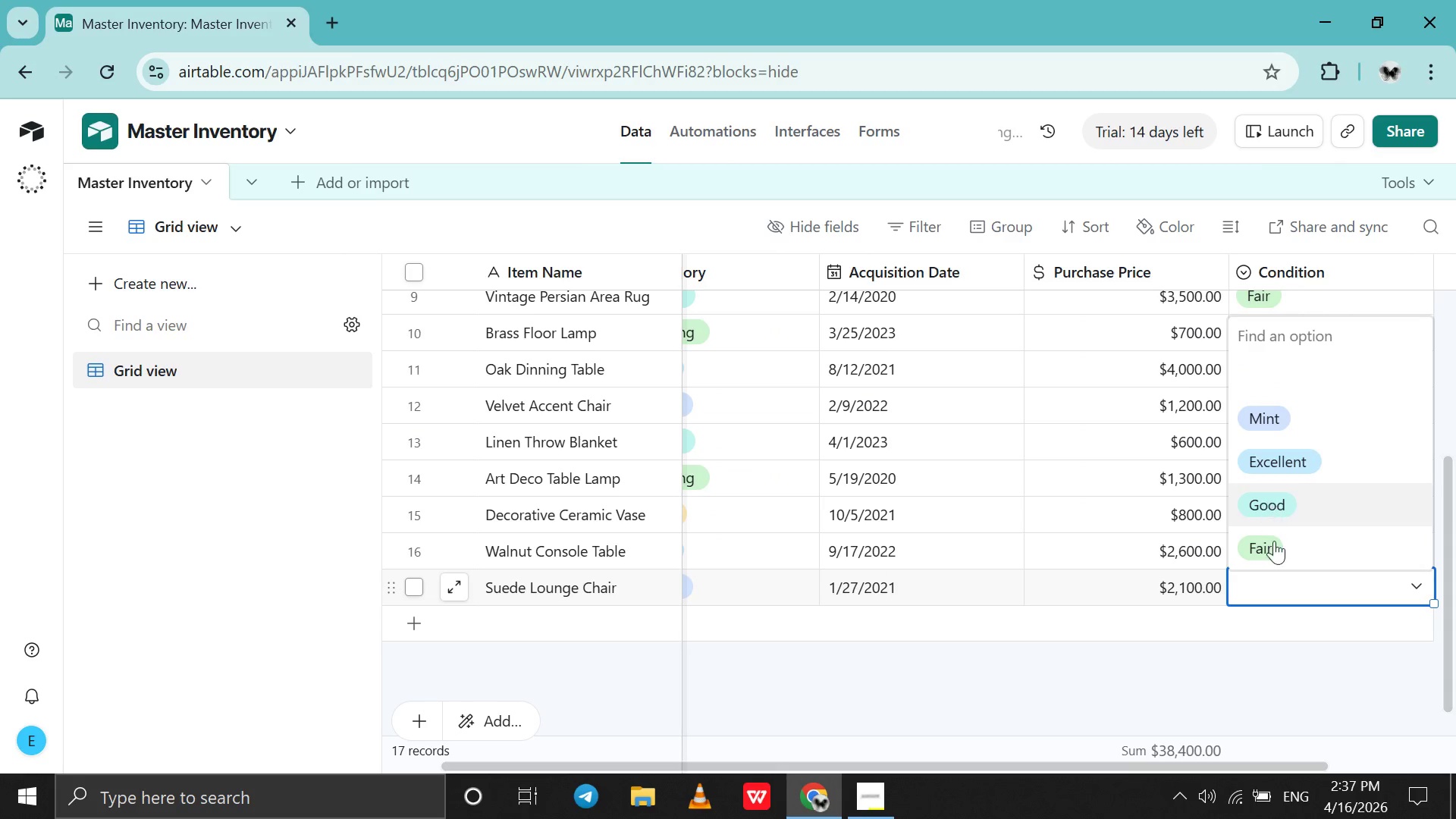 
left_click([1274, 542])
 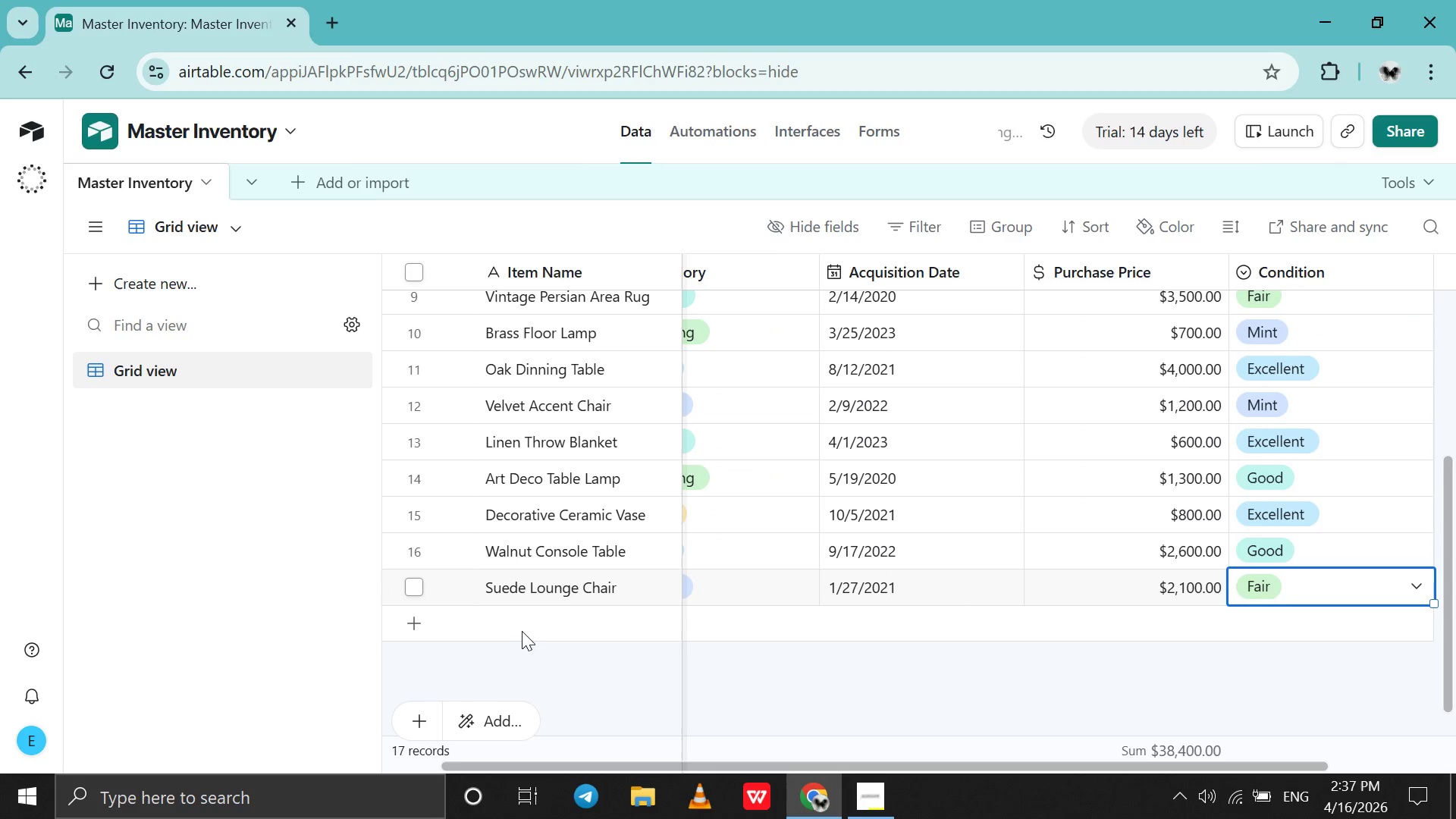 
double_click([524, 632])
 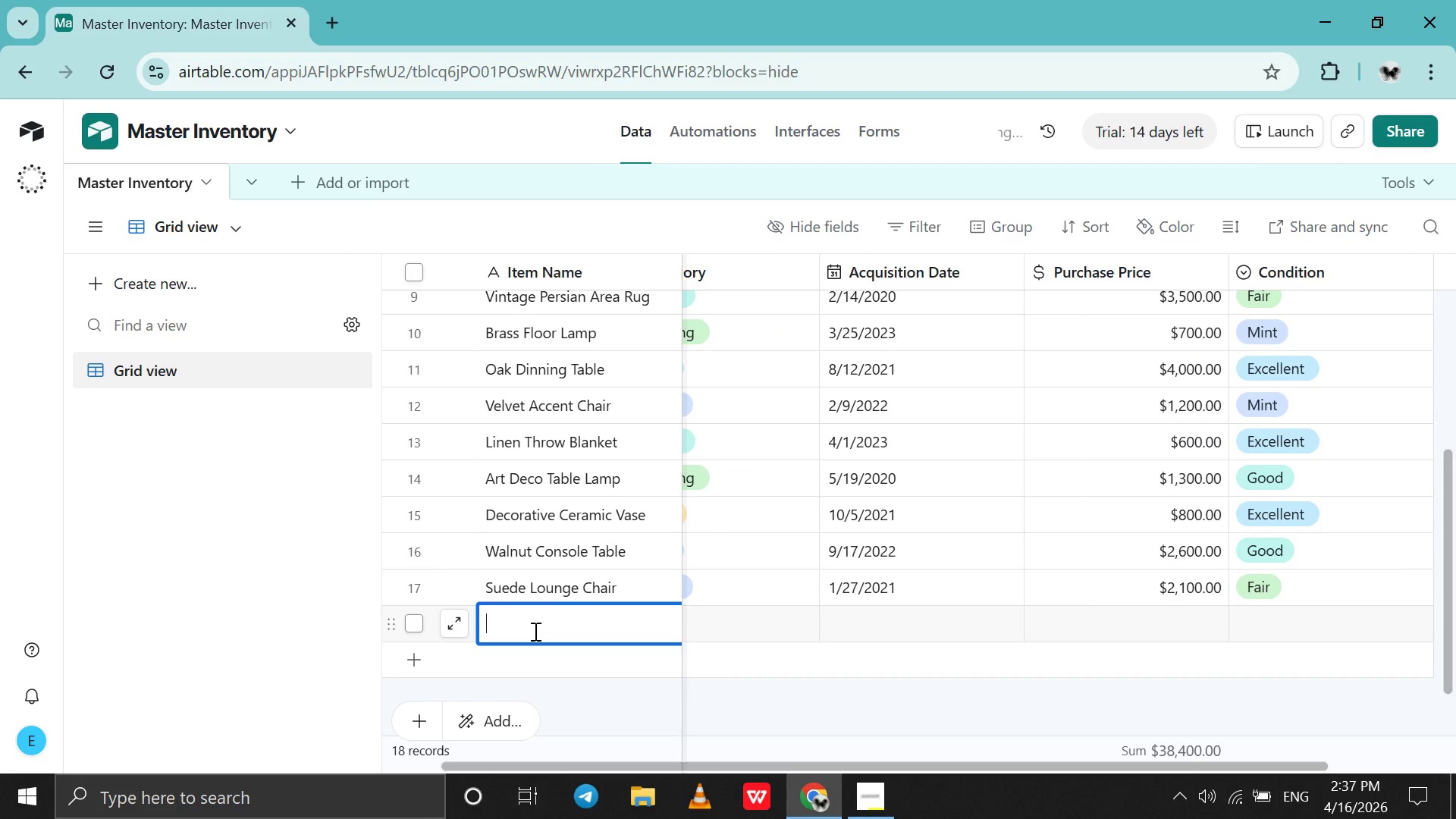 
type(Wool Area RI)
key(Backspace)
type(ug )
 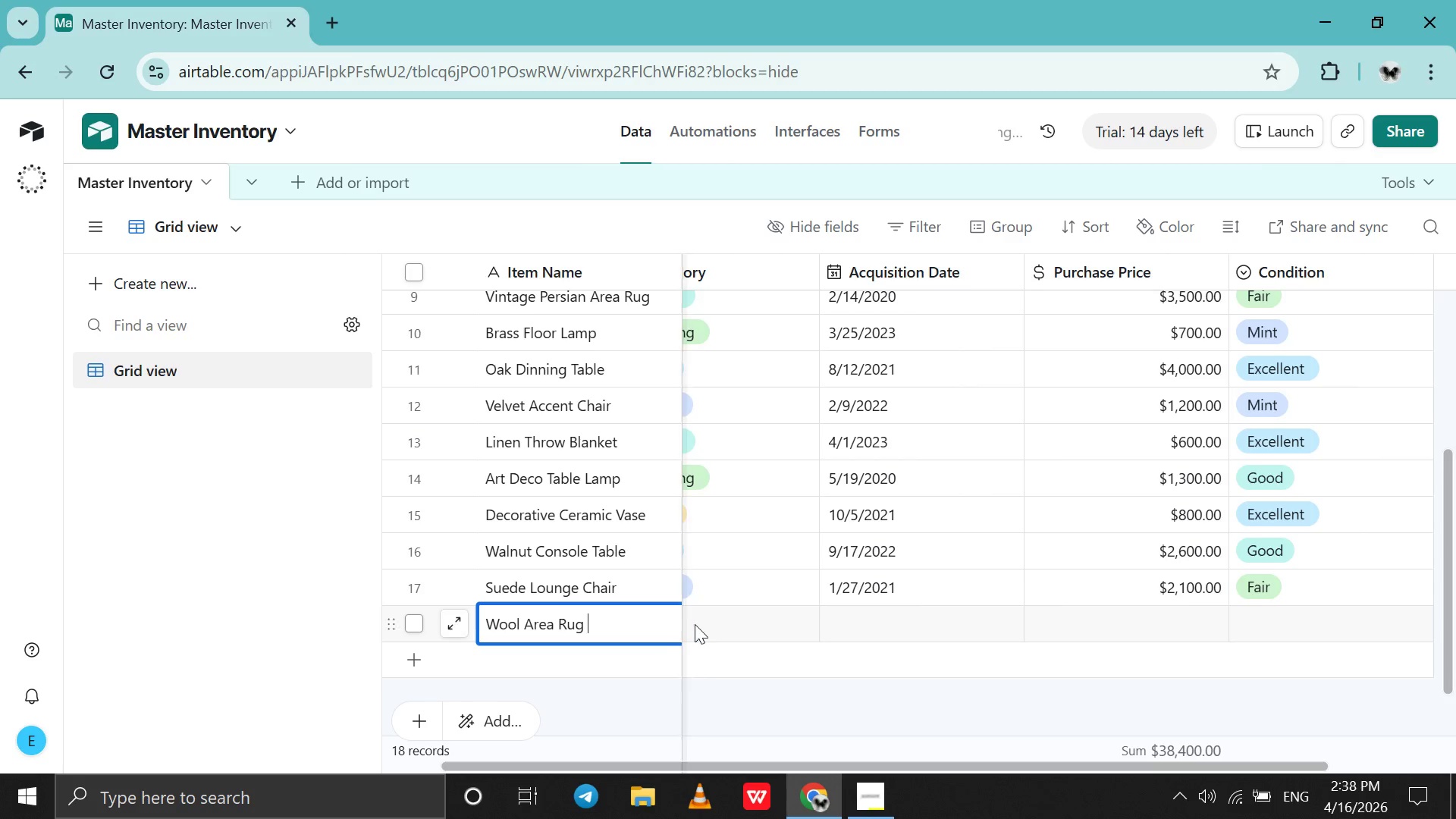 
double_click([698, 629])
 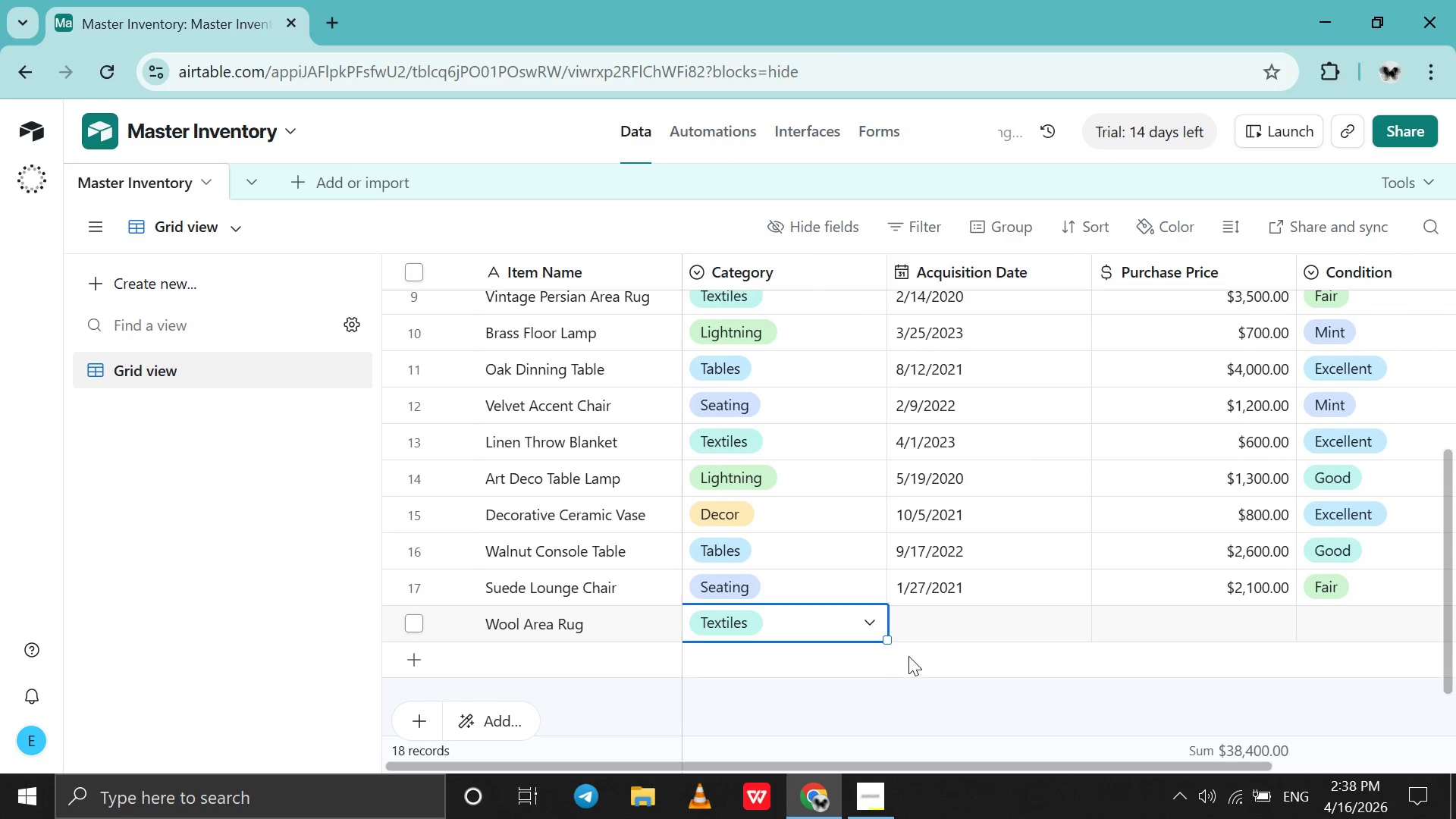 
double_click([925, 638])
 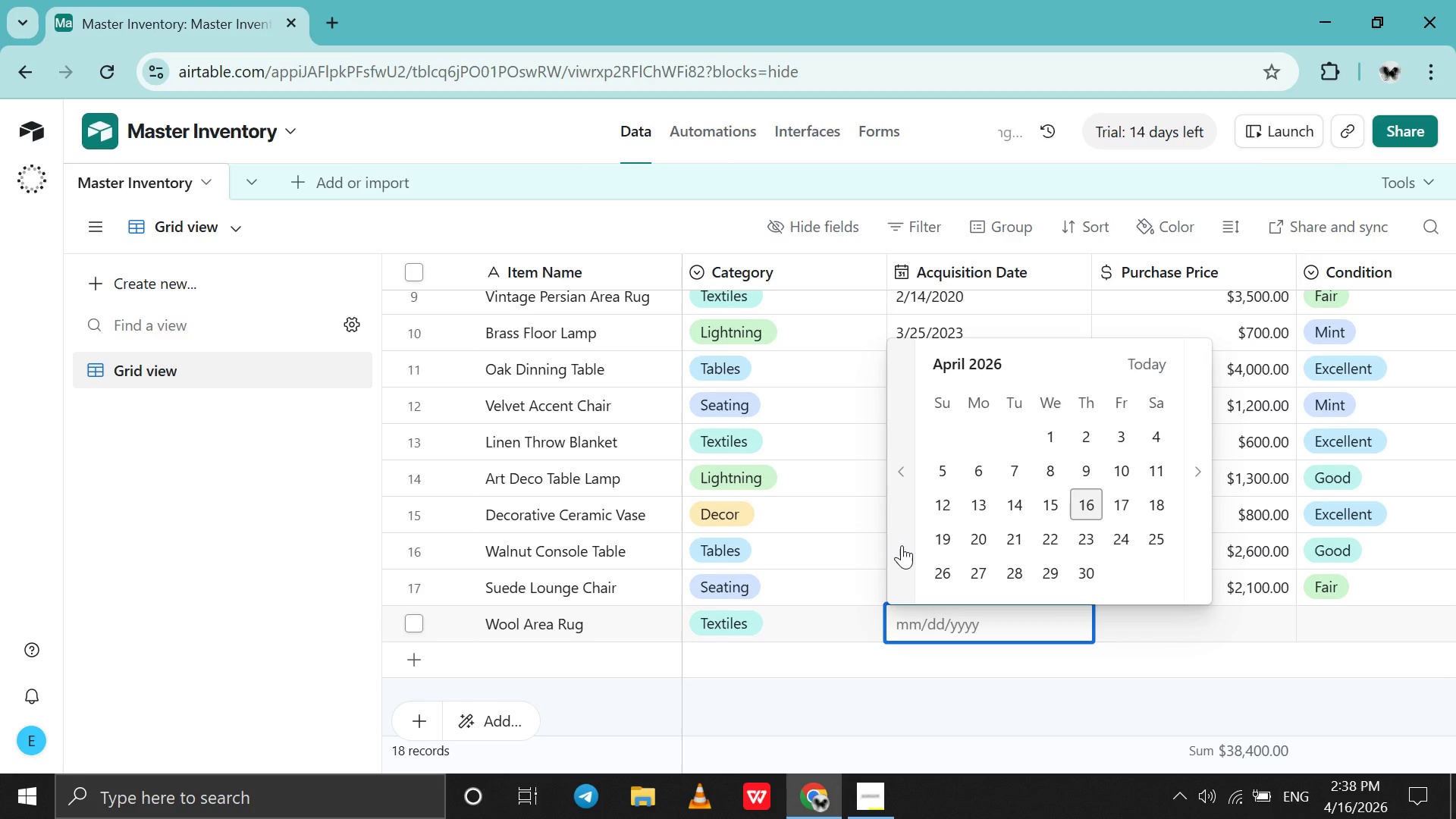 
double_click([902, 545])
 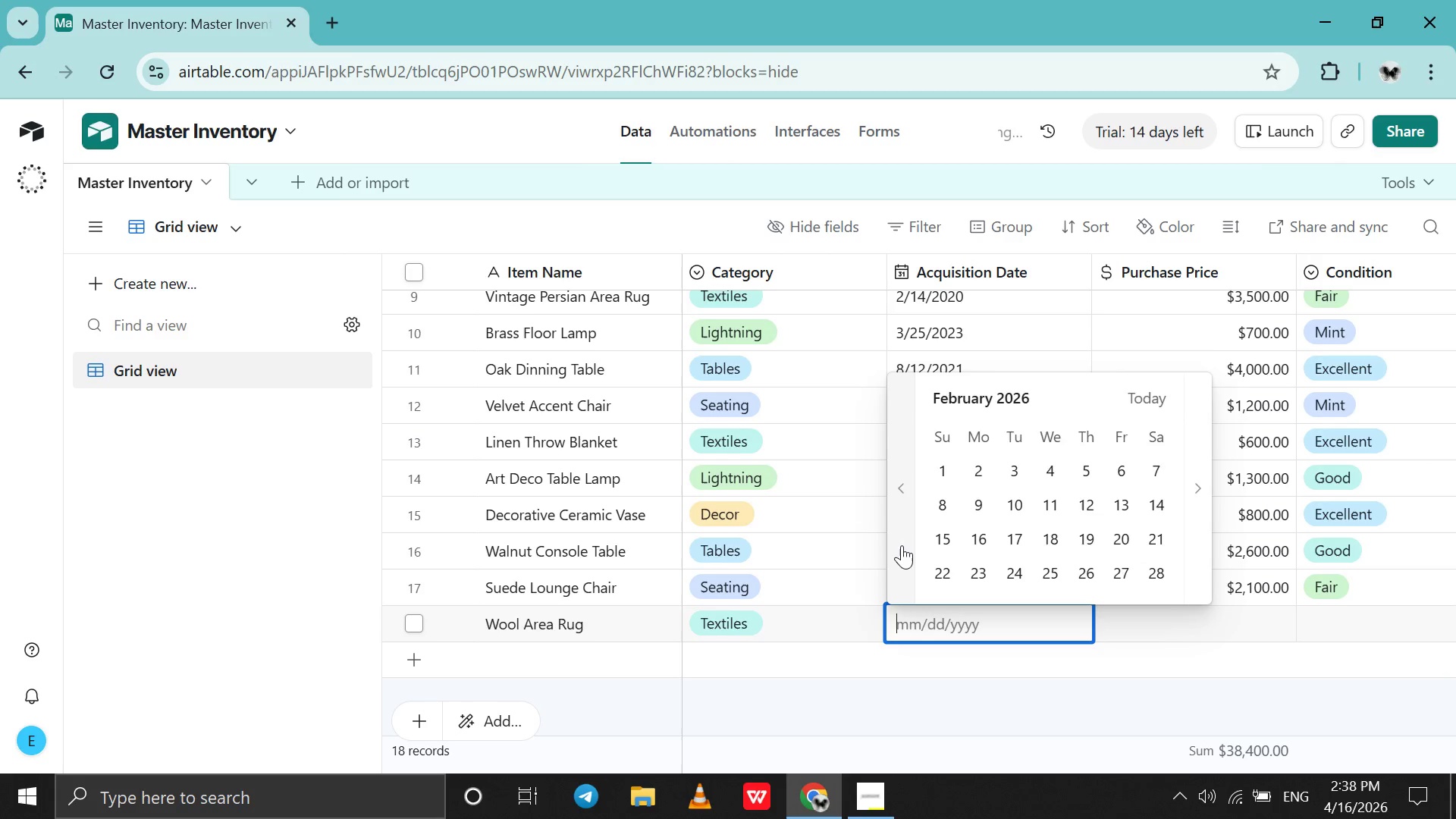 
triple_click([902, 545])
 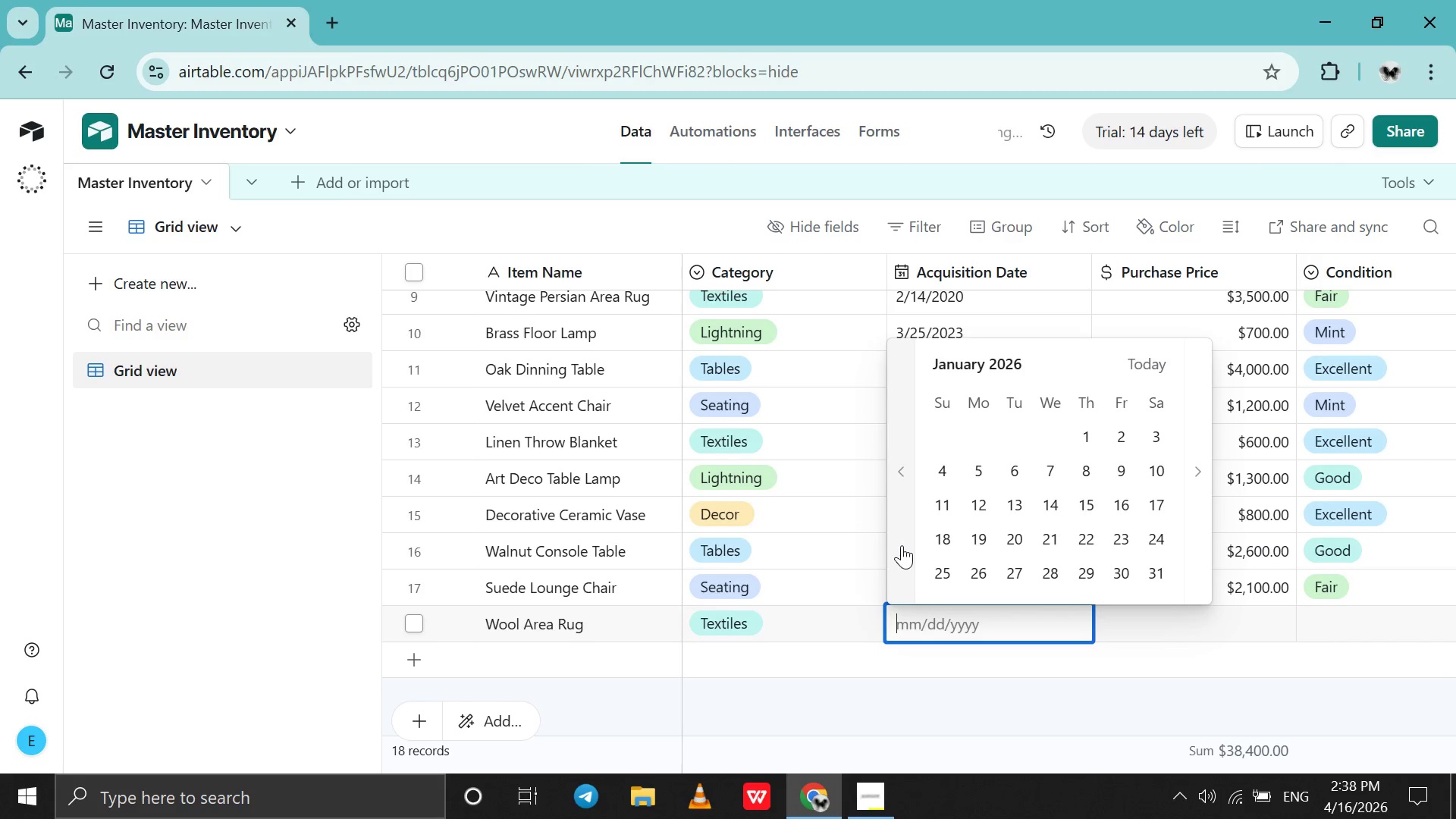 
triple_click([902, 545])
 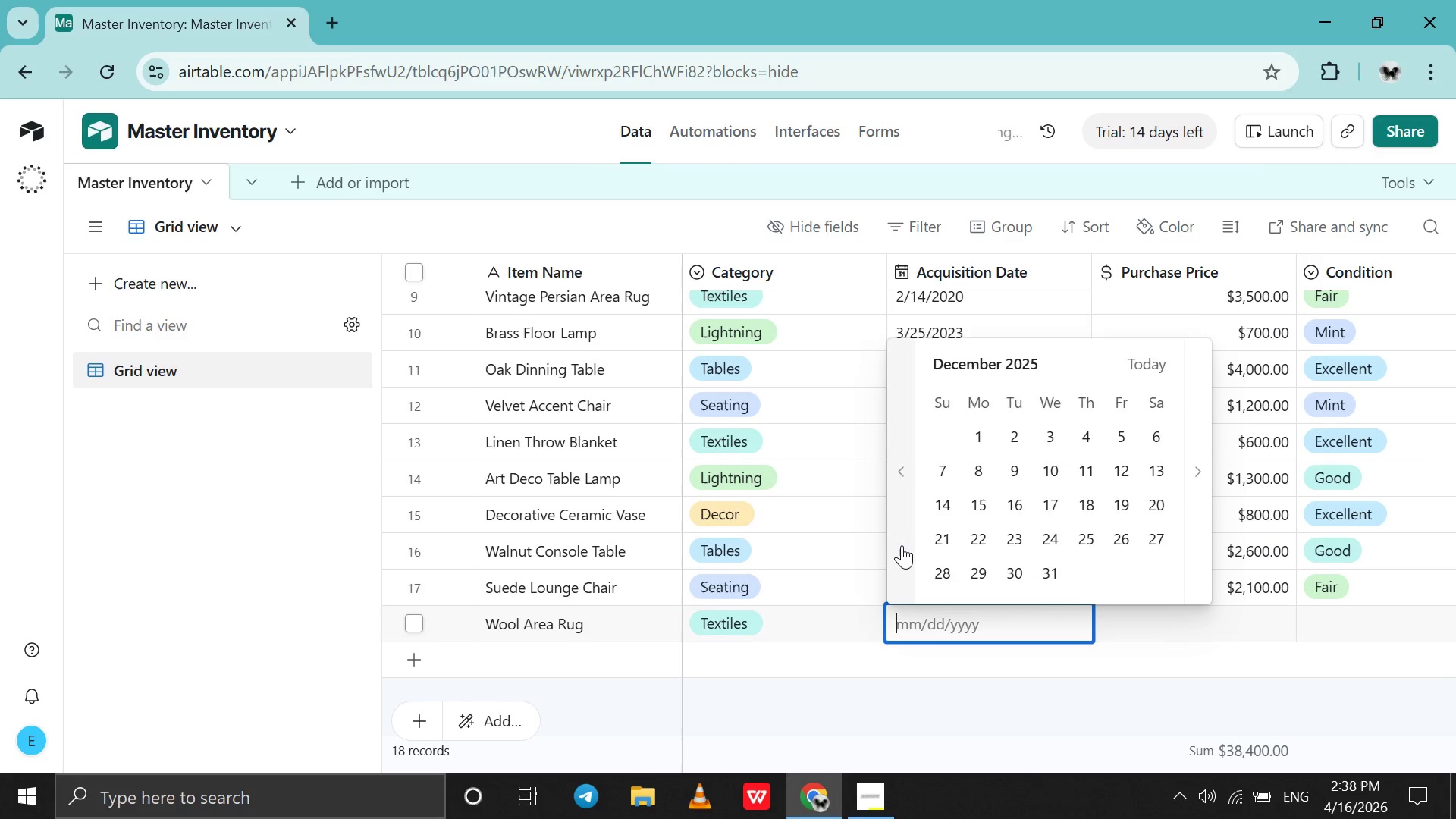 
triple_click([902, 545])
 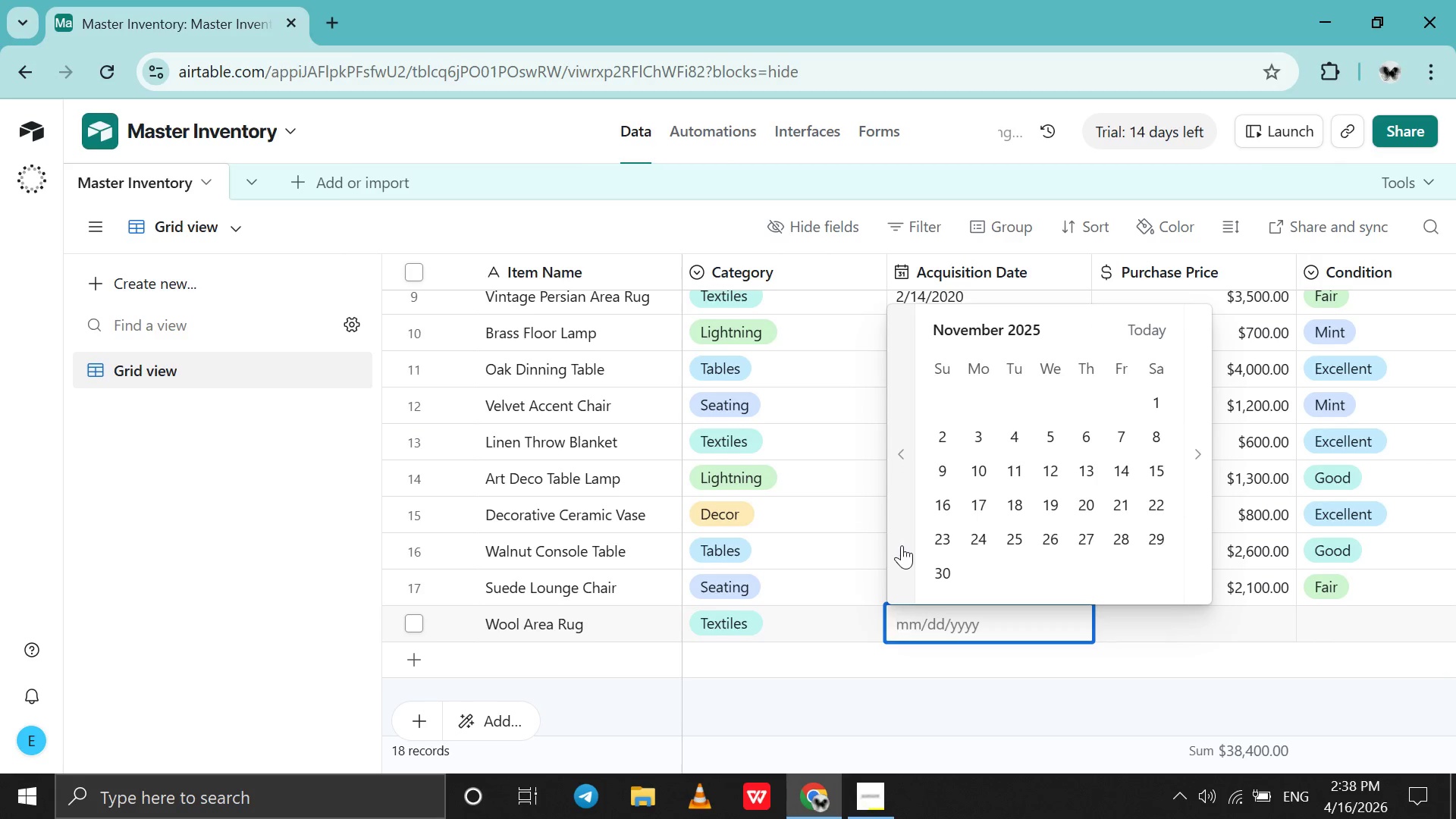 
triple_click([902, 545])
 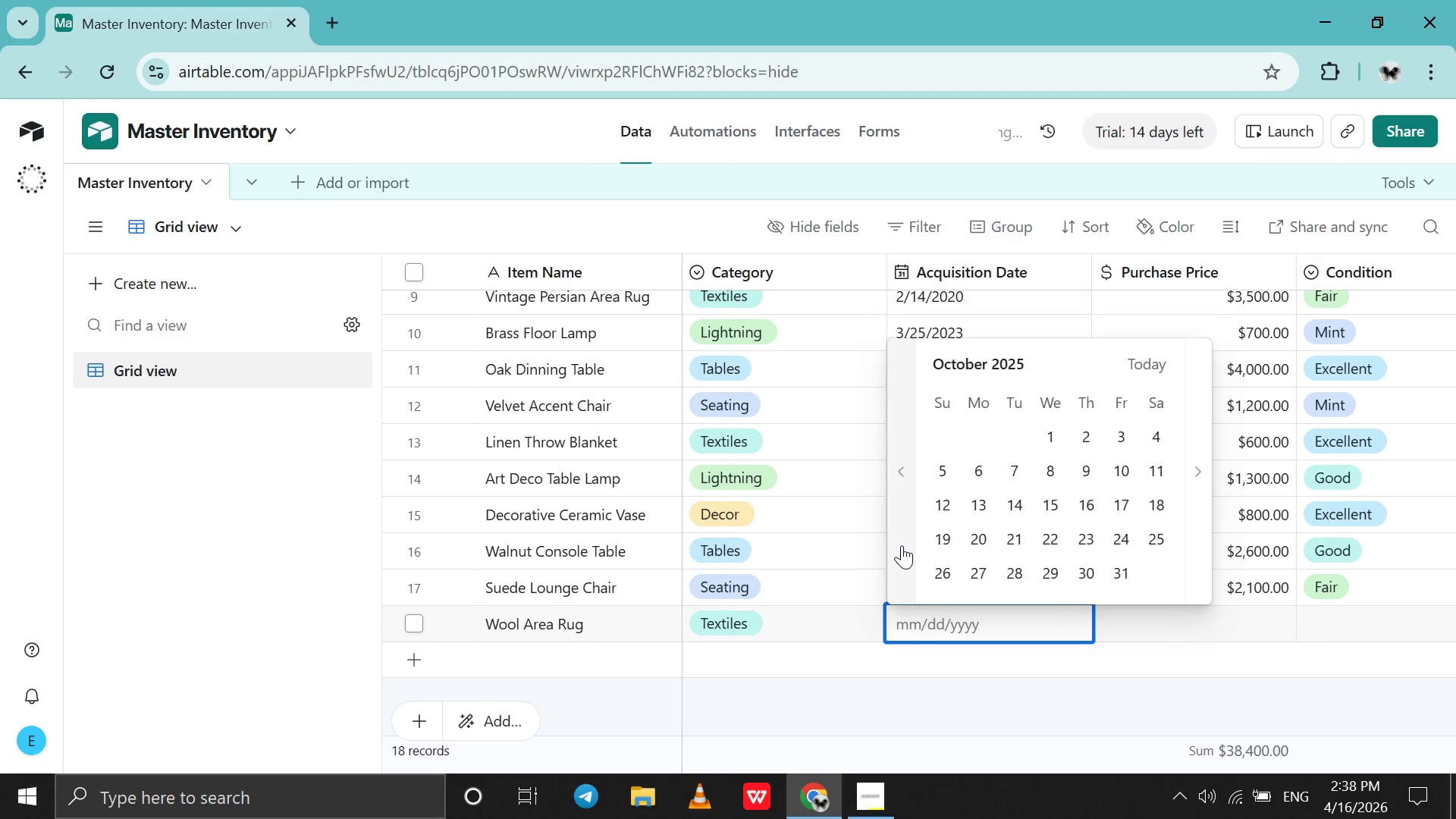 
triple_click([902, 545])
 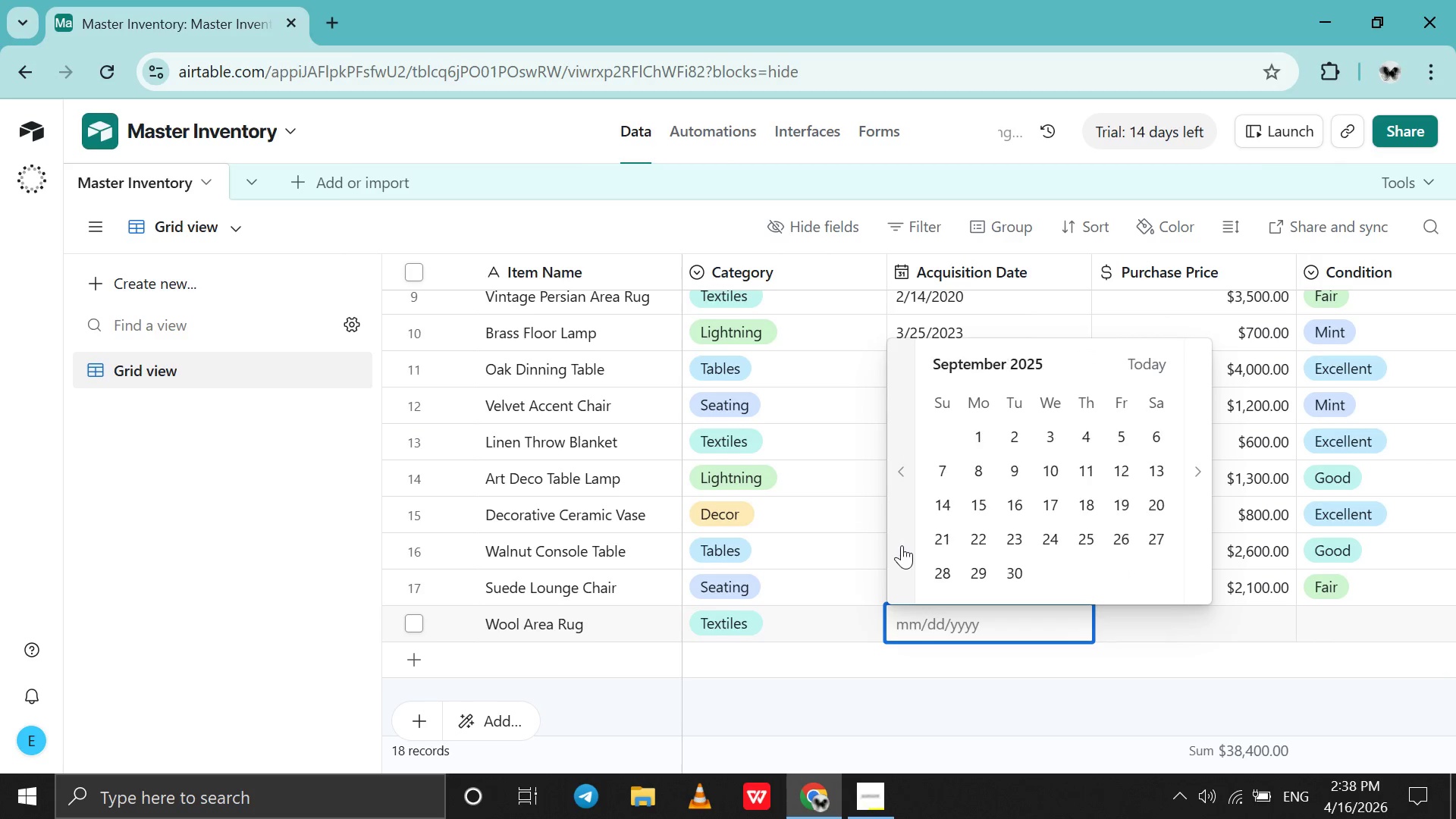 
triple_click([902, 545])
 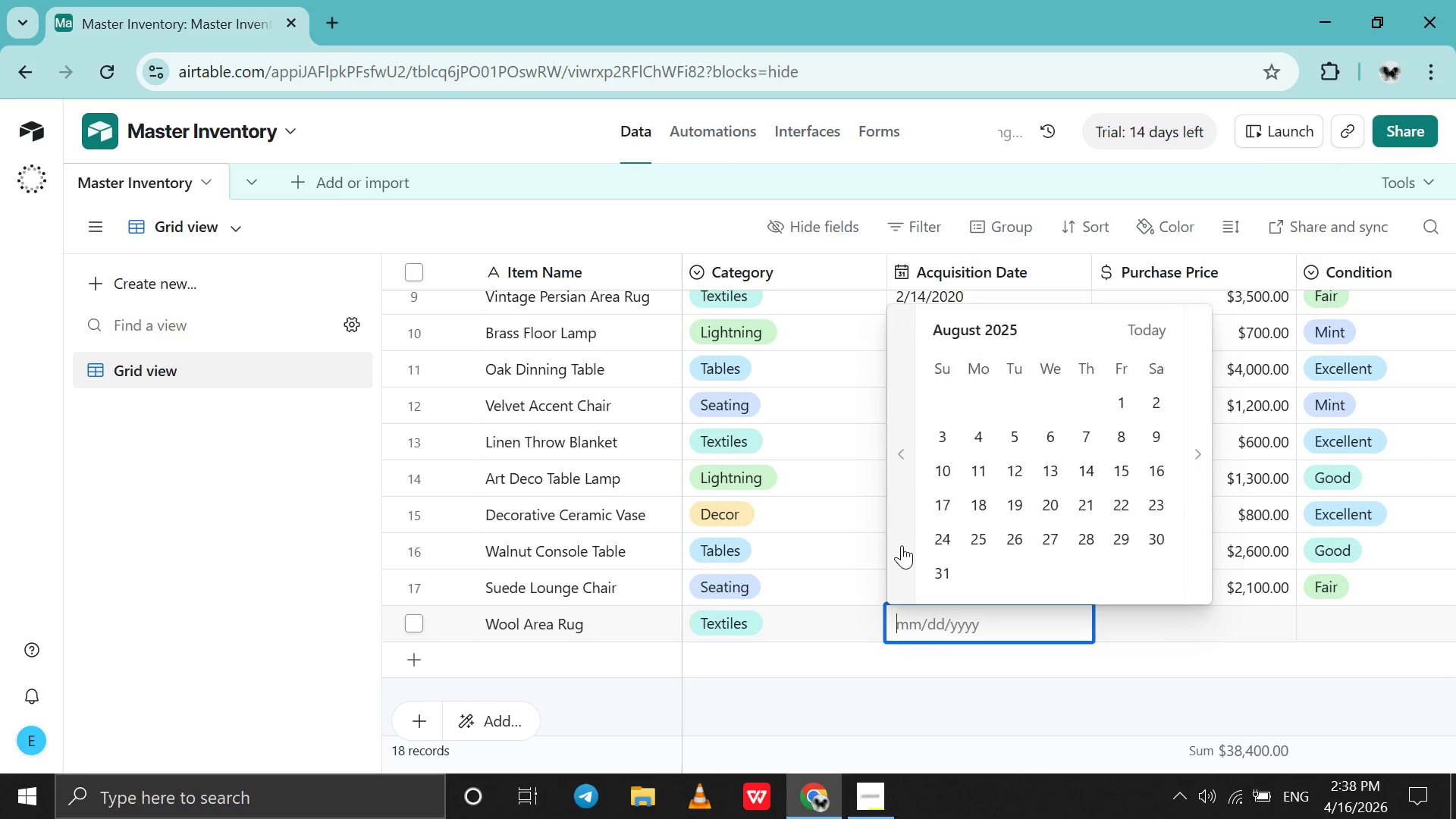 
triple_click([902, 545])
 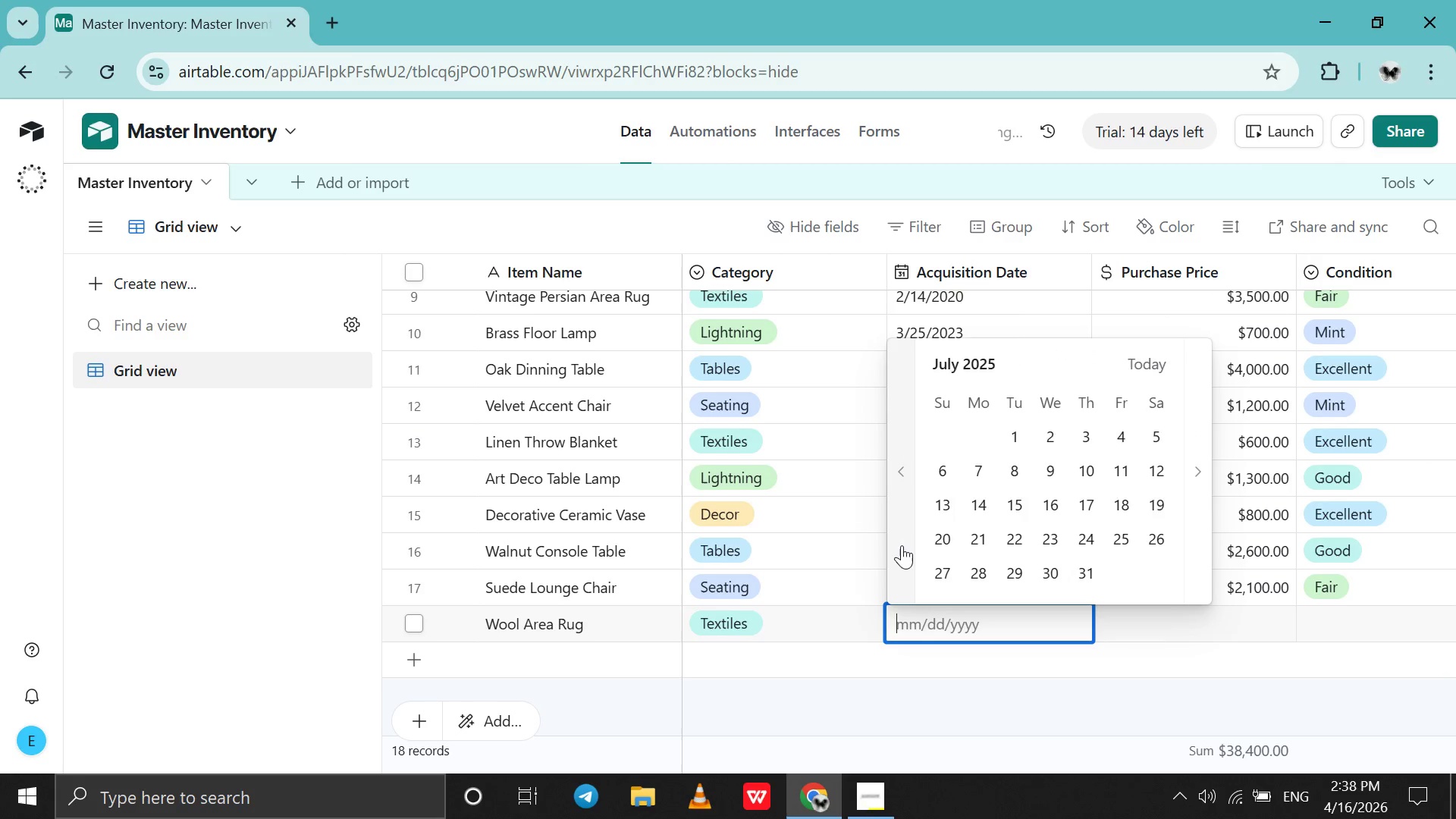 
triple_click([902, 545])
 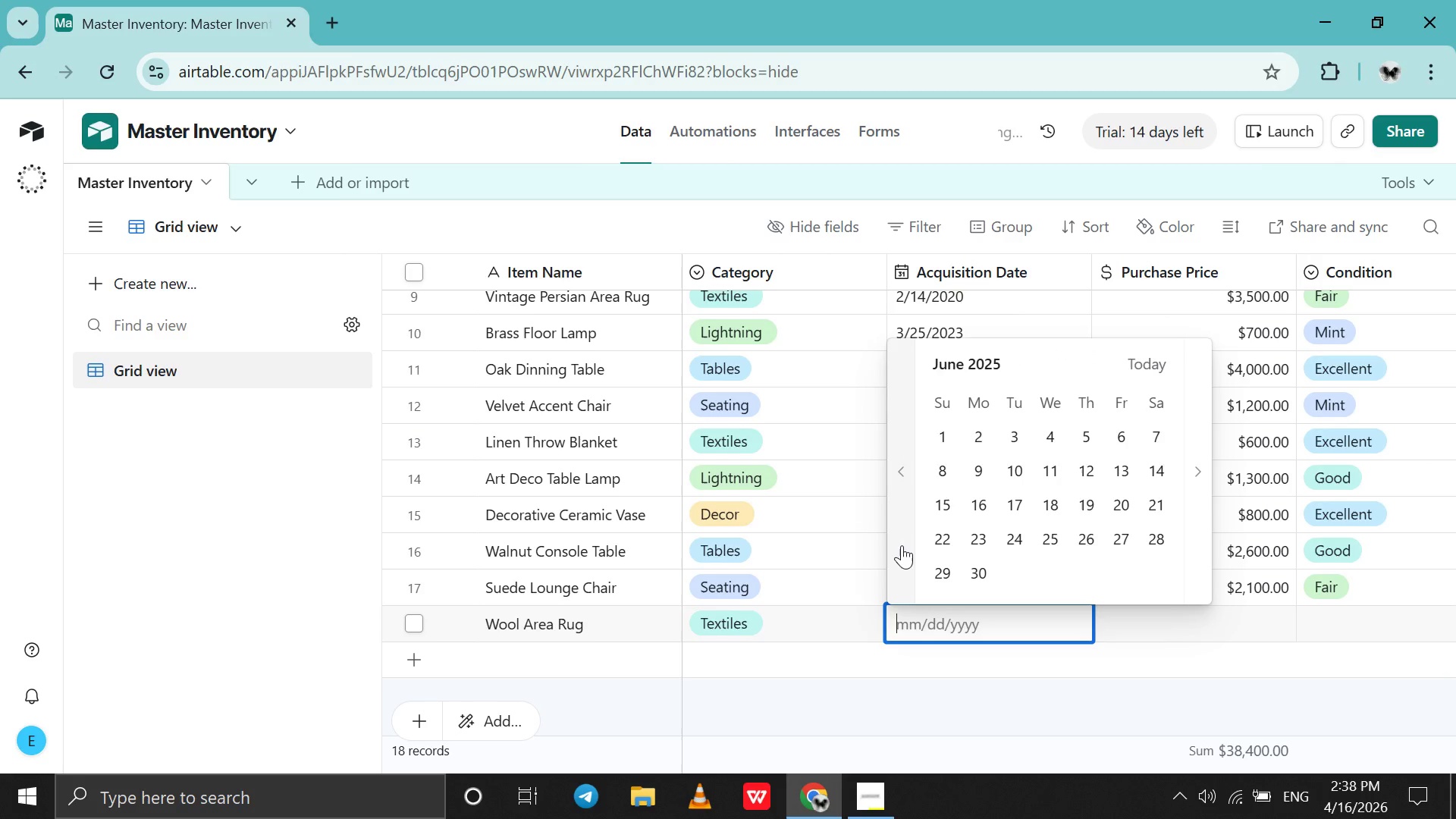 
triple_click([902, 545])
 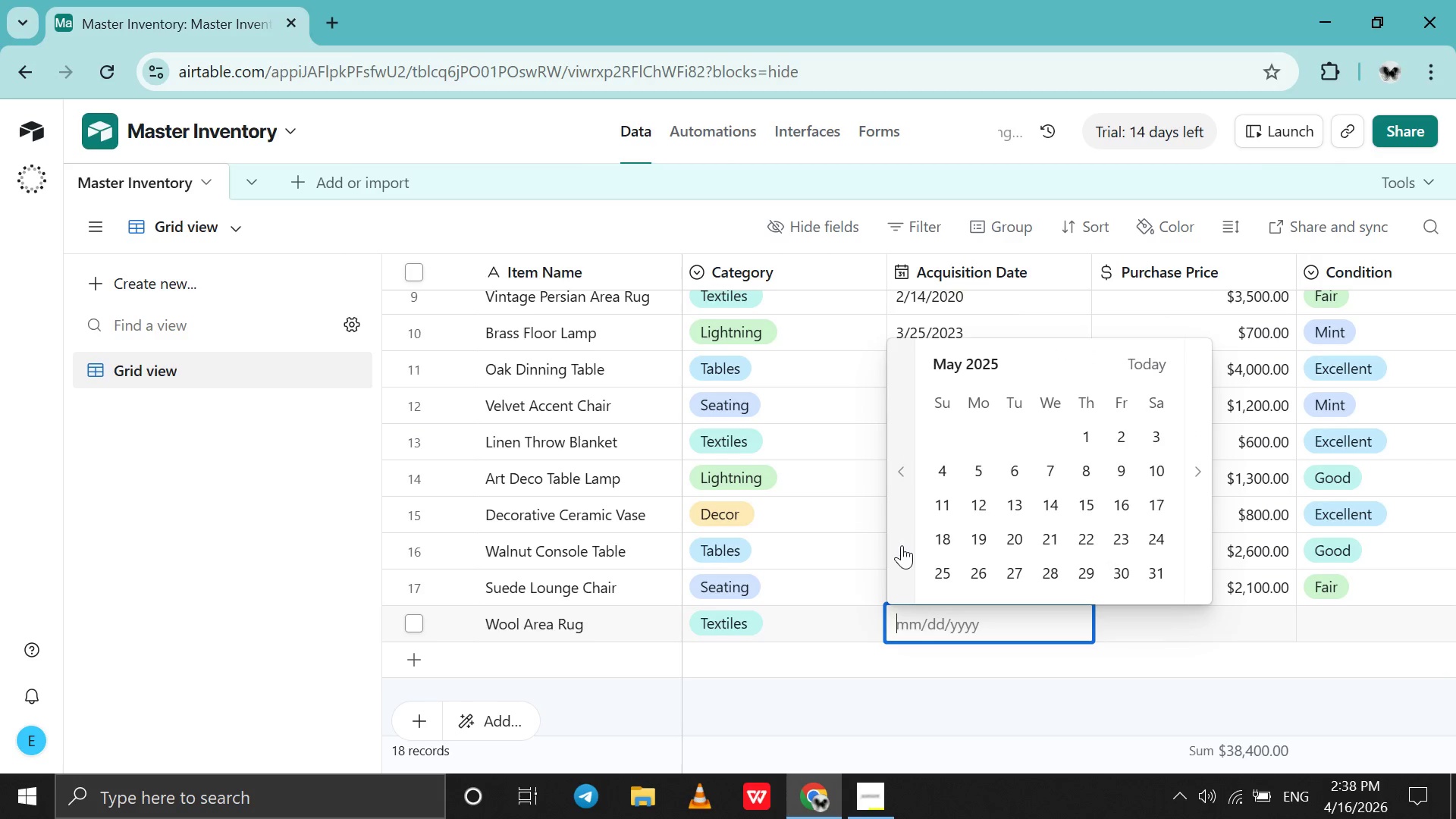 
triple_click([902, 545])
 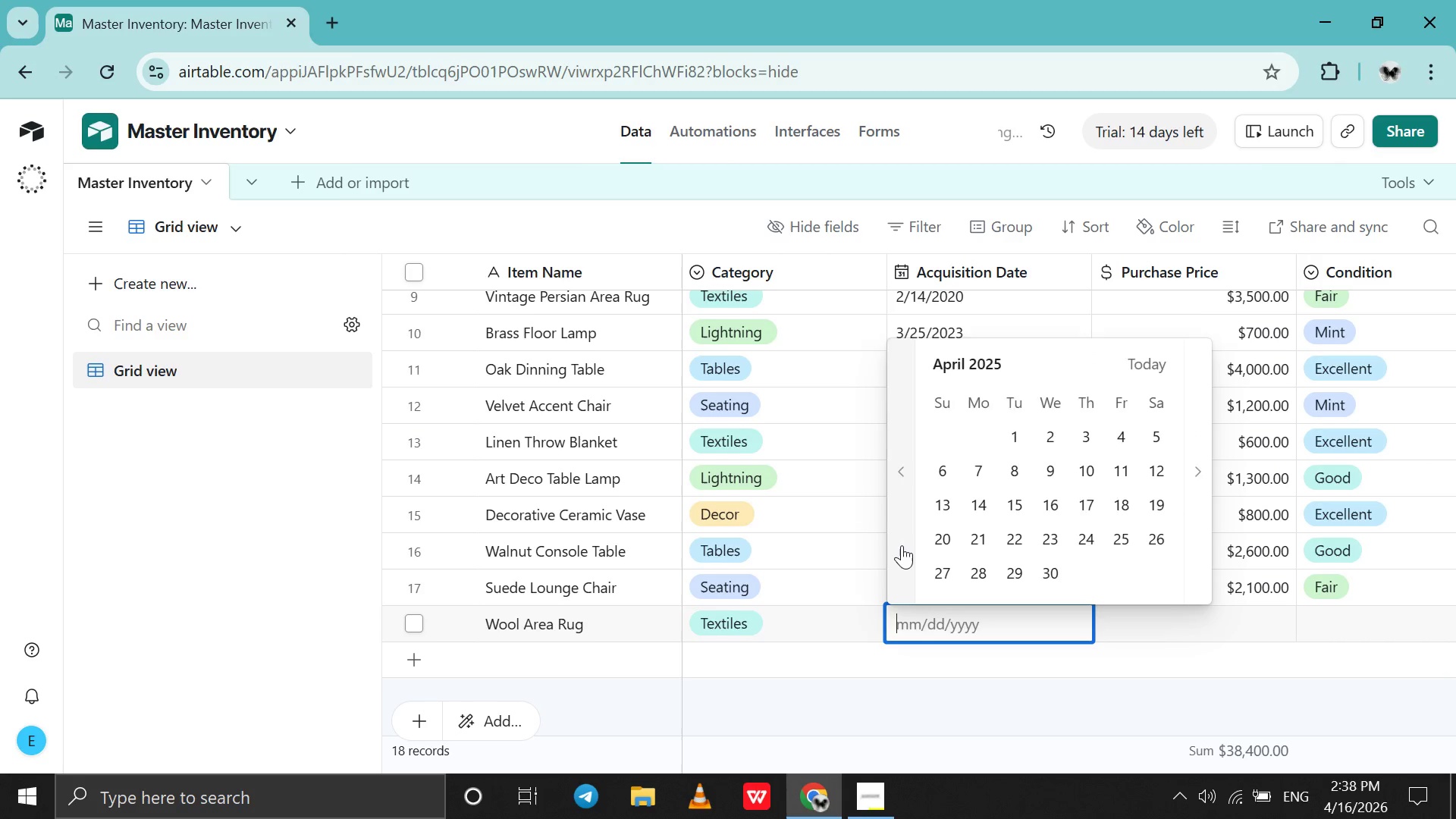 
triple_click([902, 545])
 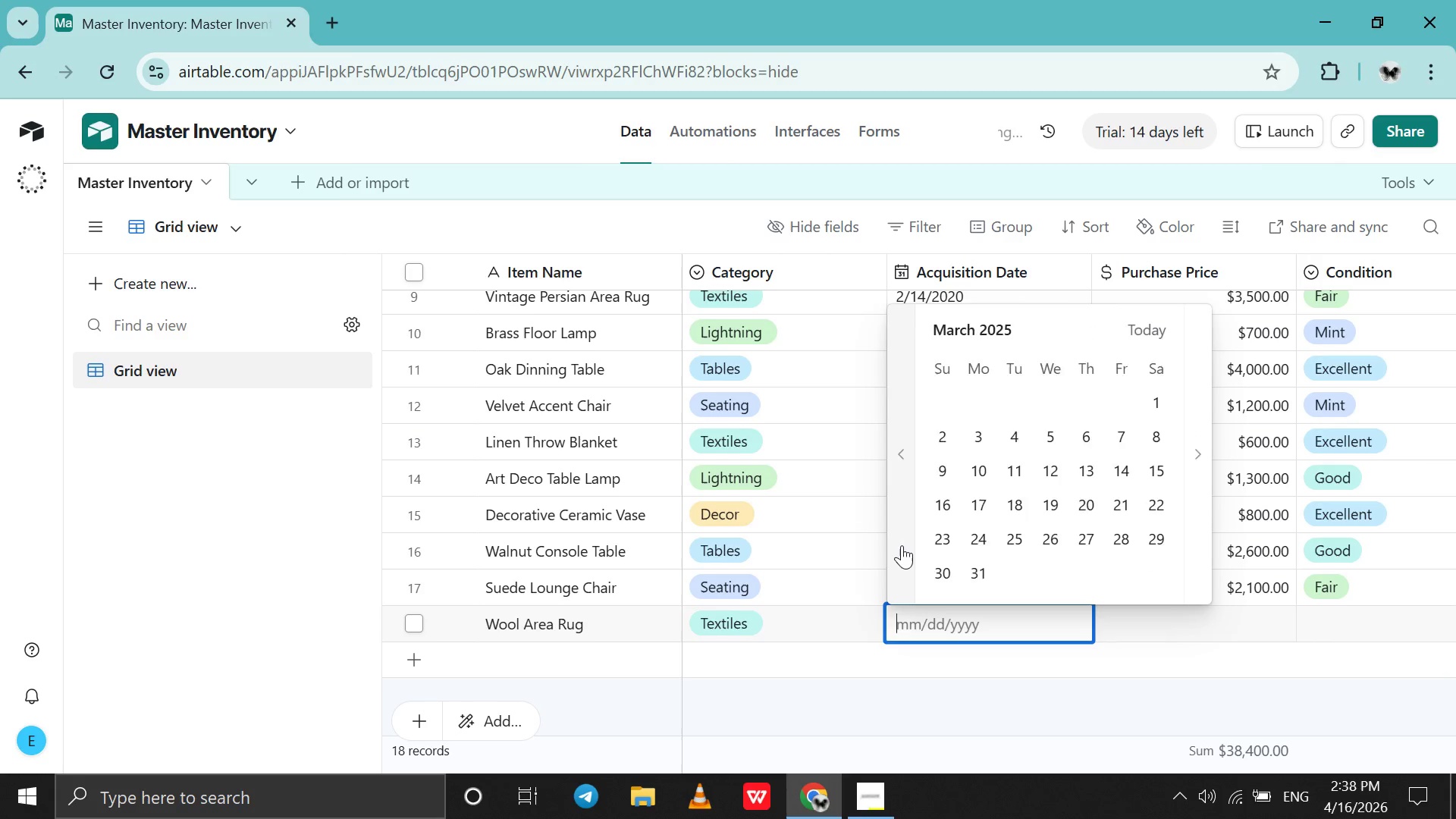 
triple_click([902, 545])
 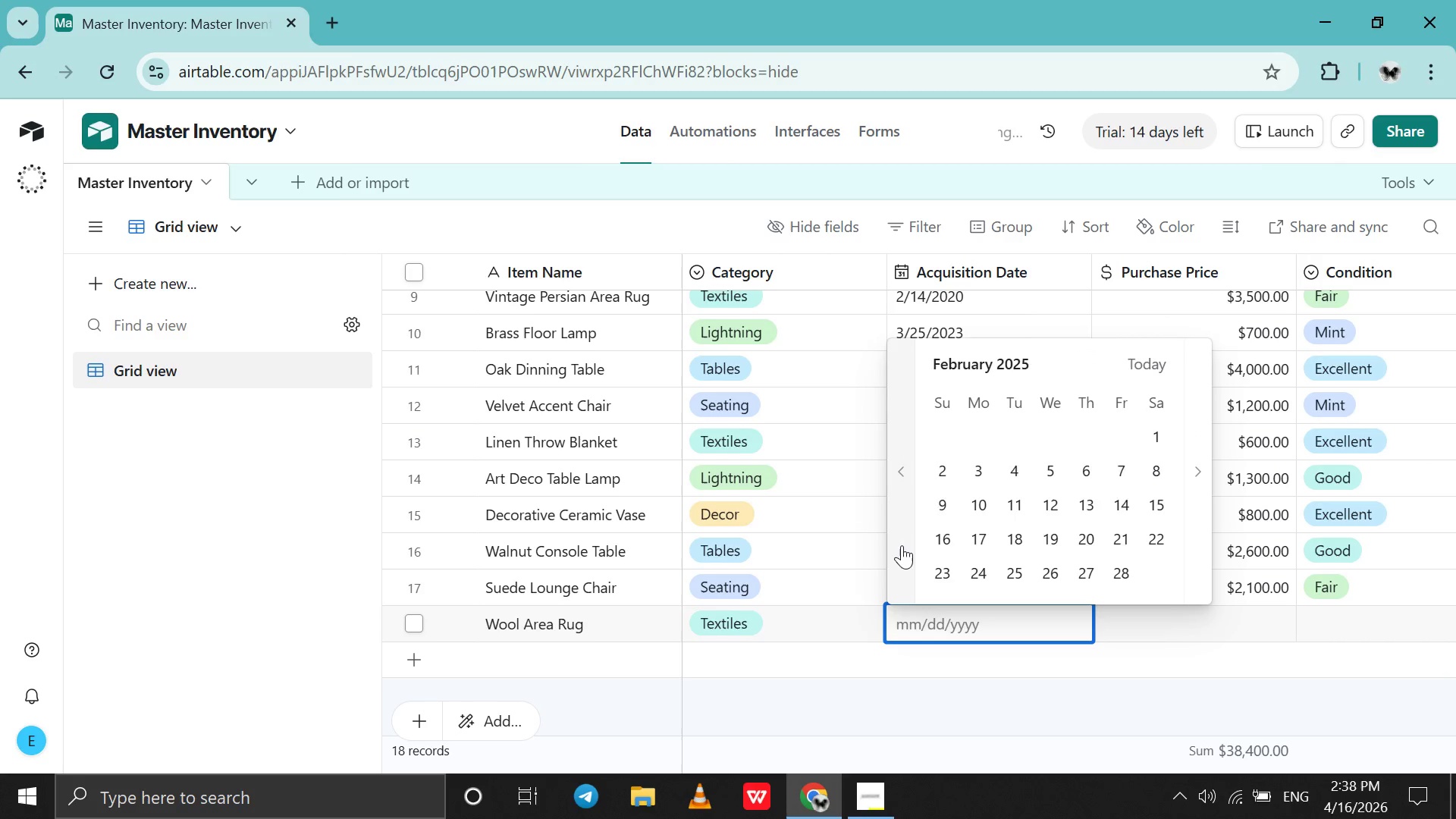 
triple_click([902, 545])
 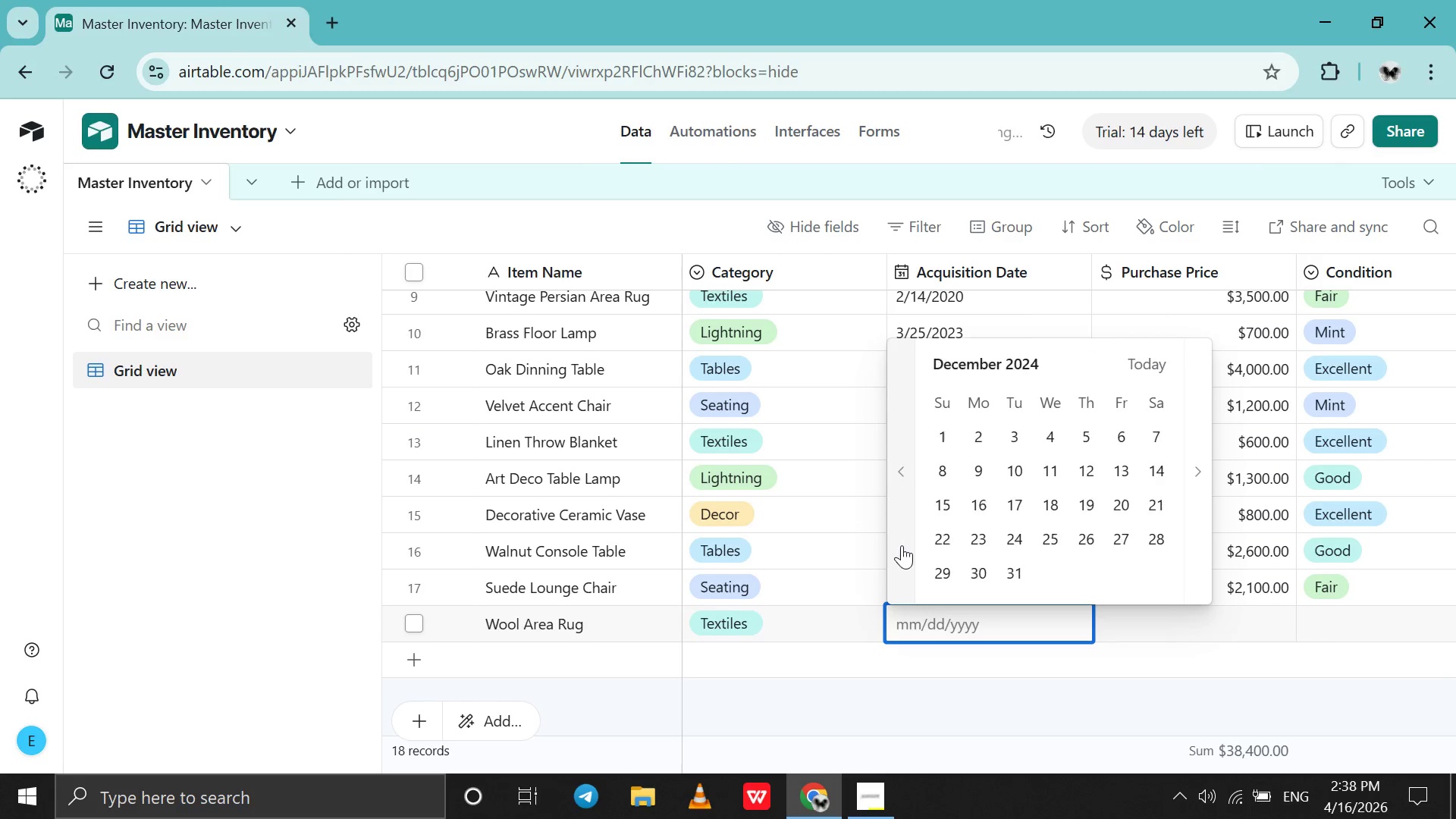 
triple_click([902, 545])
 